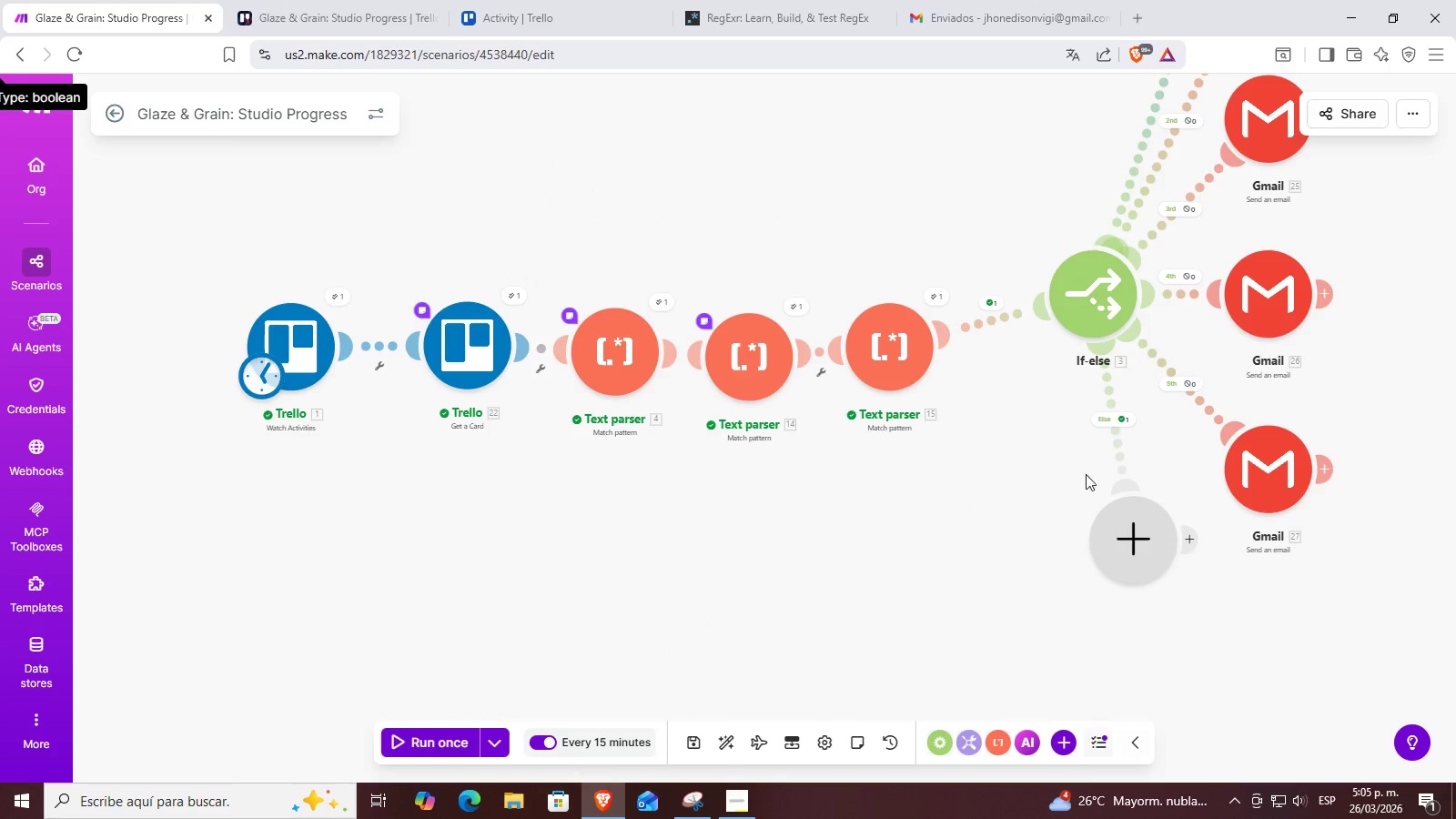 
left_click_drag(start_coordinate=[1132, 532], to_coordinate=[1109, 529])
 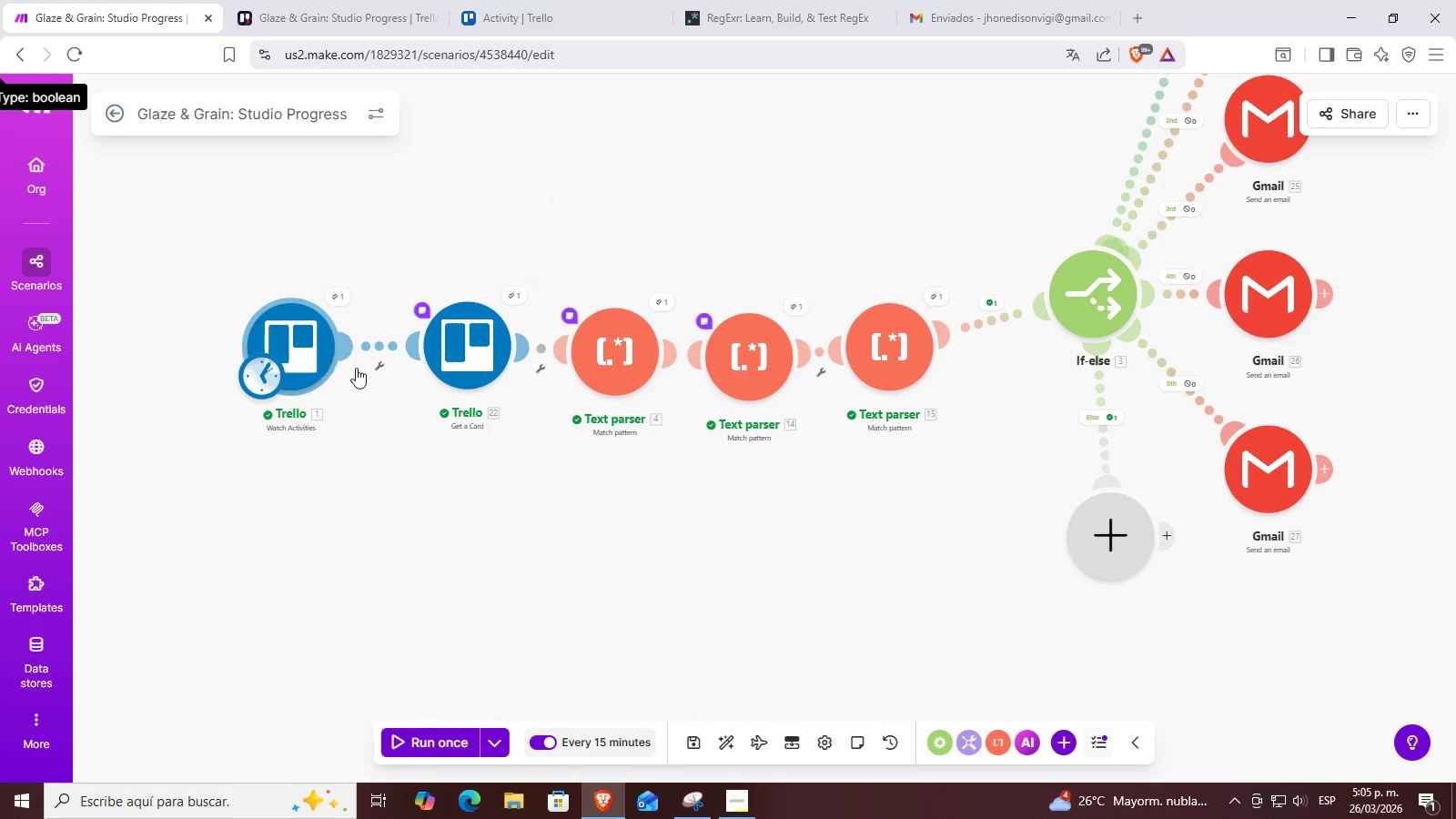 
left_click_drag(start_coordinate=[952, 521], to_coordinate=[875, 534])
 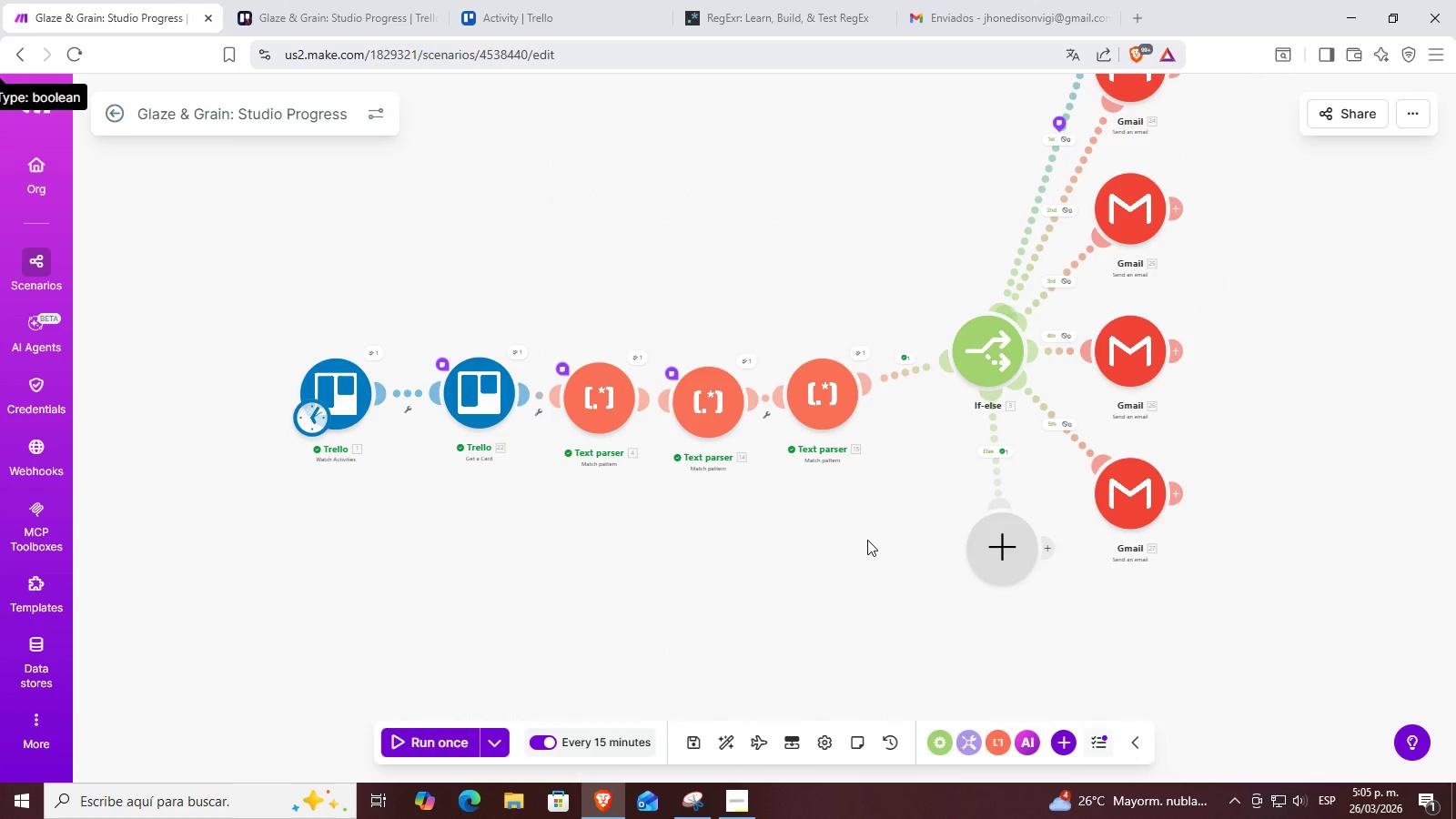 
left_click_drag(start_coordinate=[849, 546], to_coordinate=[806, 551])
 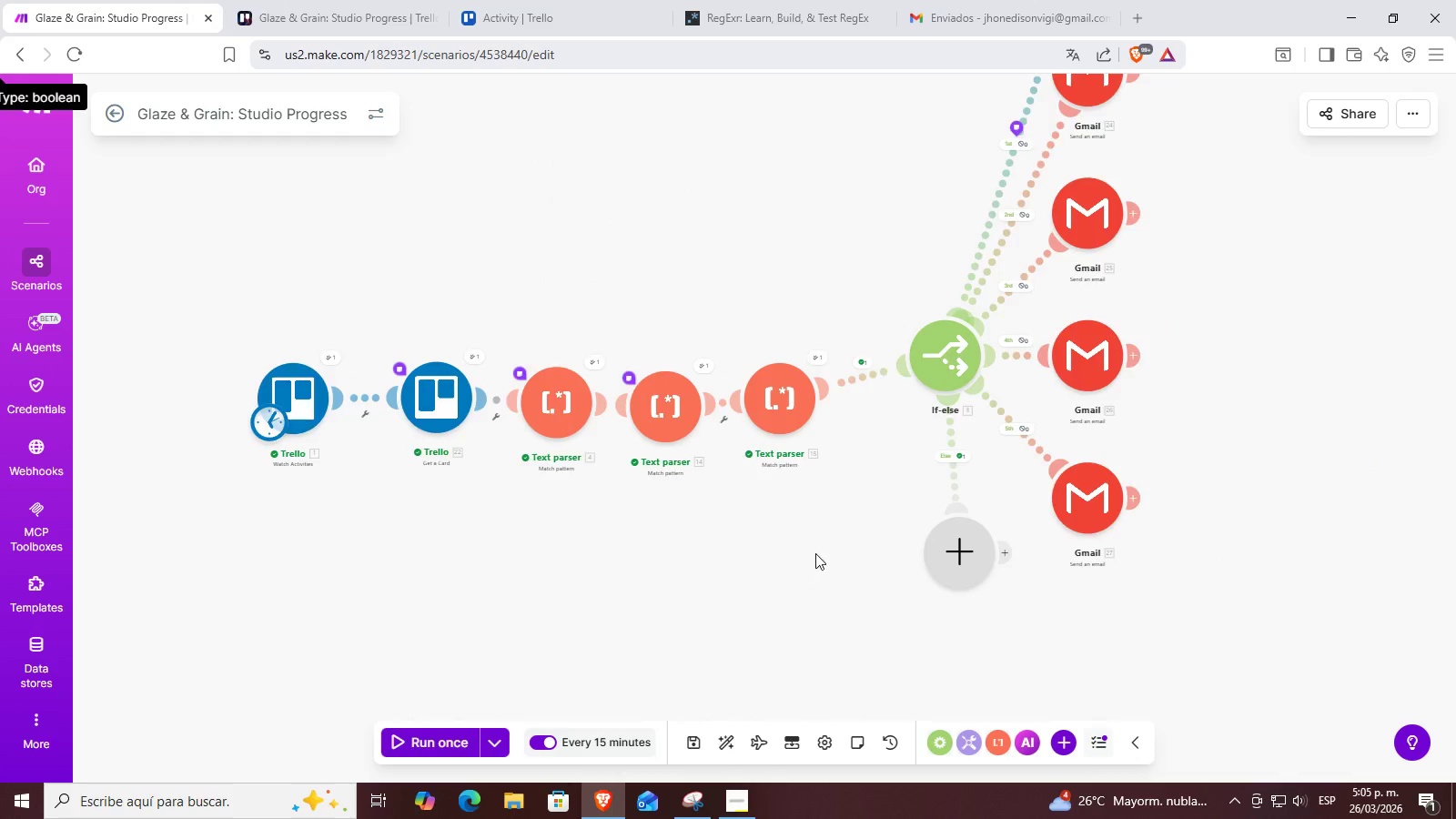 
scroll: coordinate [867, 540], scroll_direction: down, amount: 1.0
 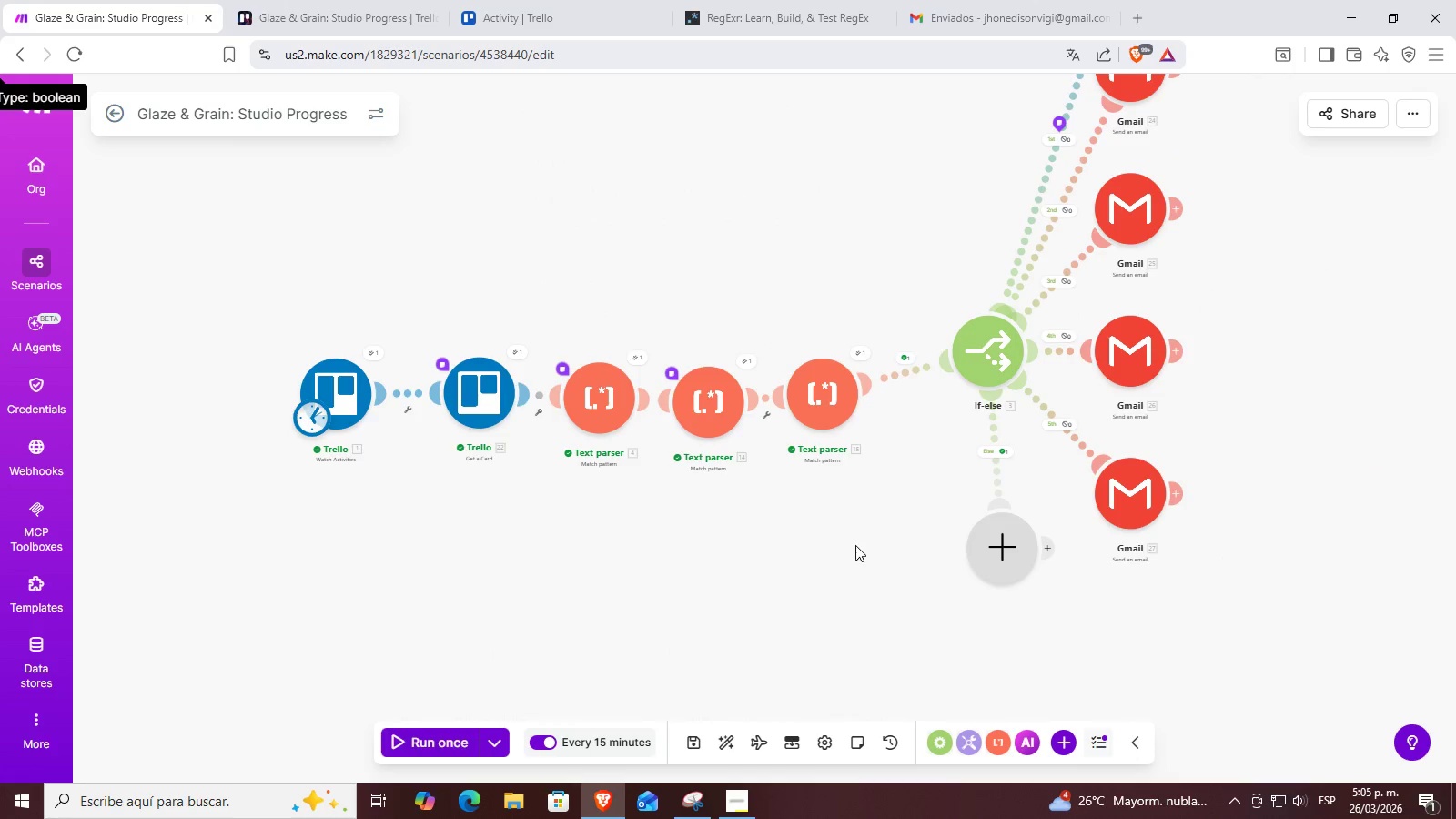 
scroll: coordinate [815, 552], scroll_direction: up, amount: 2.0
 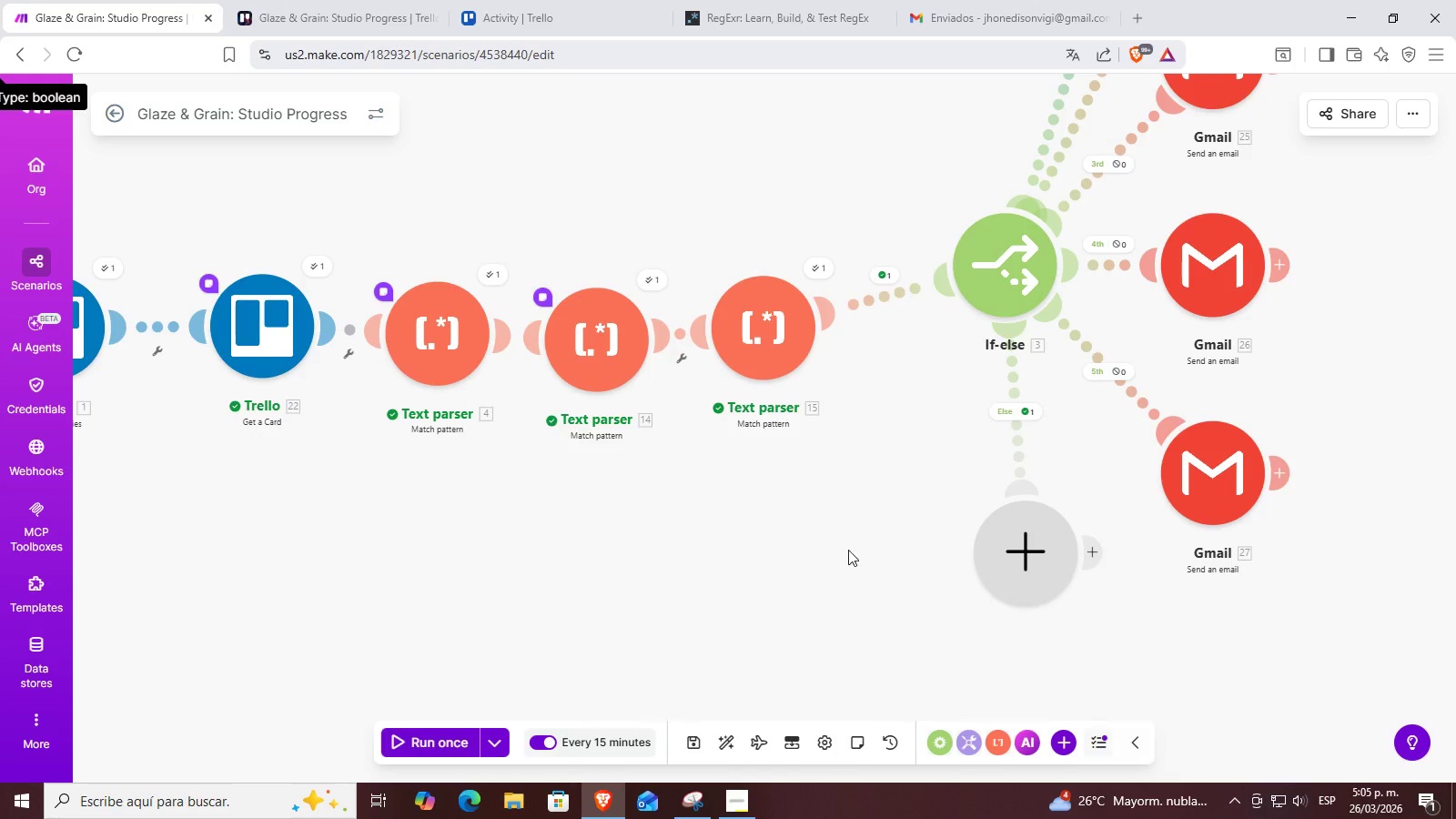 
left_click_drag(start_coordinate=[853, 550], to_coordinate=[931, 541])
 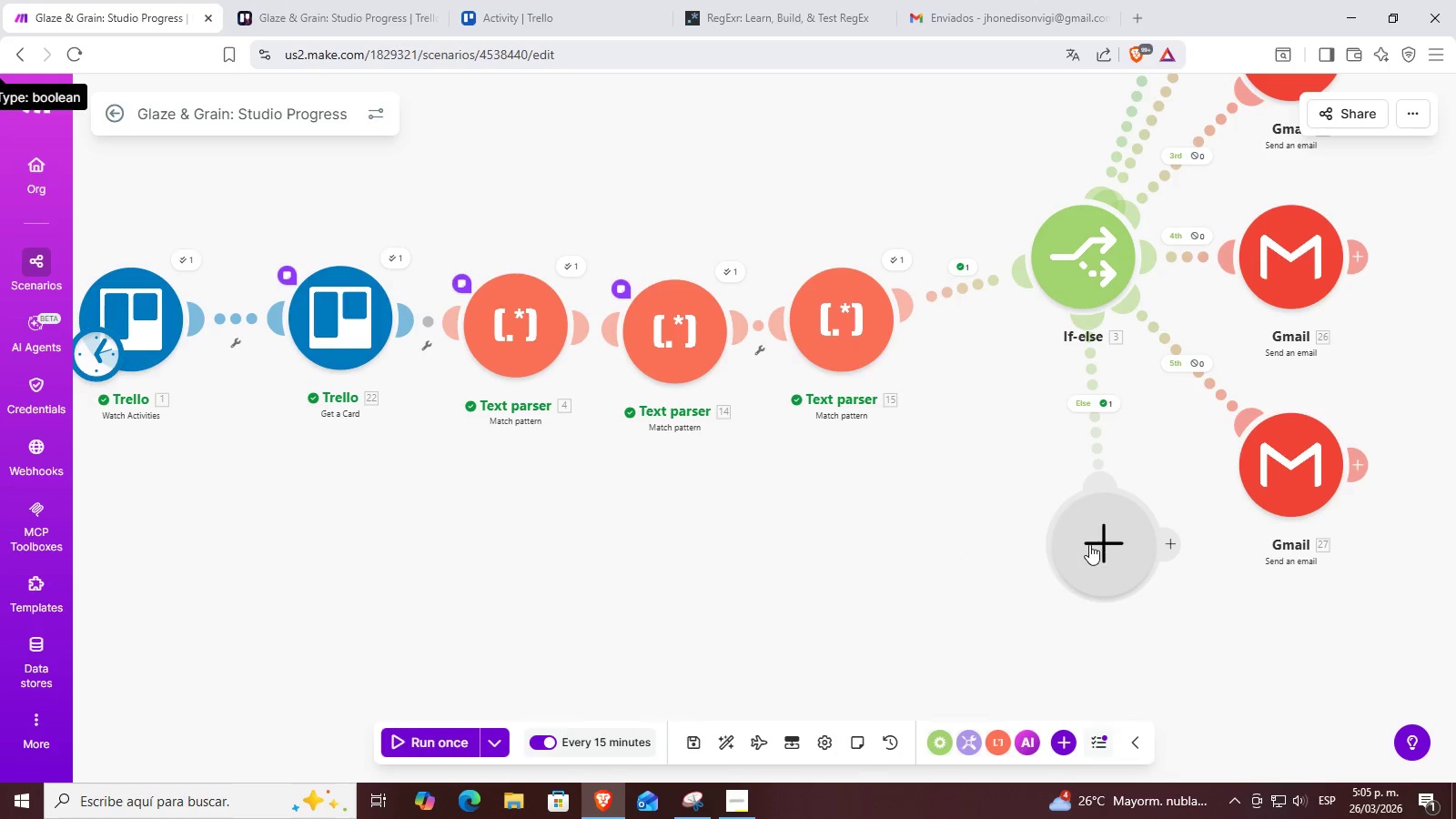 
left_click([1089, 544])
 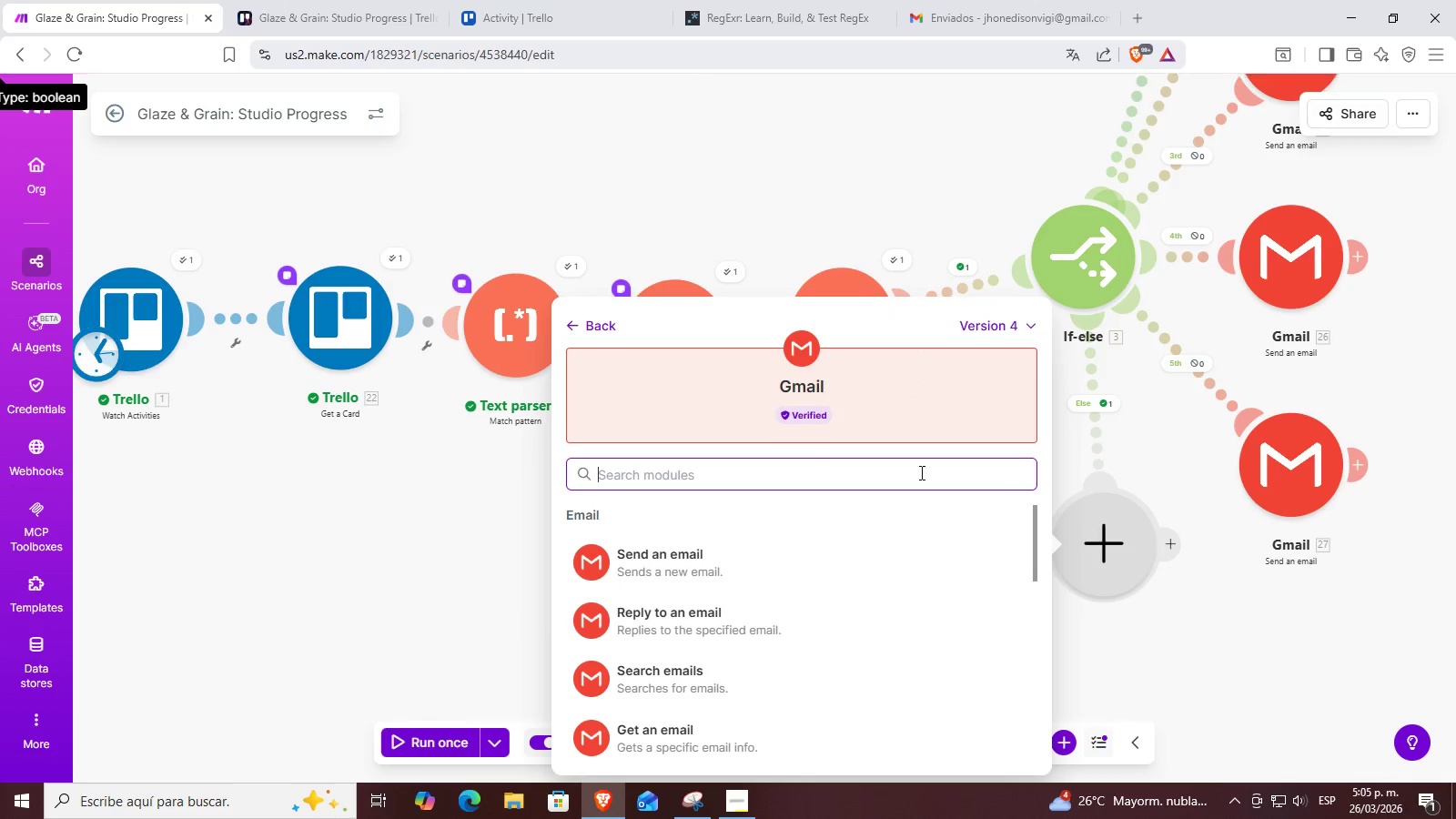 
left_click([762, 555])
 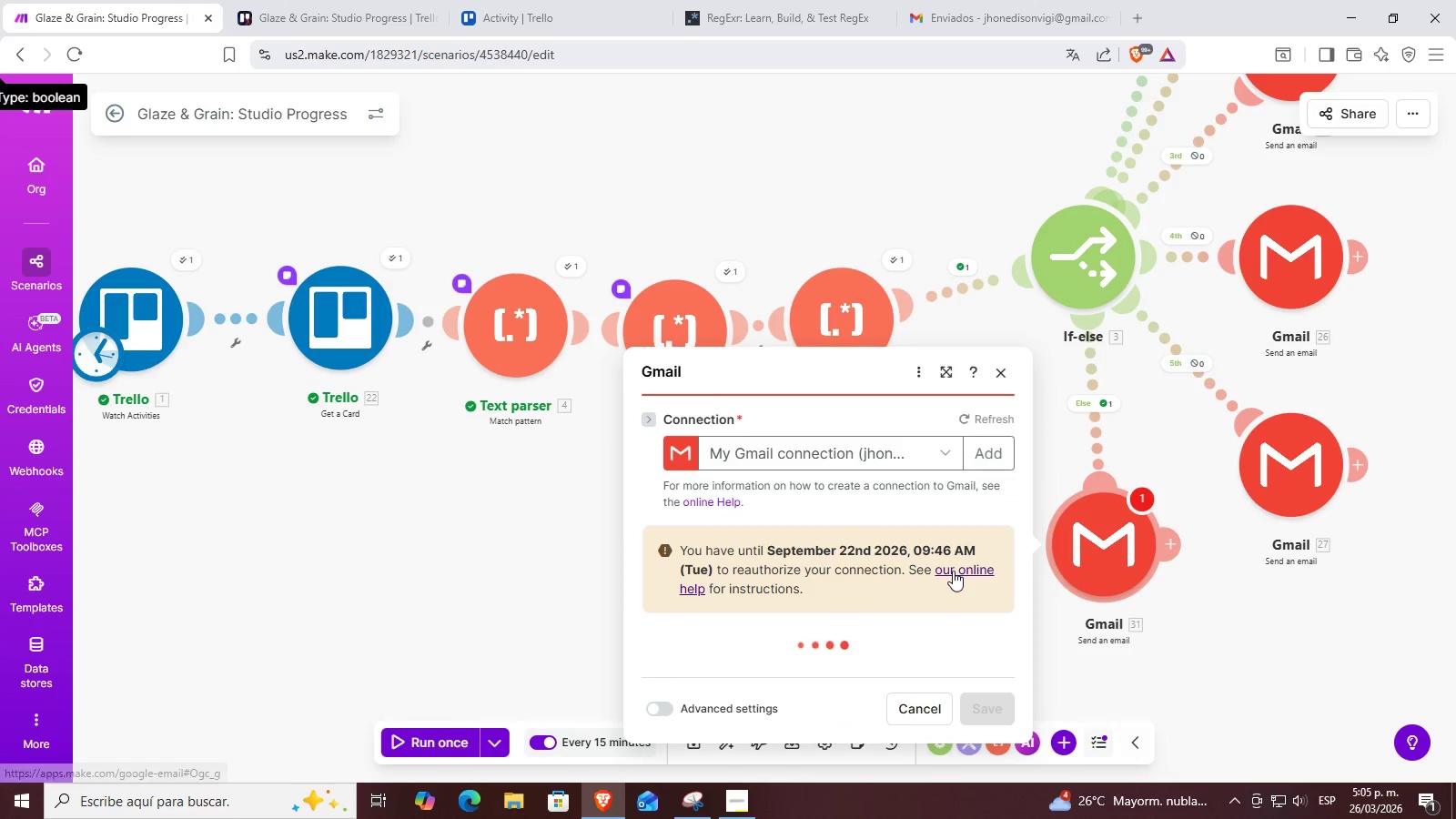 
scroll: coordinate [886, 574], scroll_direction: down, amount: 1.0
 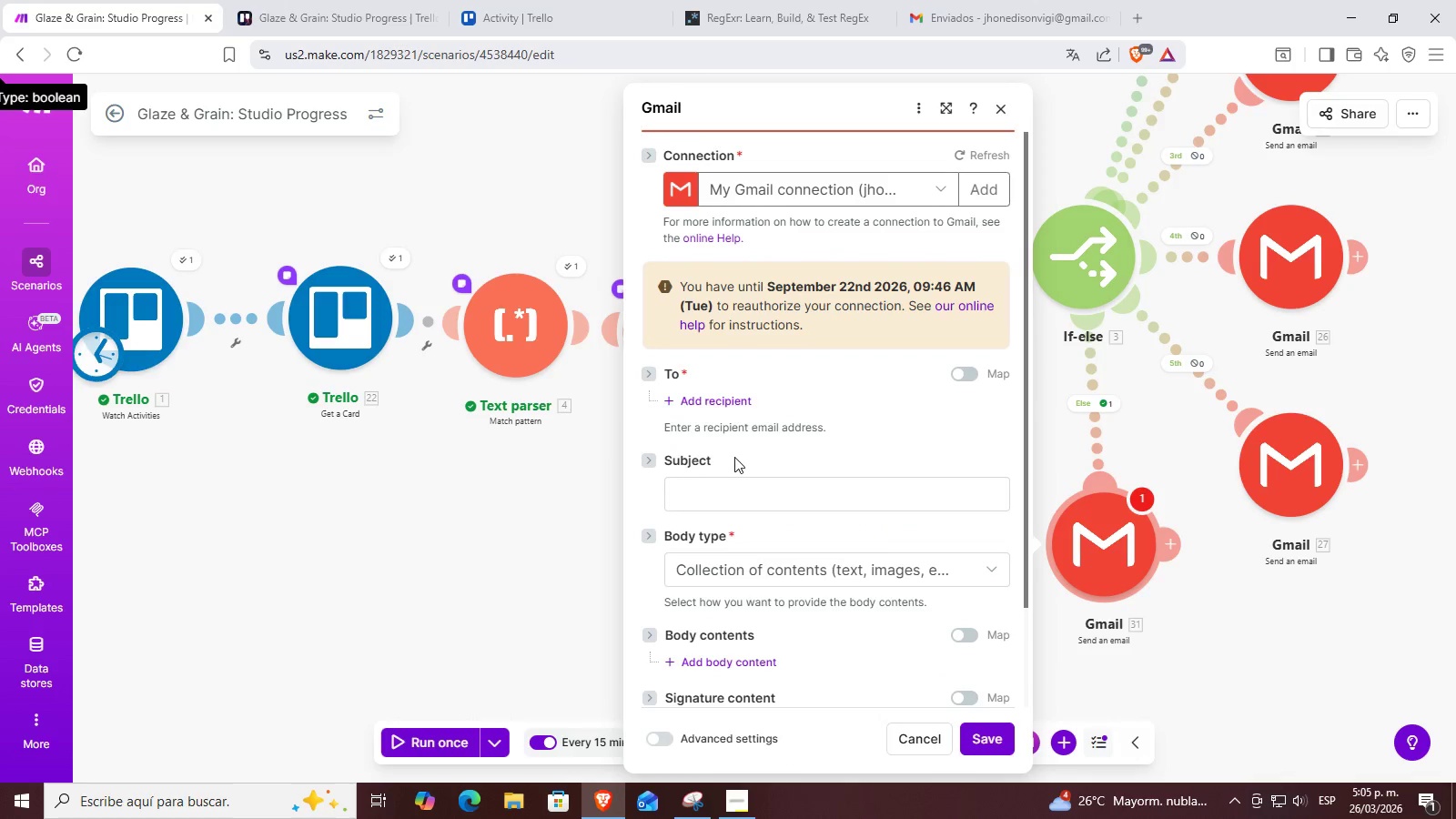 
left_click([759, 499])
 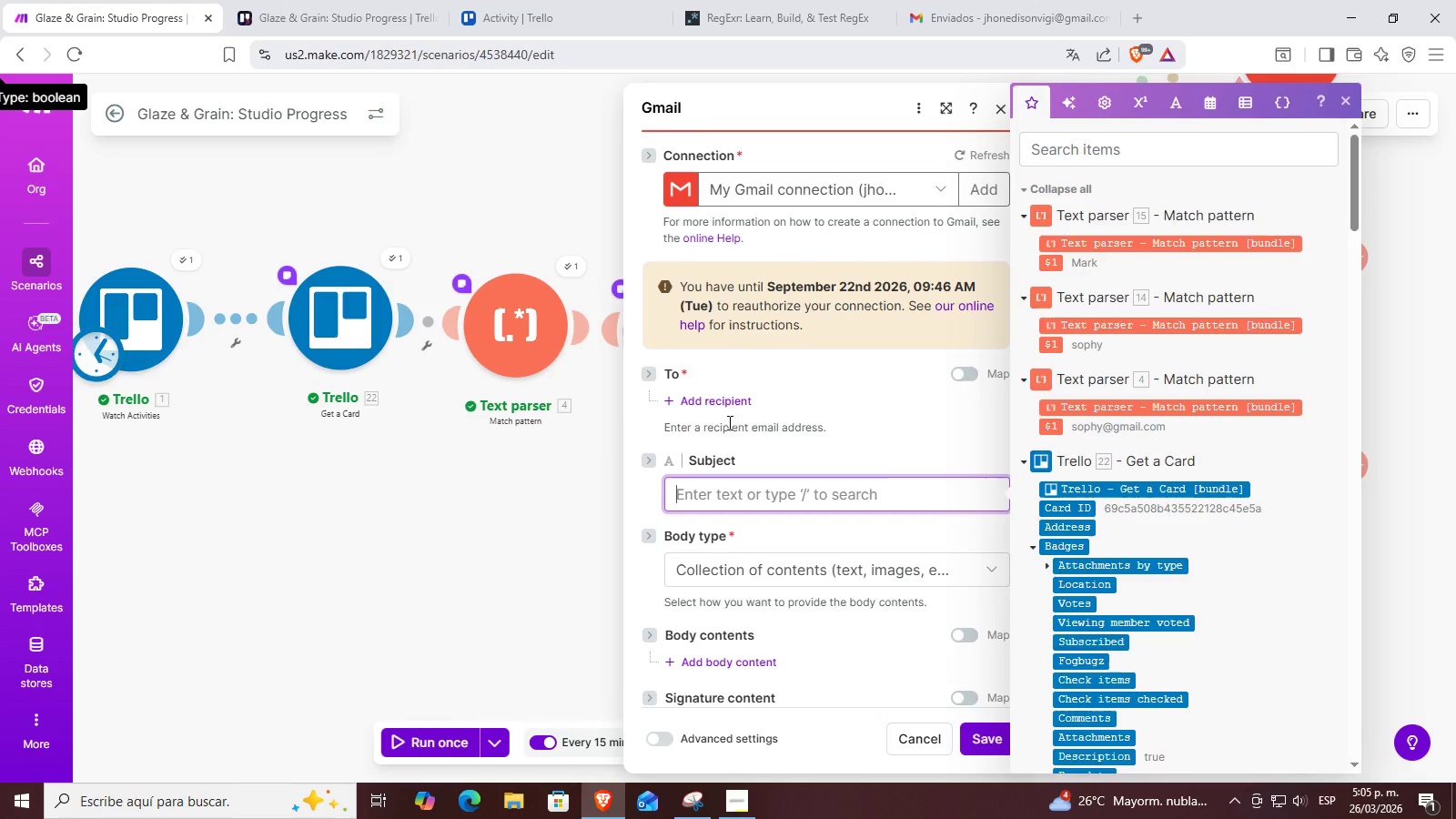 
left_click([737, 410])
 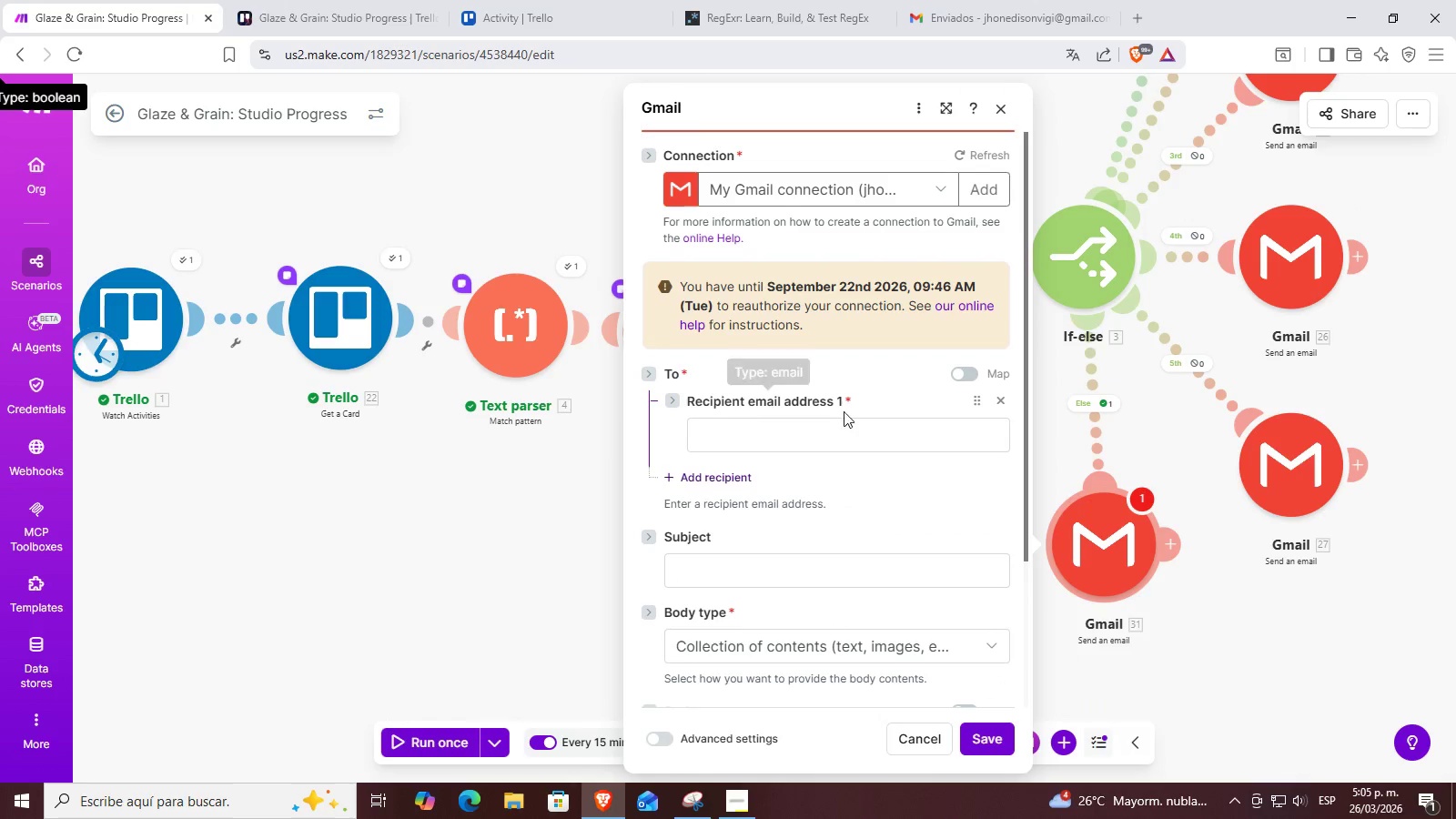 
left_click([771, 425])
 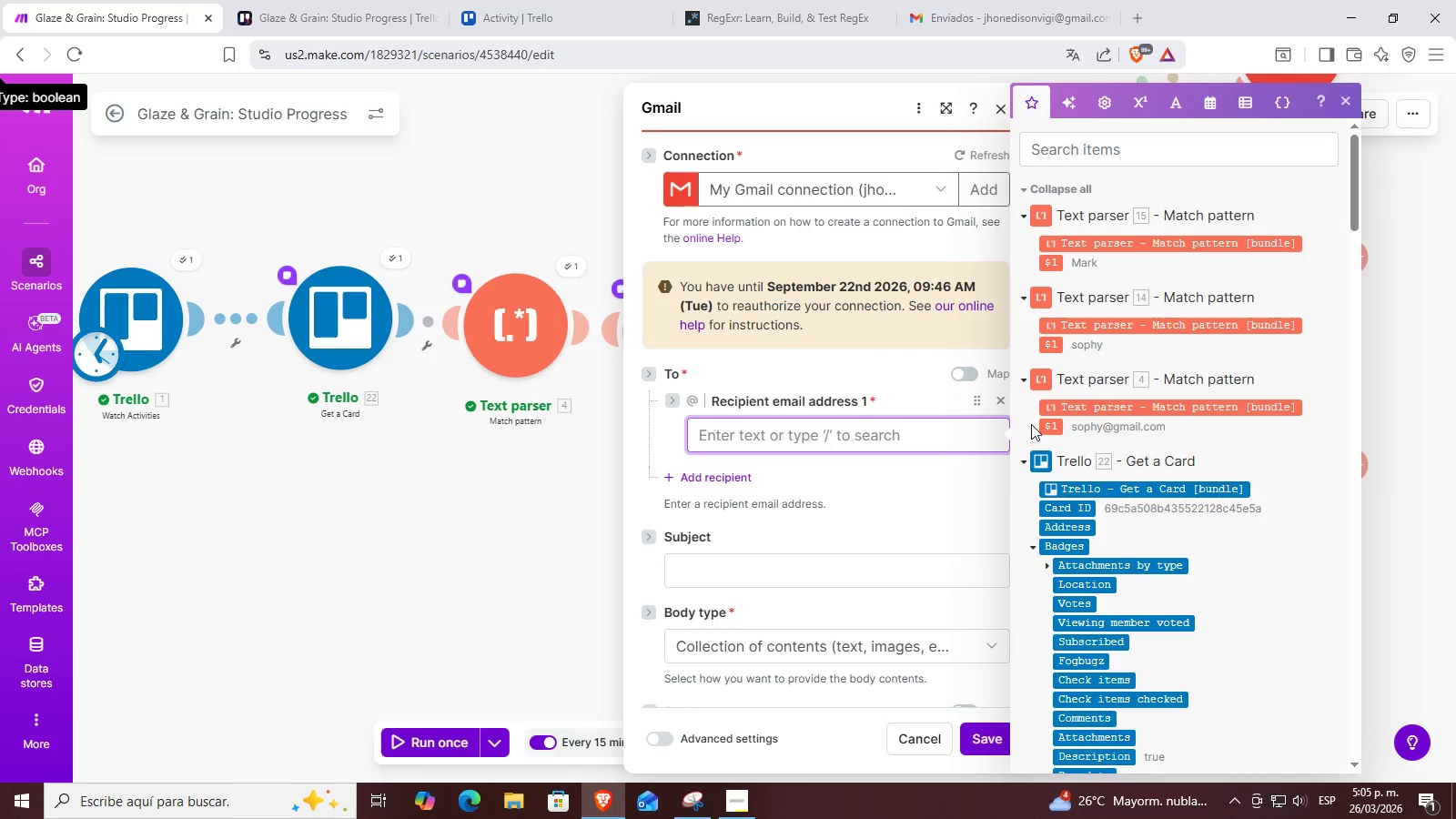 
left_click([1045, 424])
 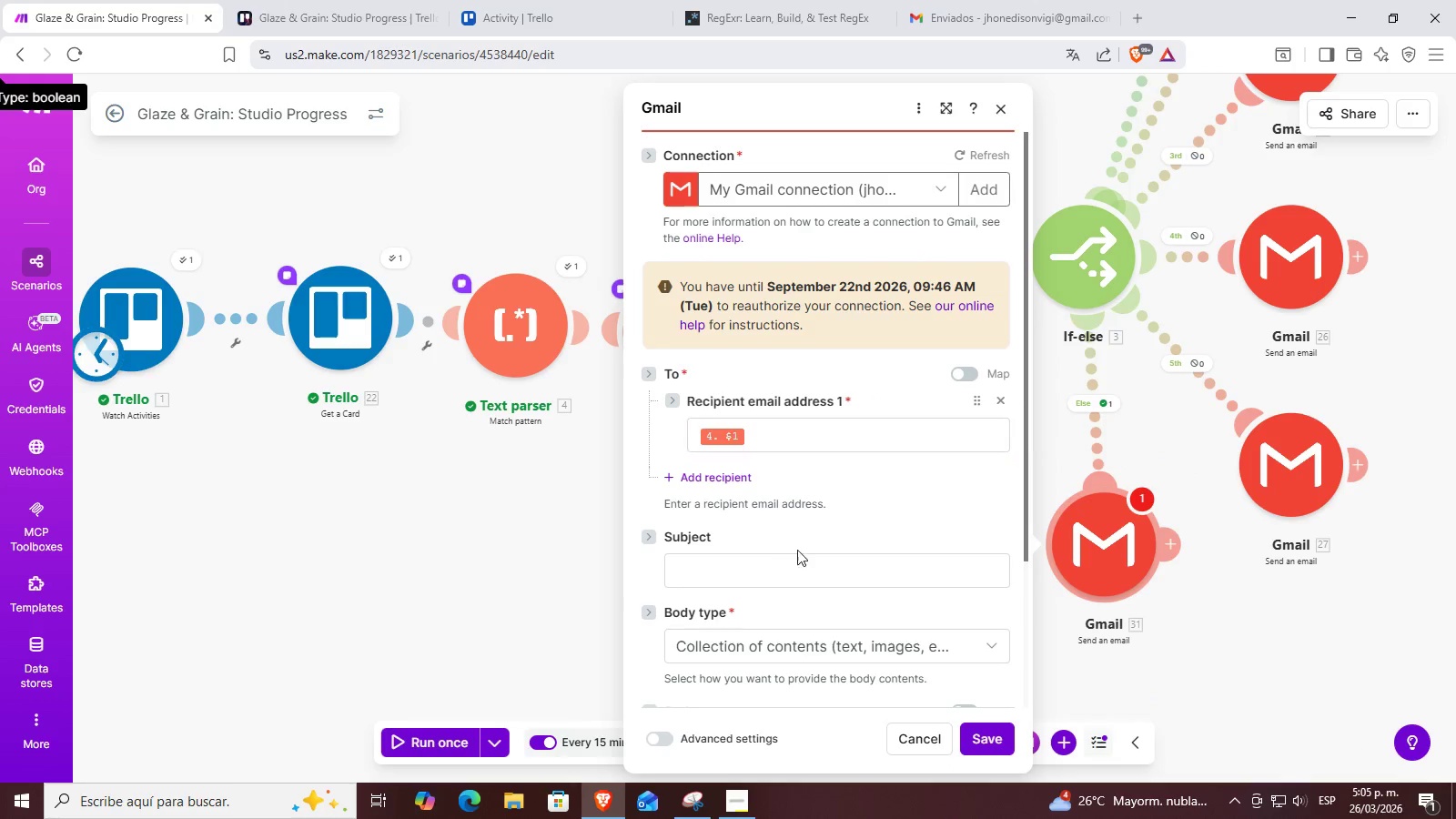 
double_click([804, 563])
 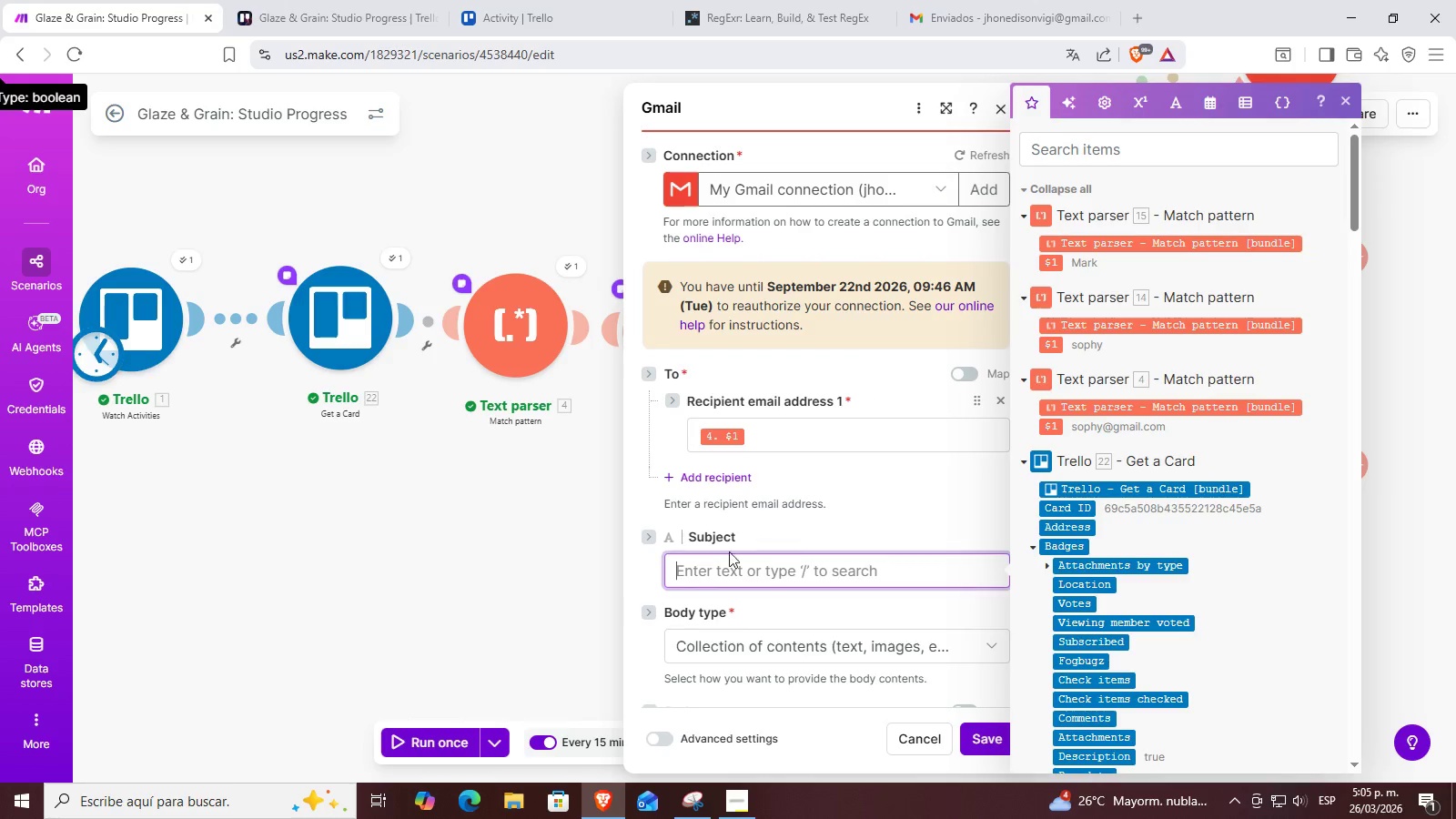 
scroll: coordinate [616, 551], scroll_direction: down, amount: 2.0
 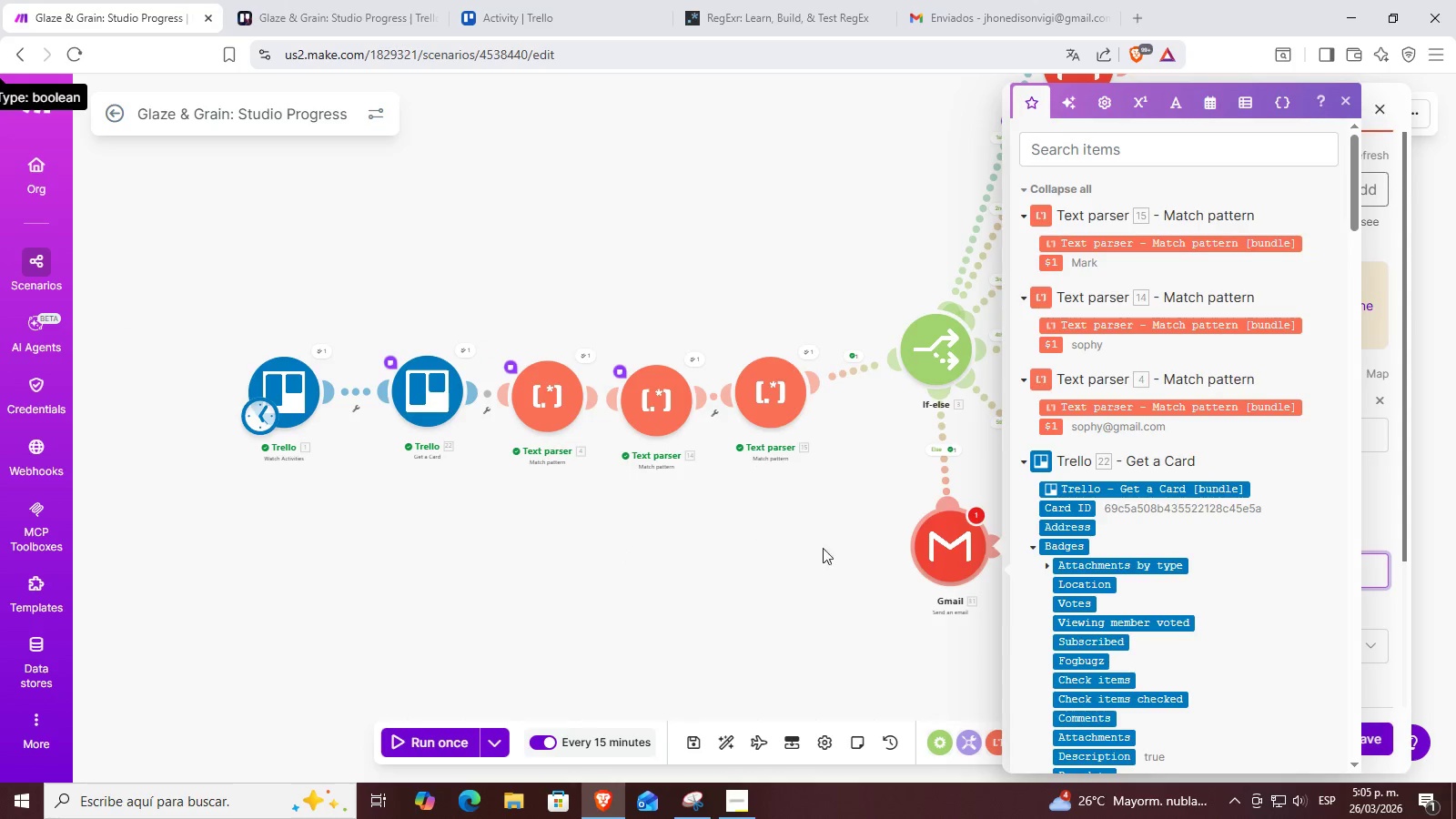 
left_click_drag(start_coordinate=[784, 551], to_coordinate=[673, 481])
 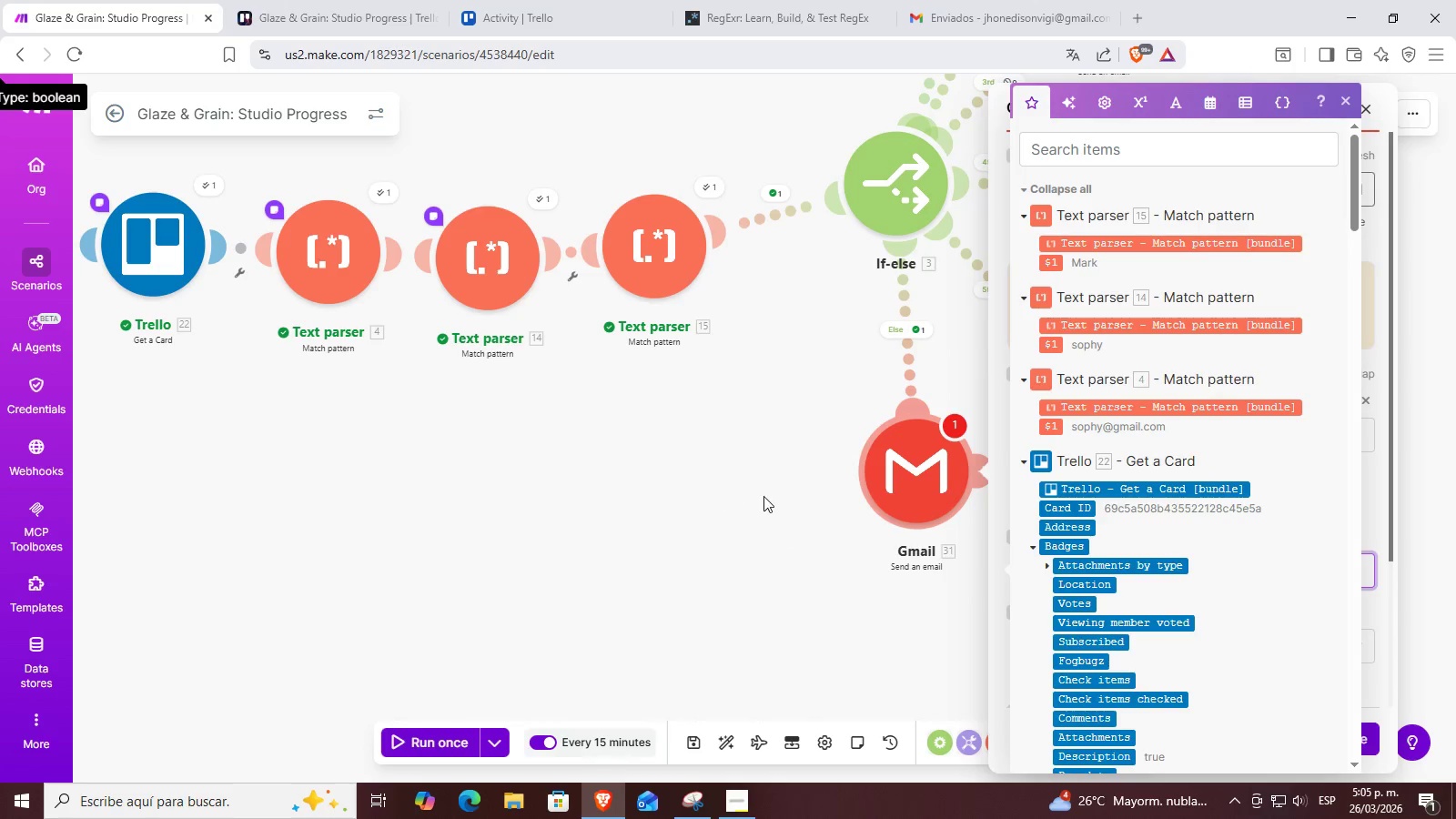 
scroll: coordinate [779, 558], scroll_direction: up, amount: 2.0
 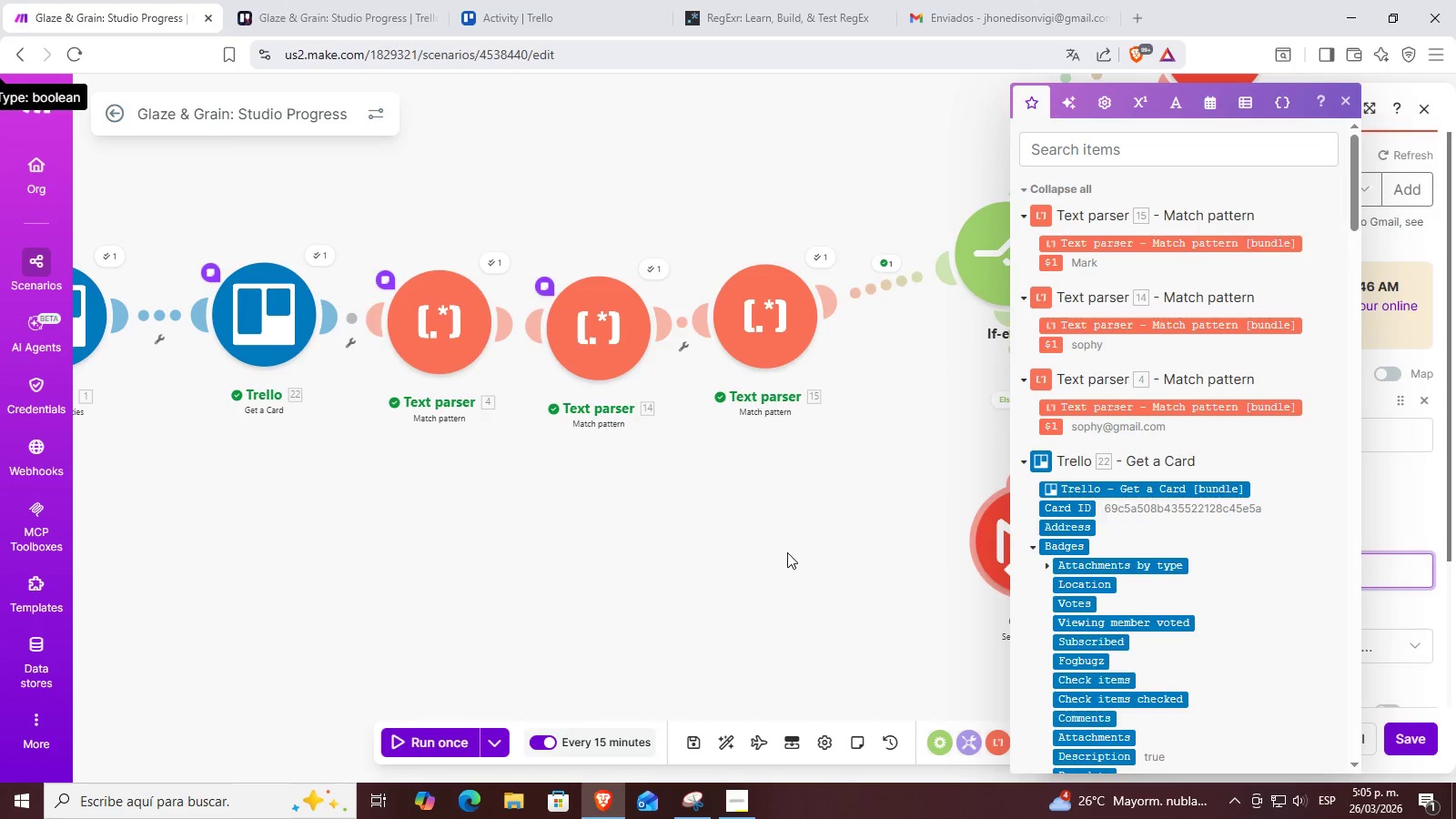 
left_click_drag(start_coordinate=[764, 496], to_coordinate=[760, 496])
 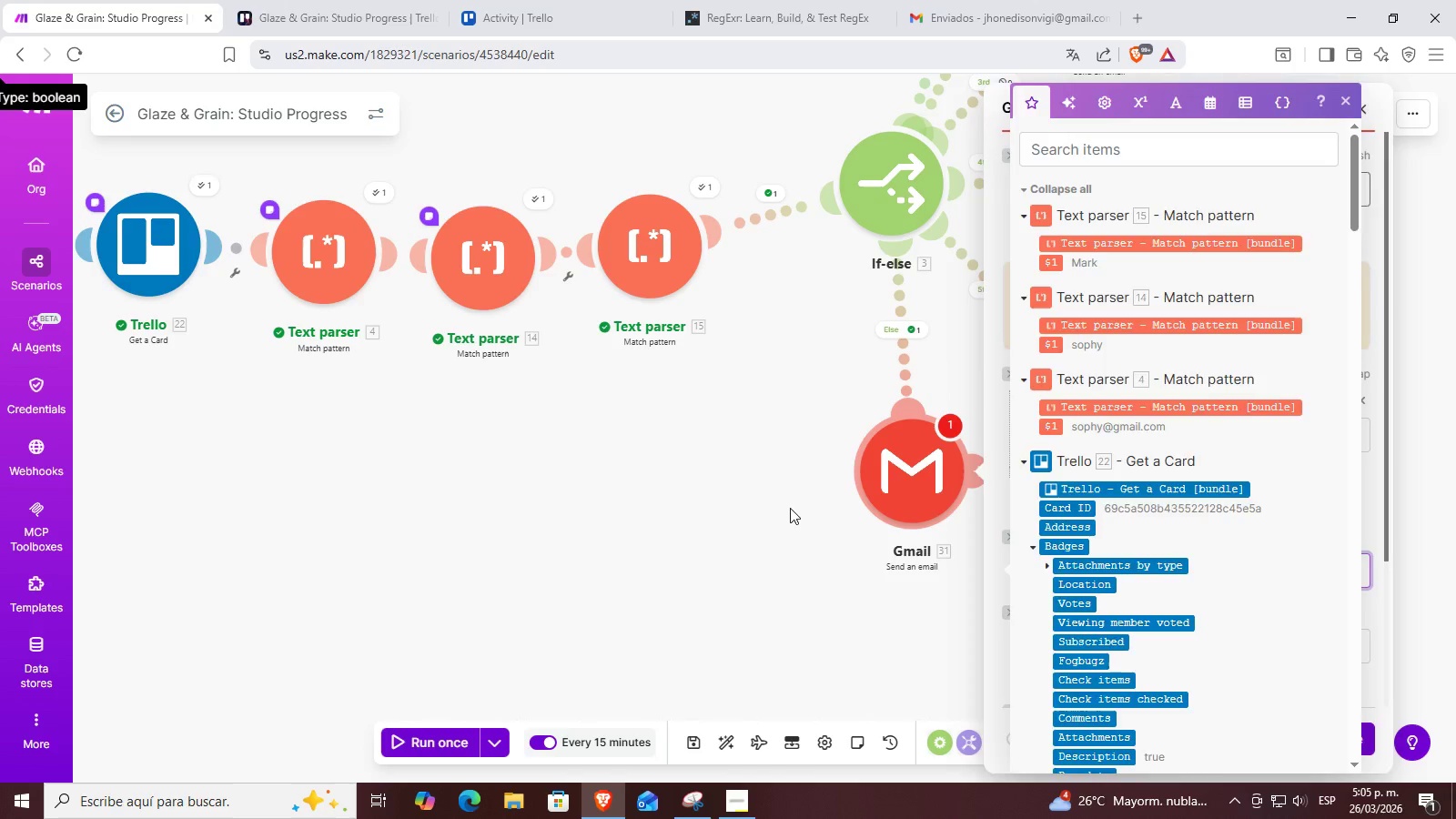 
triple_click([790, 508])
 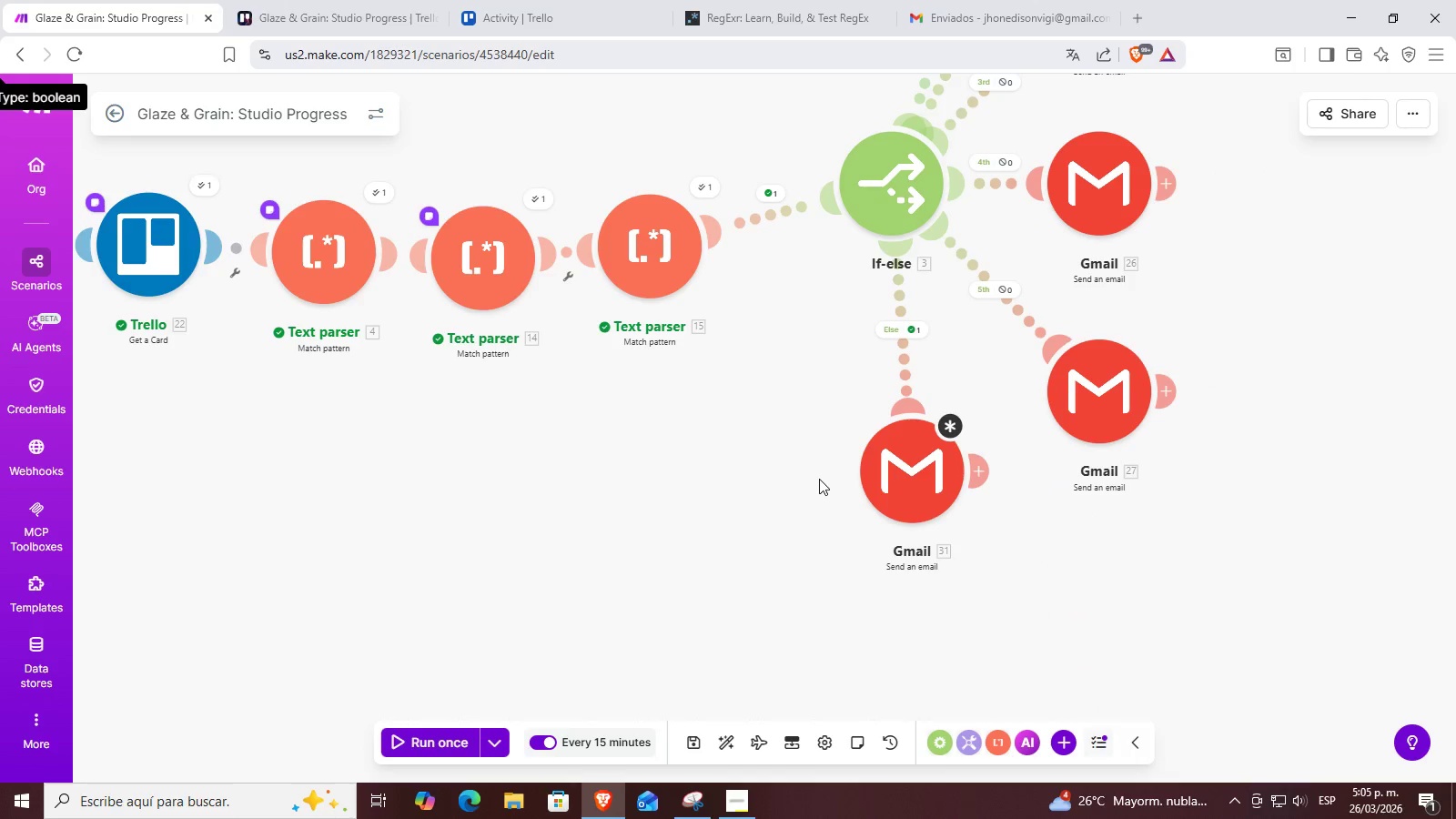 
left_click_drag(start_coordinate=[804, 479], to_coordinate=[786, 480])
 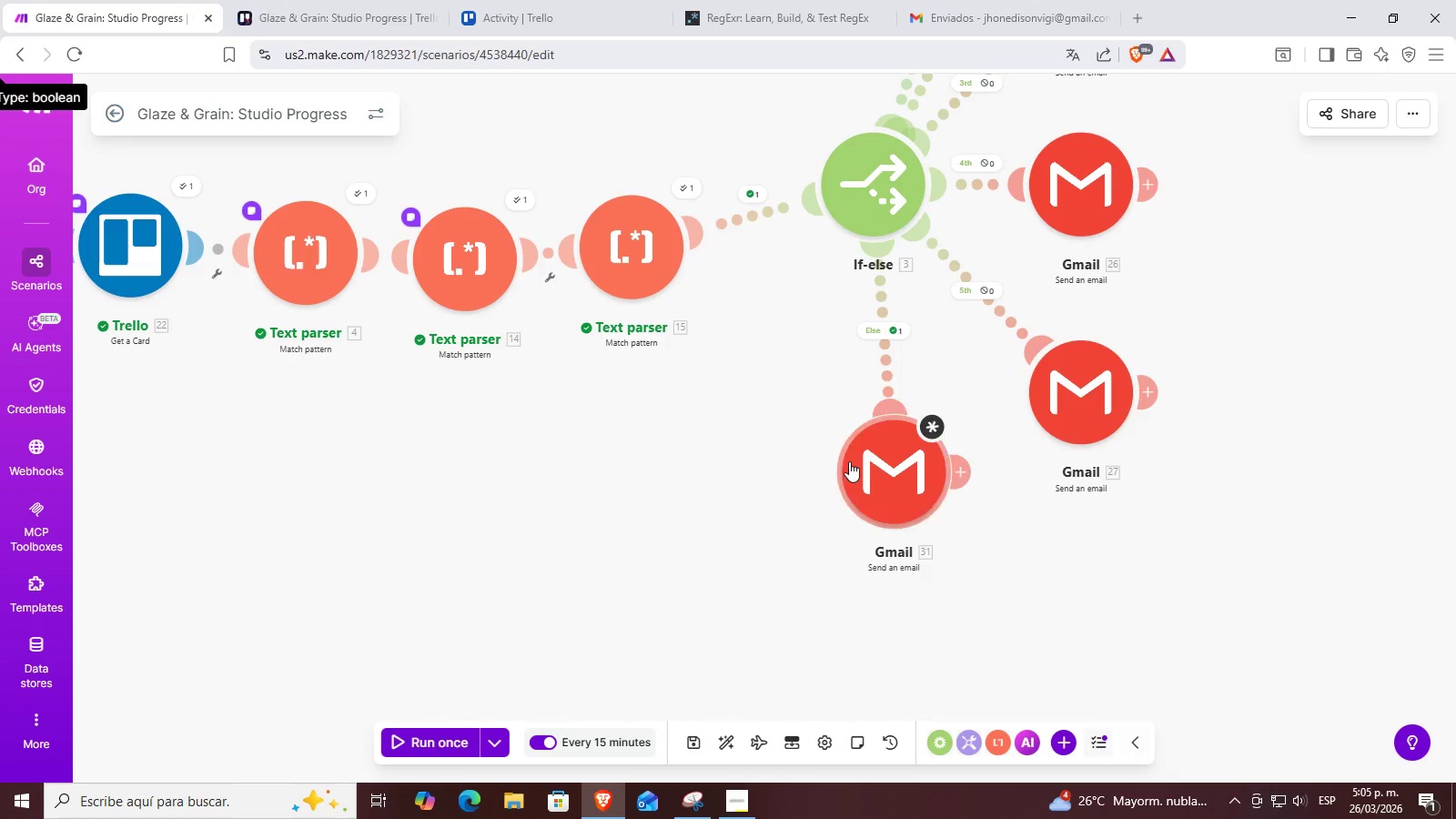 
key(Control+Z)
 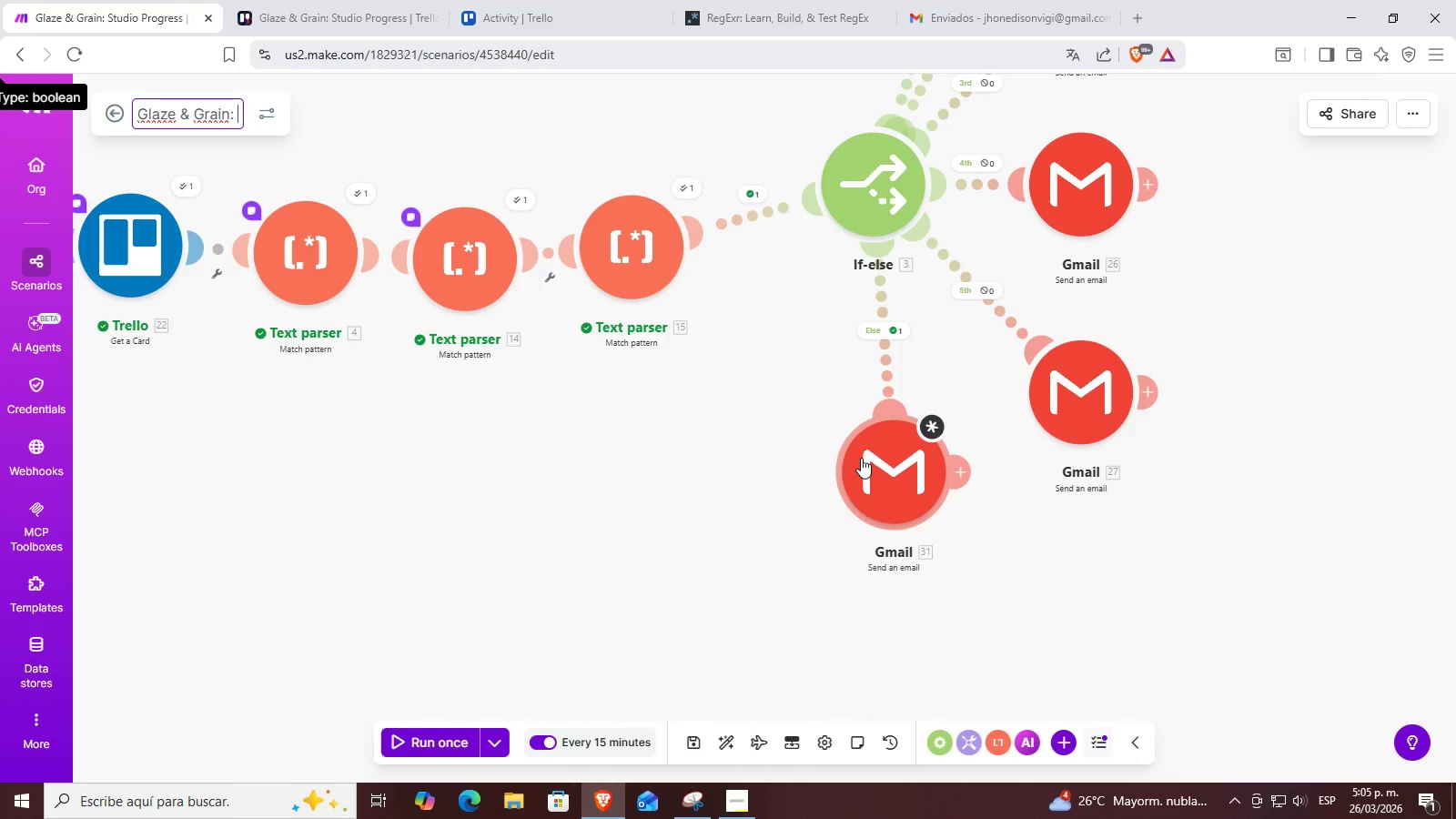 
key(Control+Z)
 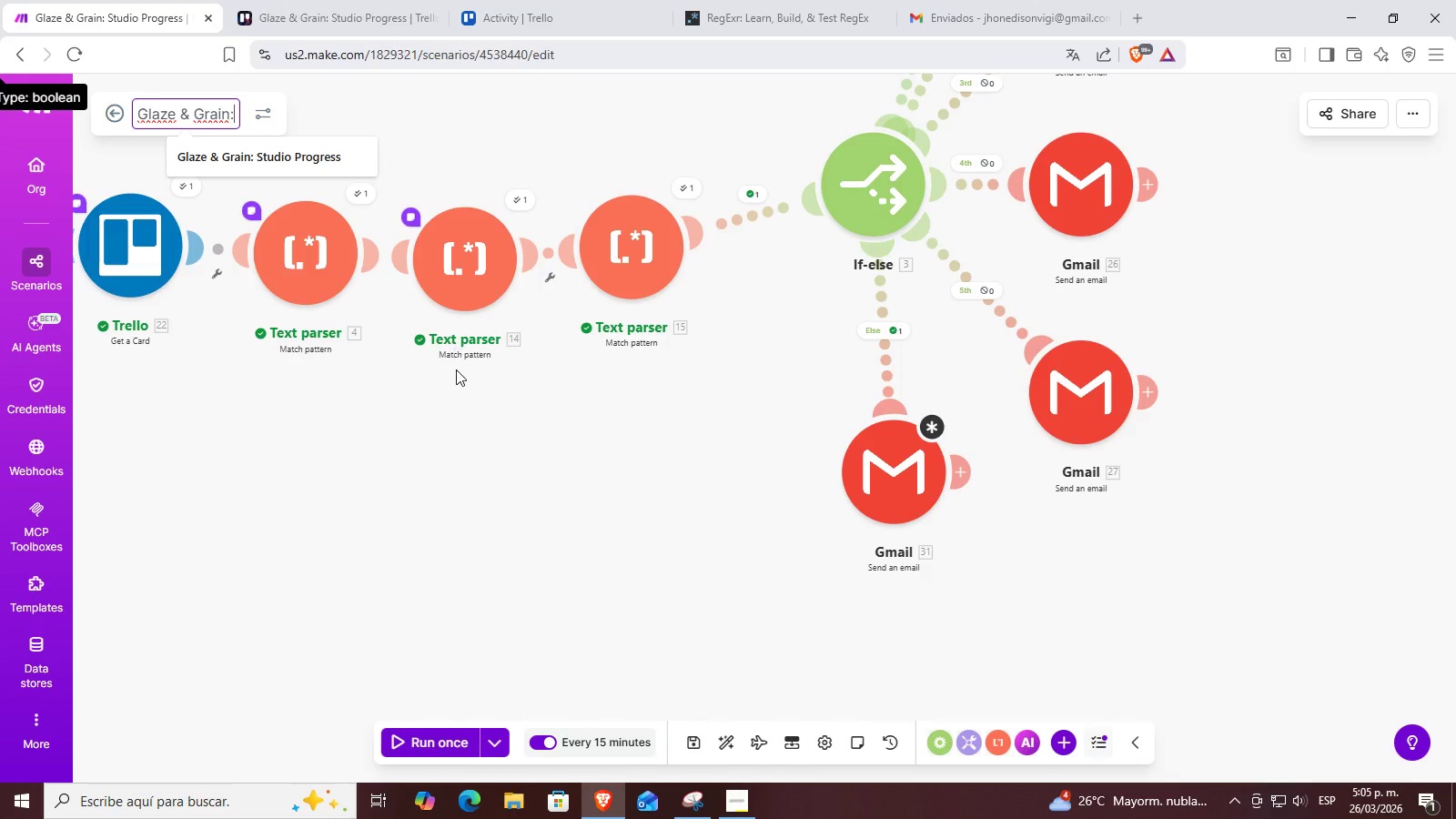 
left_click([302, 156])
 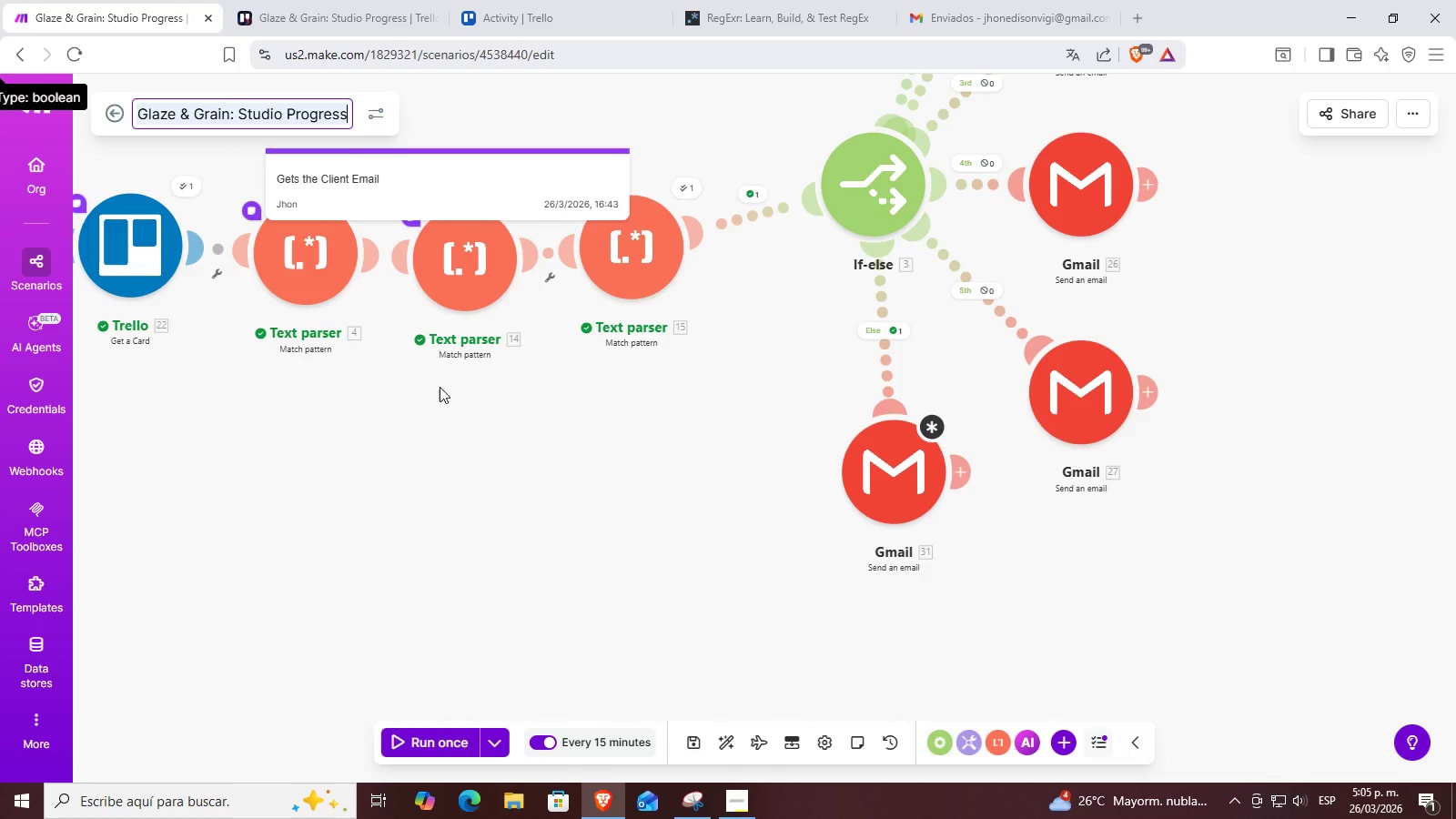 
left_click([498, 487])
 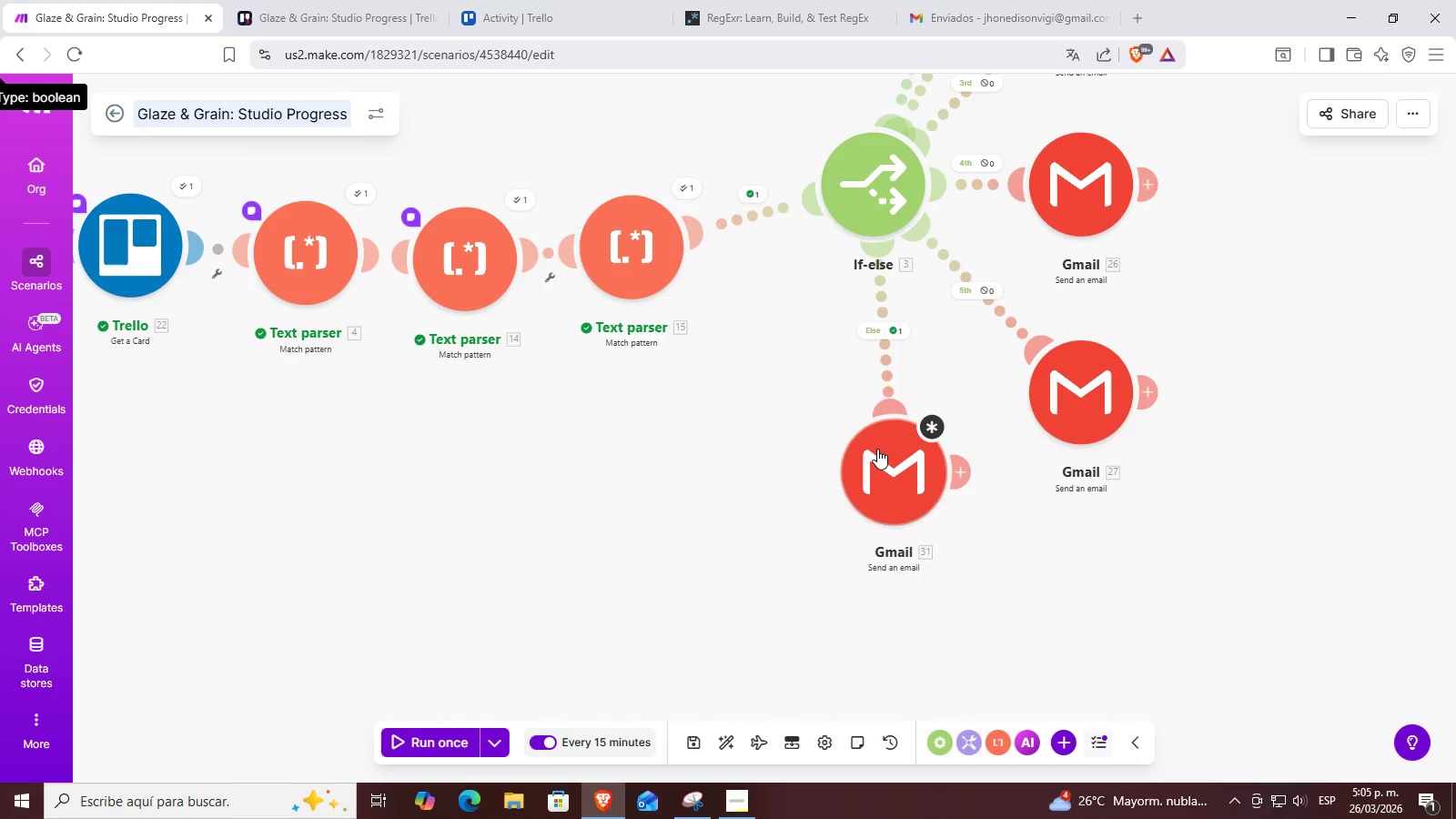 
left_click([877, 450])
 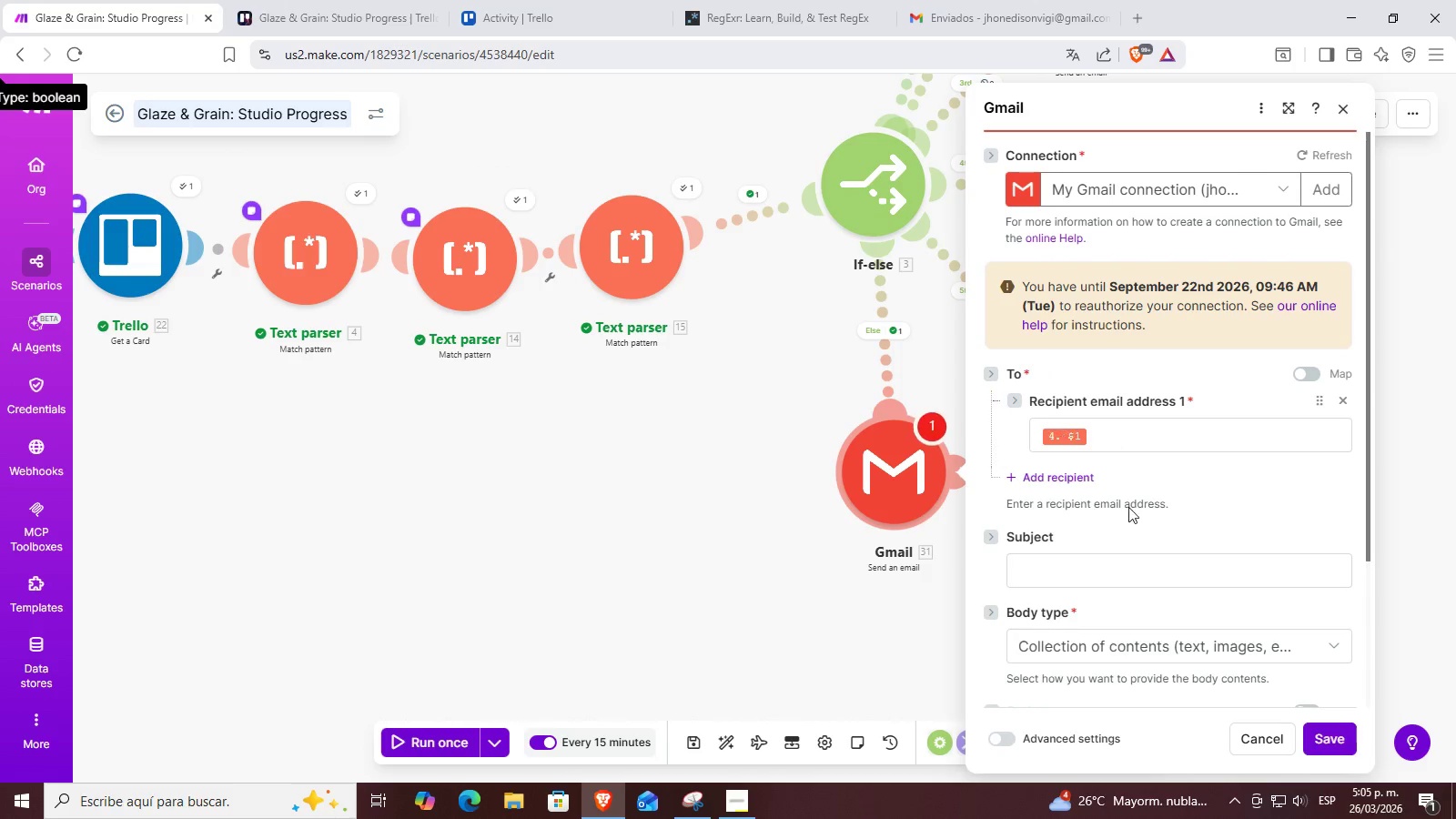 
left_click([1108, 573])
 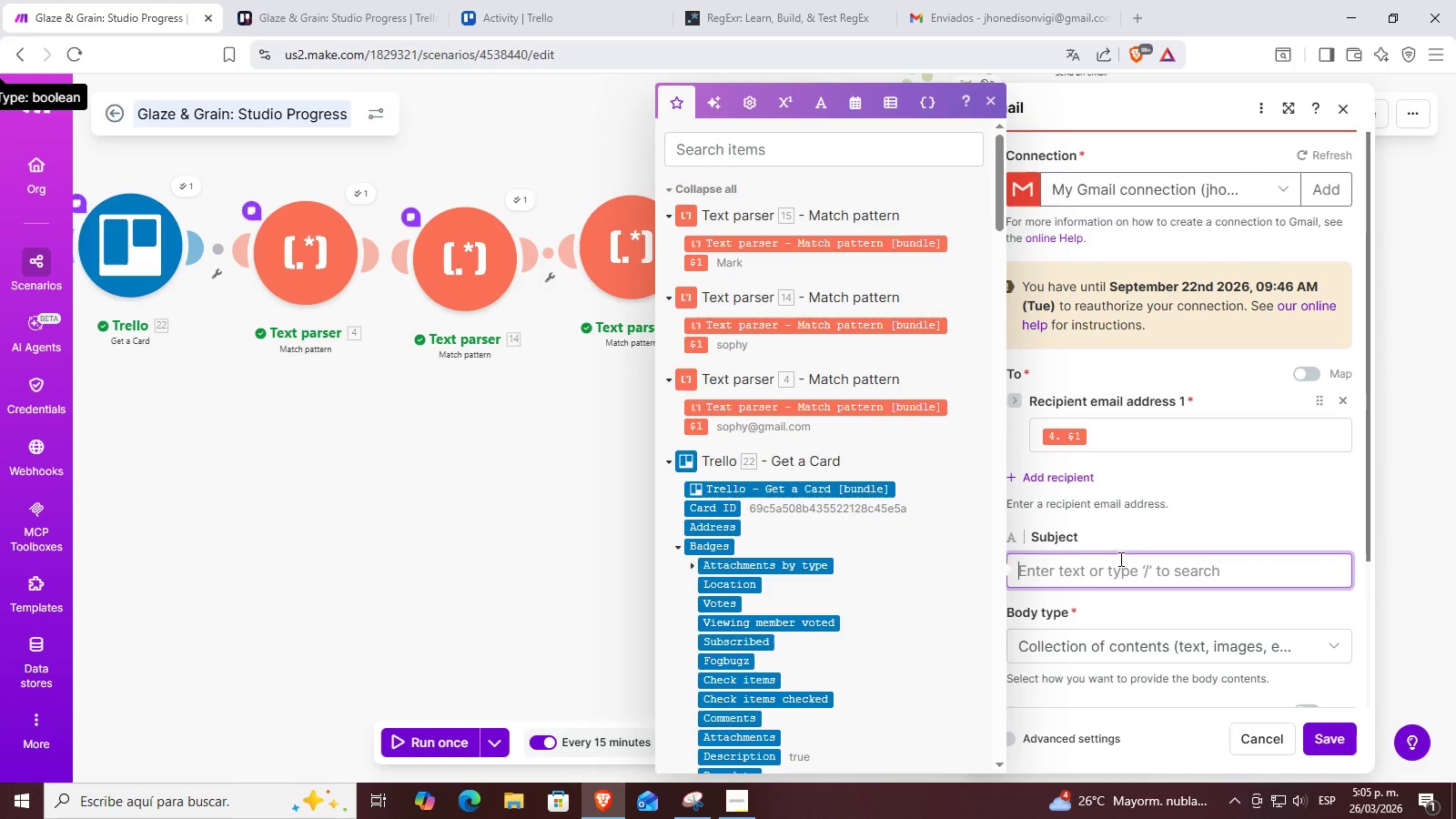 
scroll: coordinate [925, 610], scroll_direction: down, amount: 1.0
 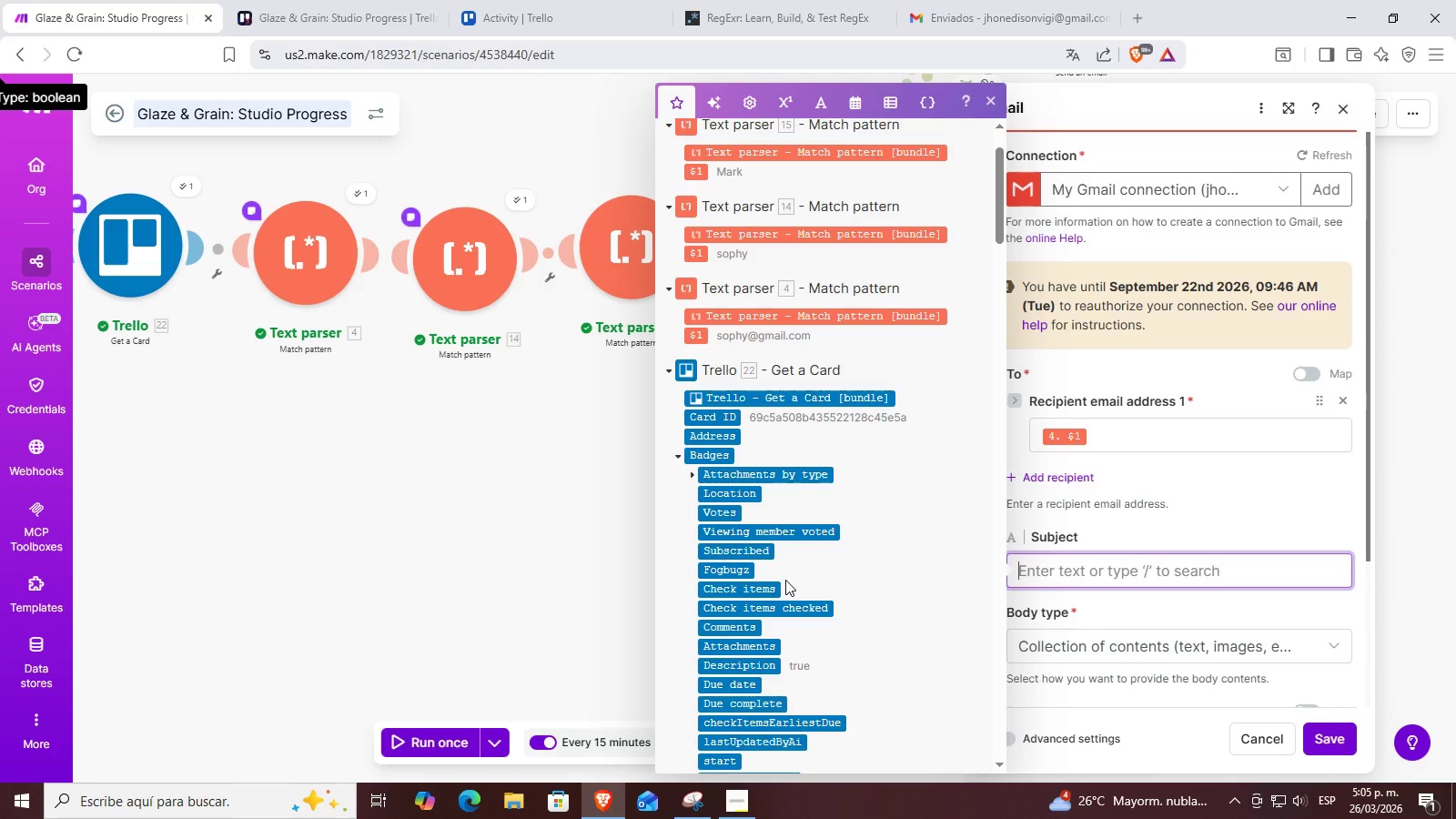 
wait(25.21)
 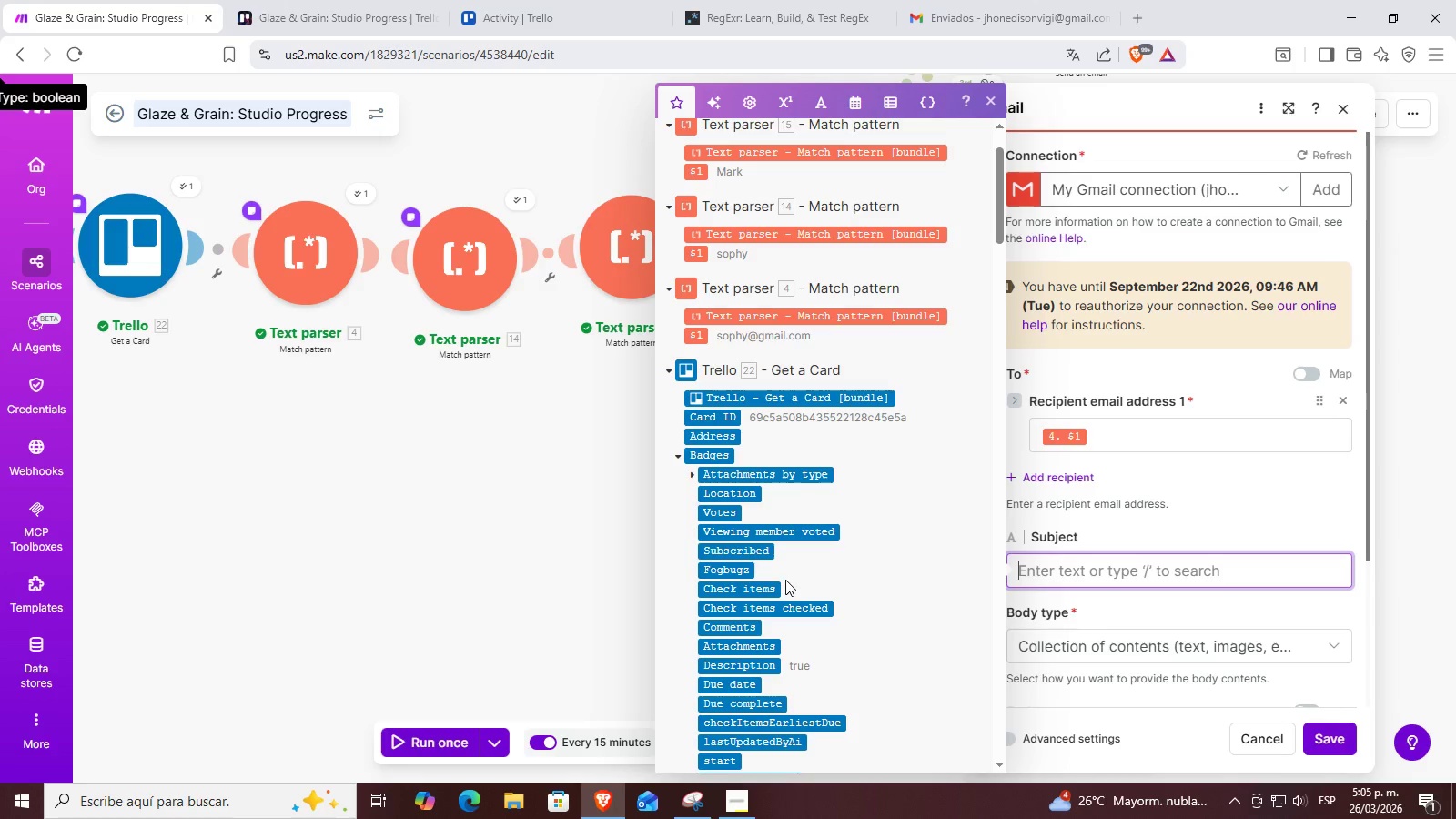 
scroll: coordinate [801, 450], scroll_direction: down, amount: 9.0
 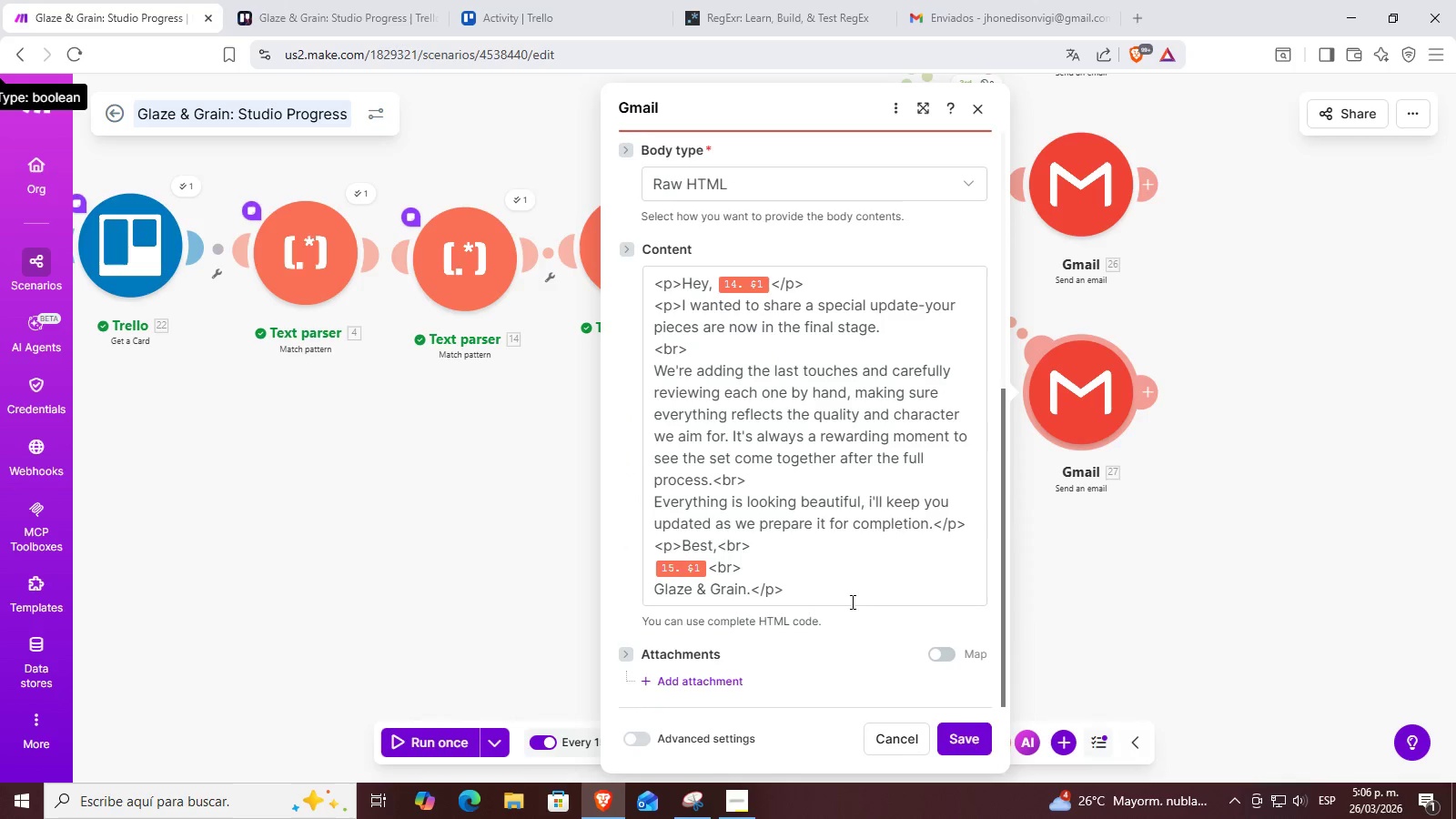 
left_click_drag(start_coordinate=[835, 597], to_coordinate=[649, 276])
 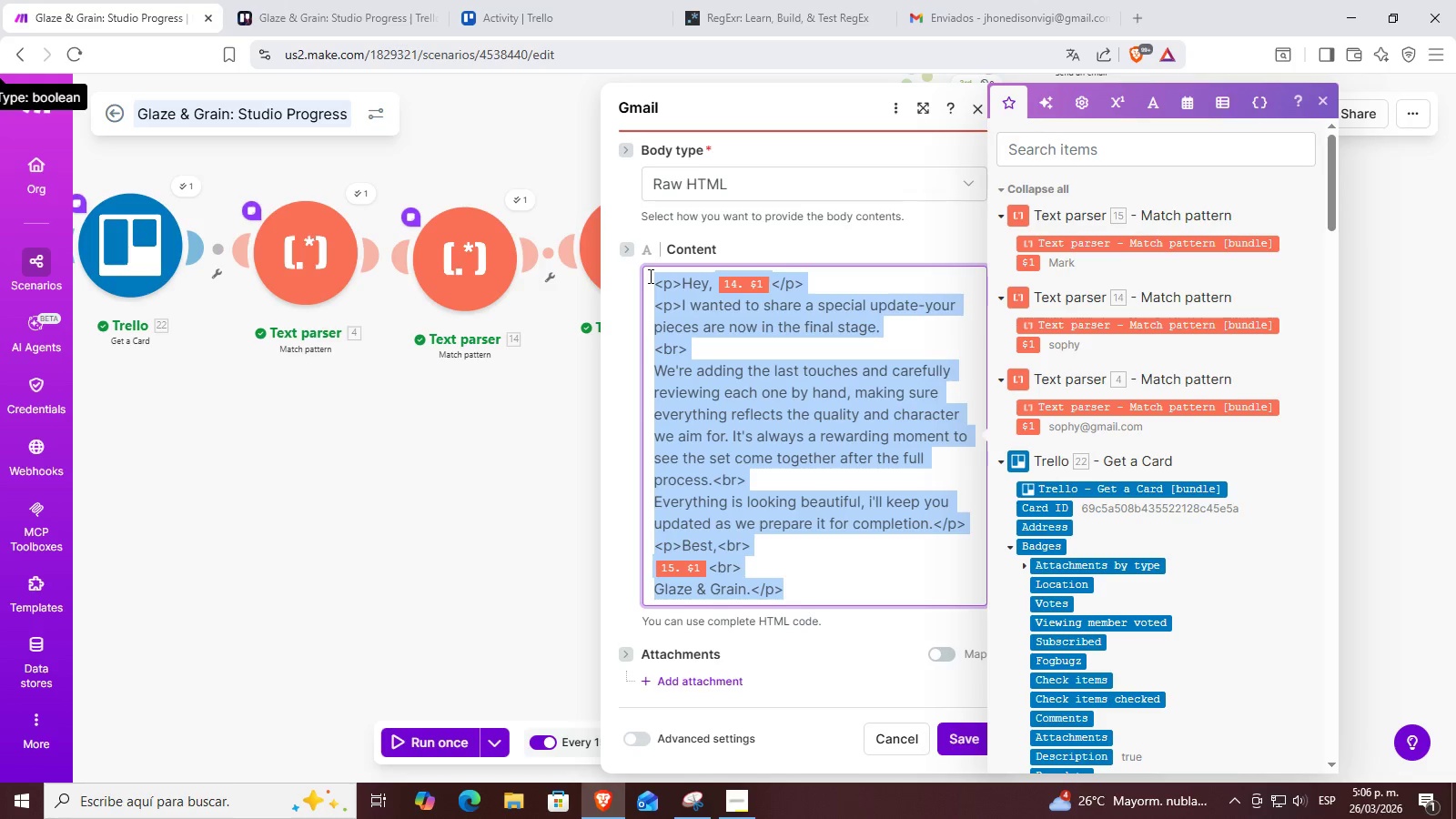 
key(Control+ControlLeft)
 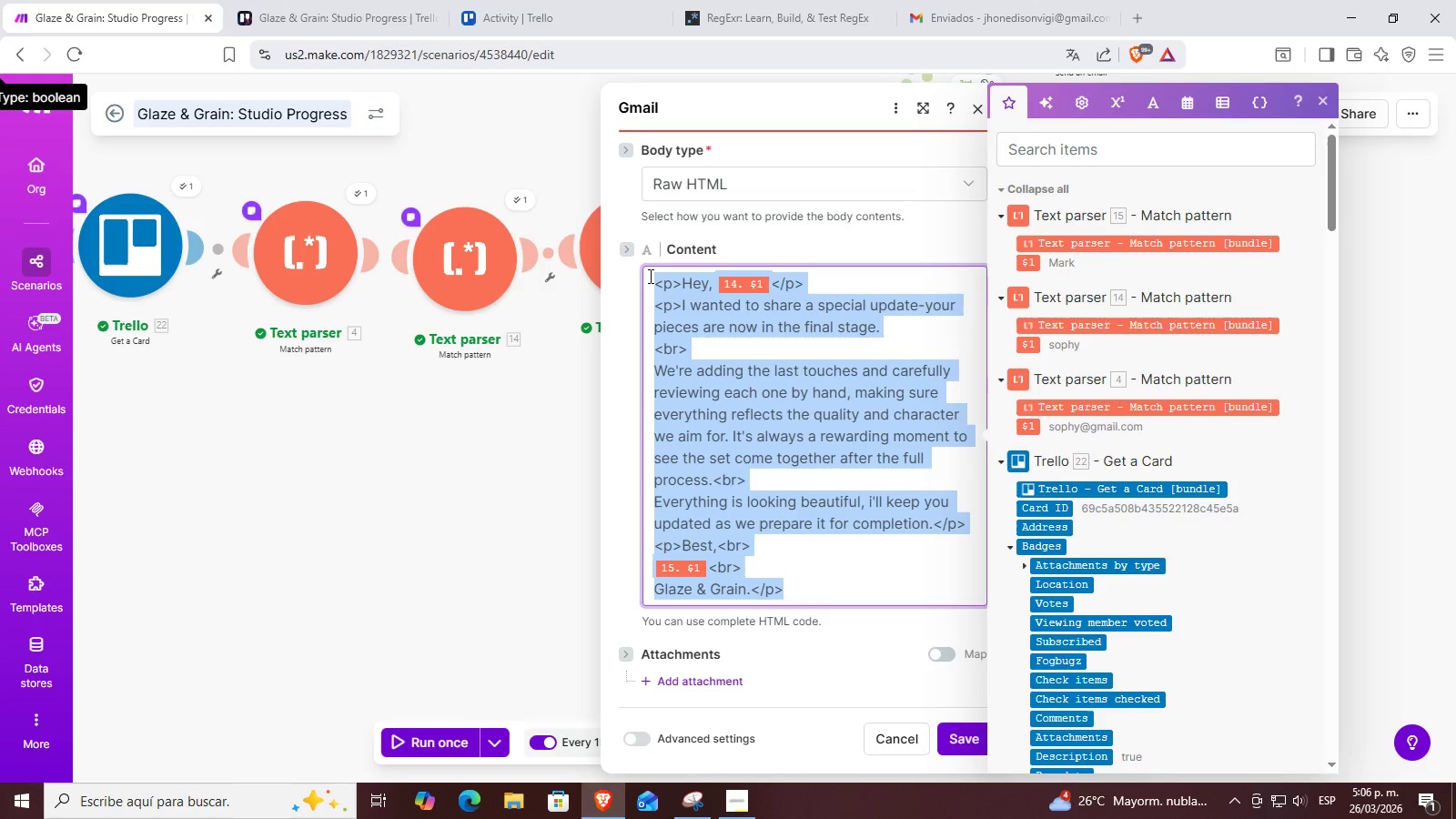 
key(Control+C)
 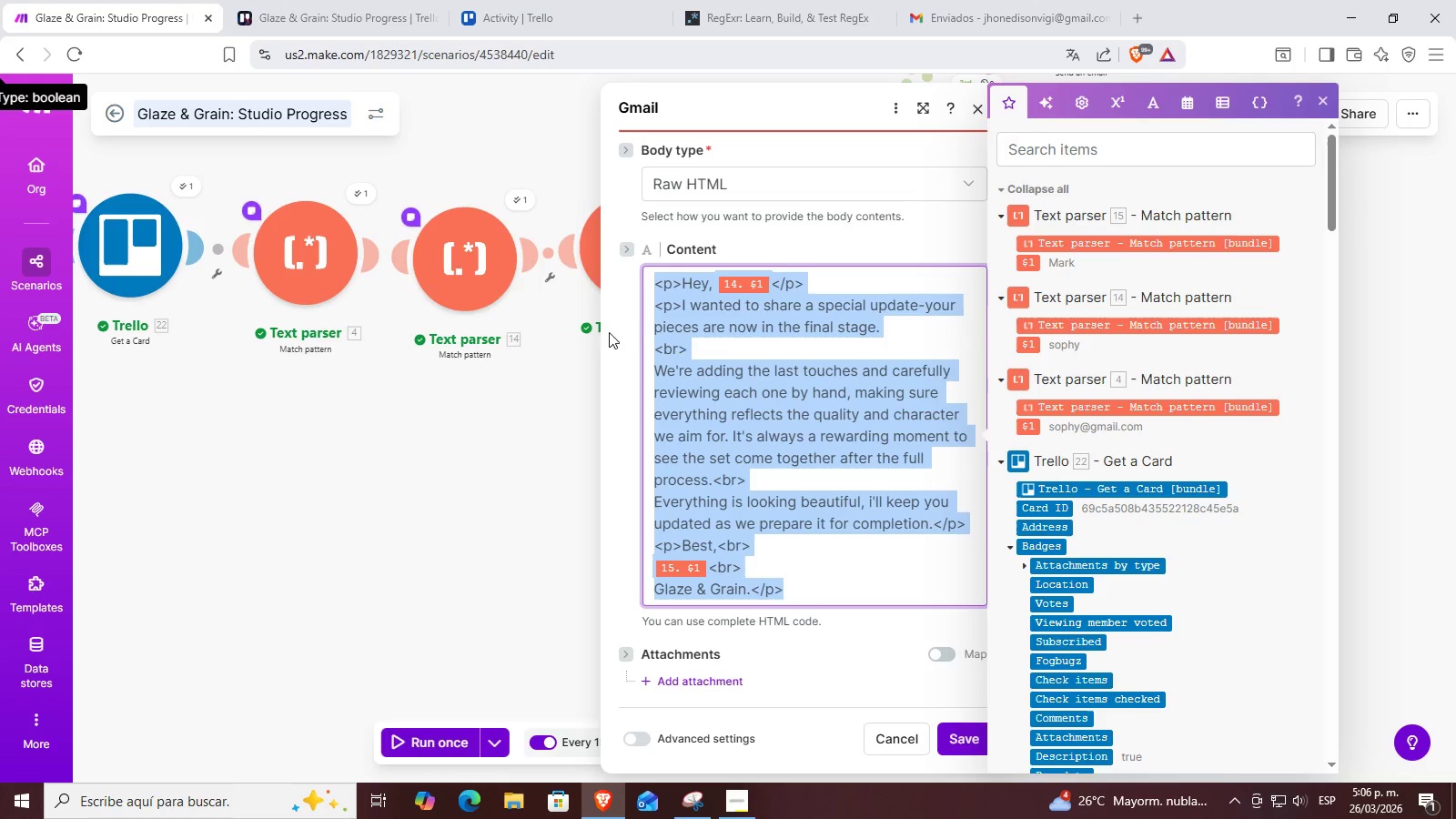 
left_click([555, 409])
 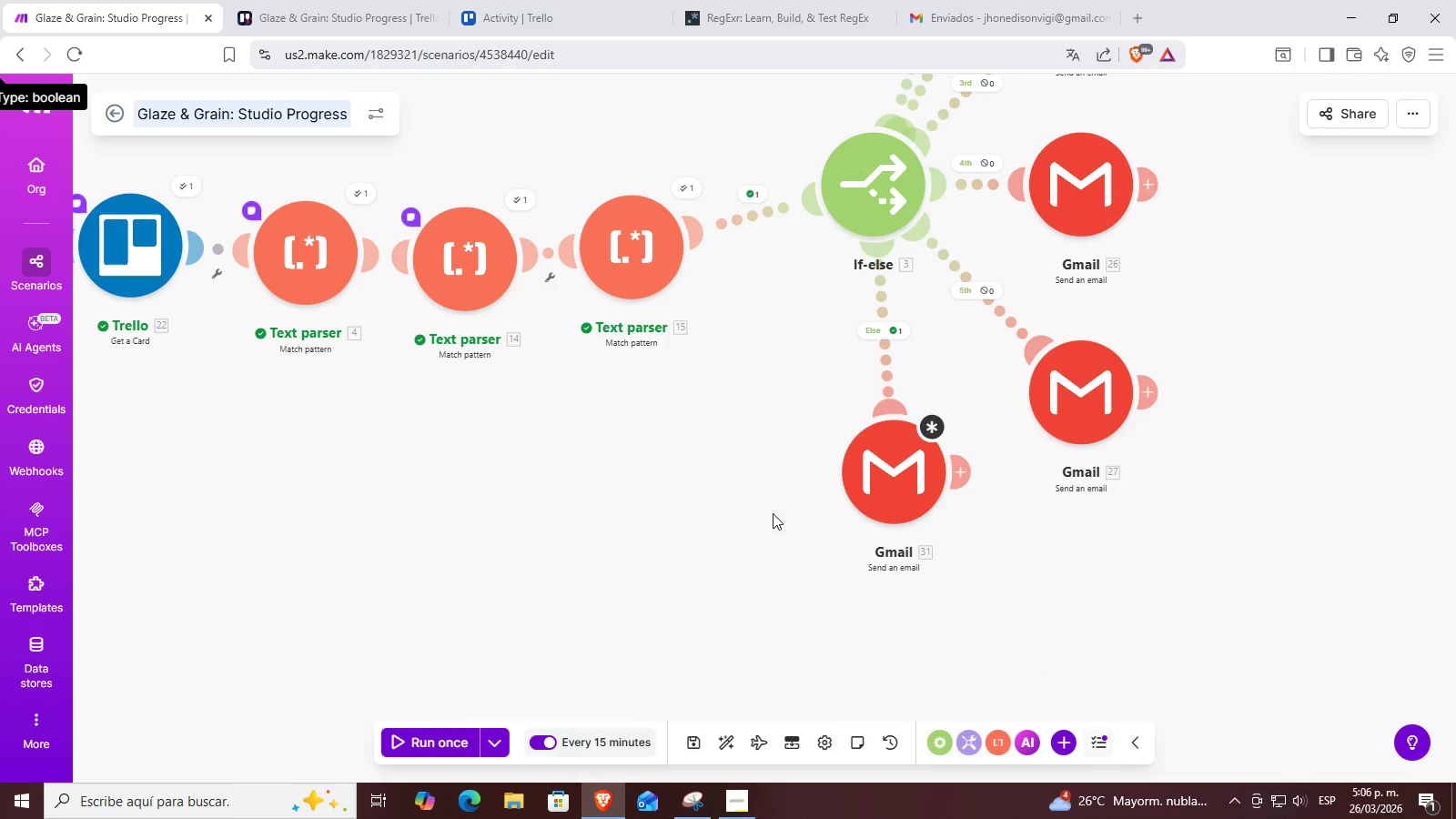 
left_click_drag(start_coordinate=[922, 467], to_coordinate=[916, 466])
 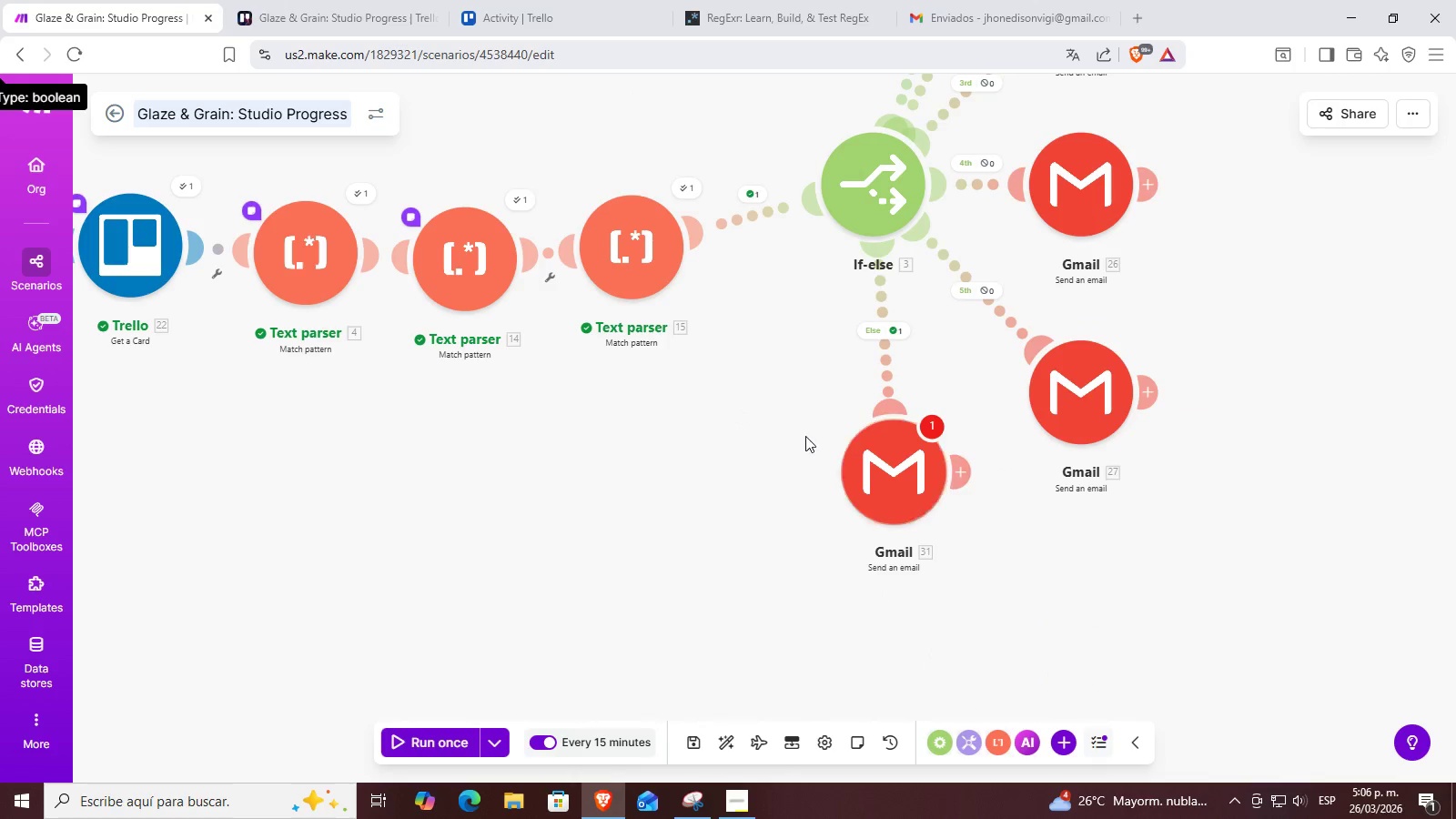 
left_click([948, 472])
 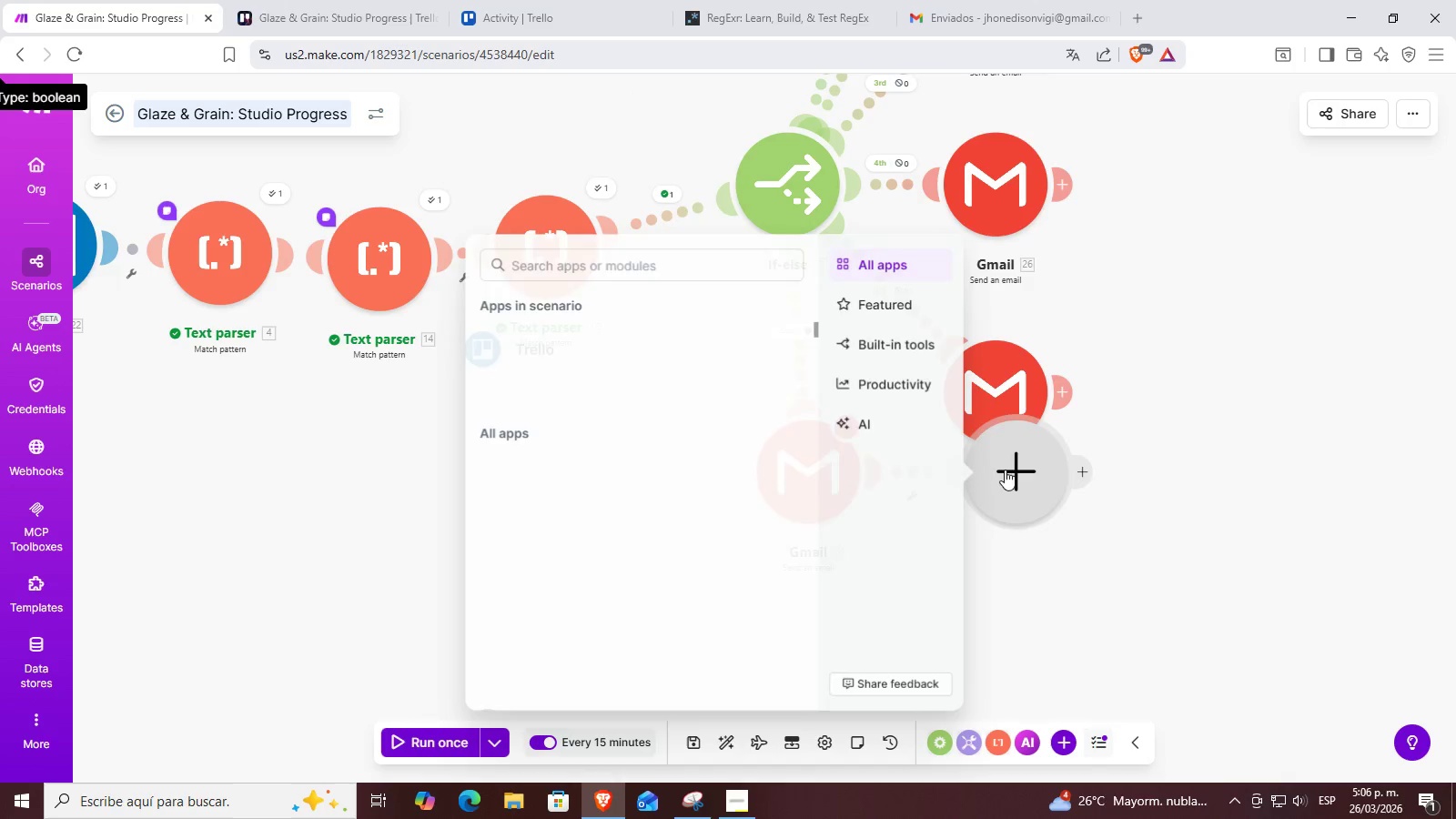 
right_click([999, 467])
 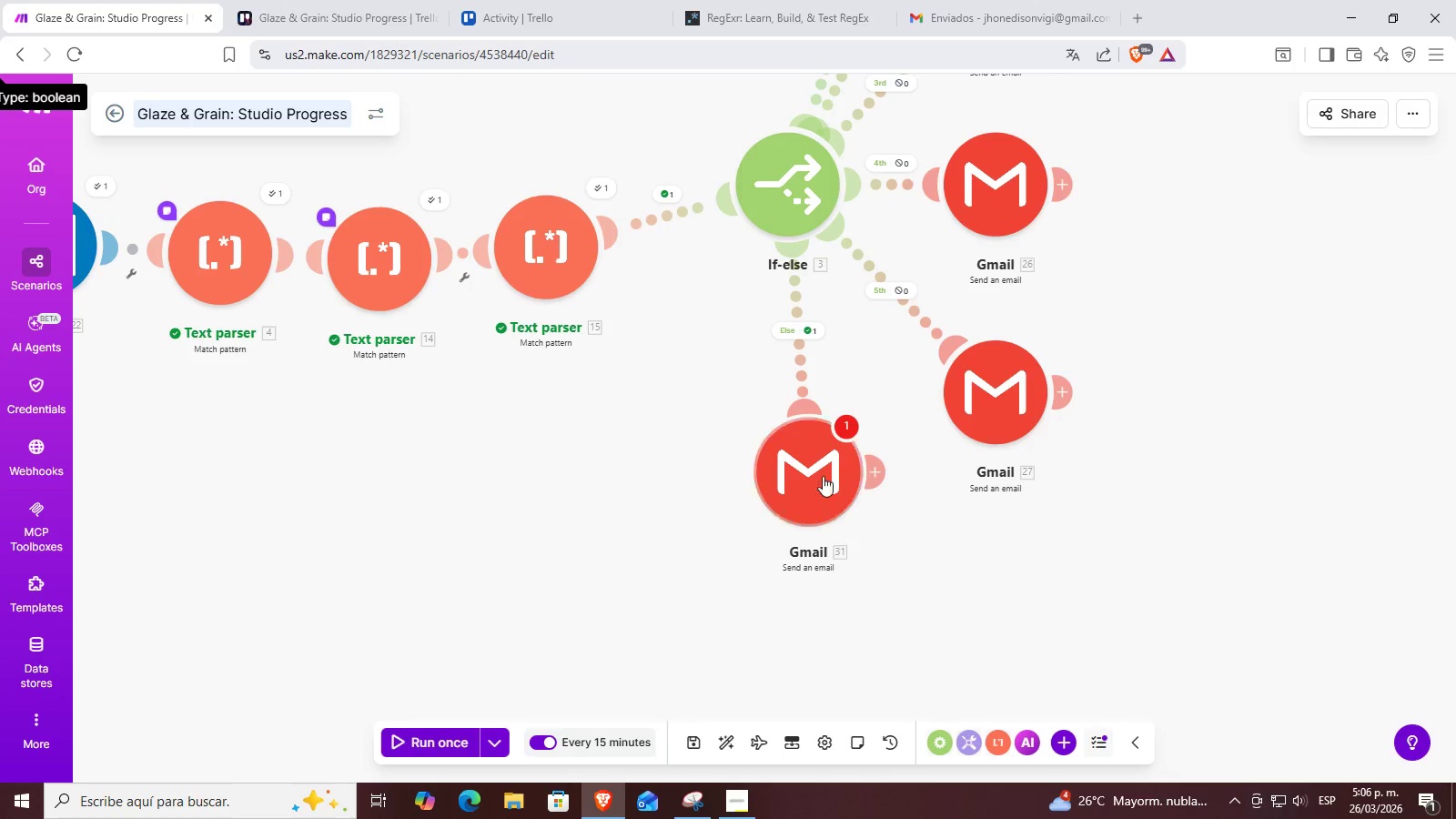 
scroll: coordinate [1064, 508], scroll_direction: down, amount: 3.0
 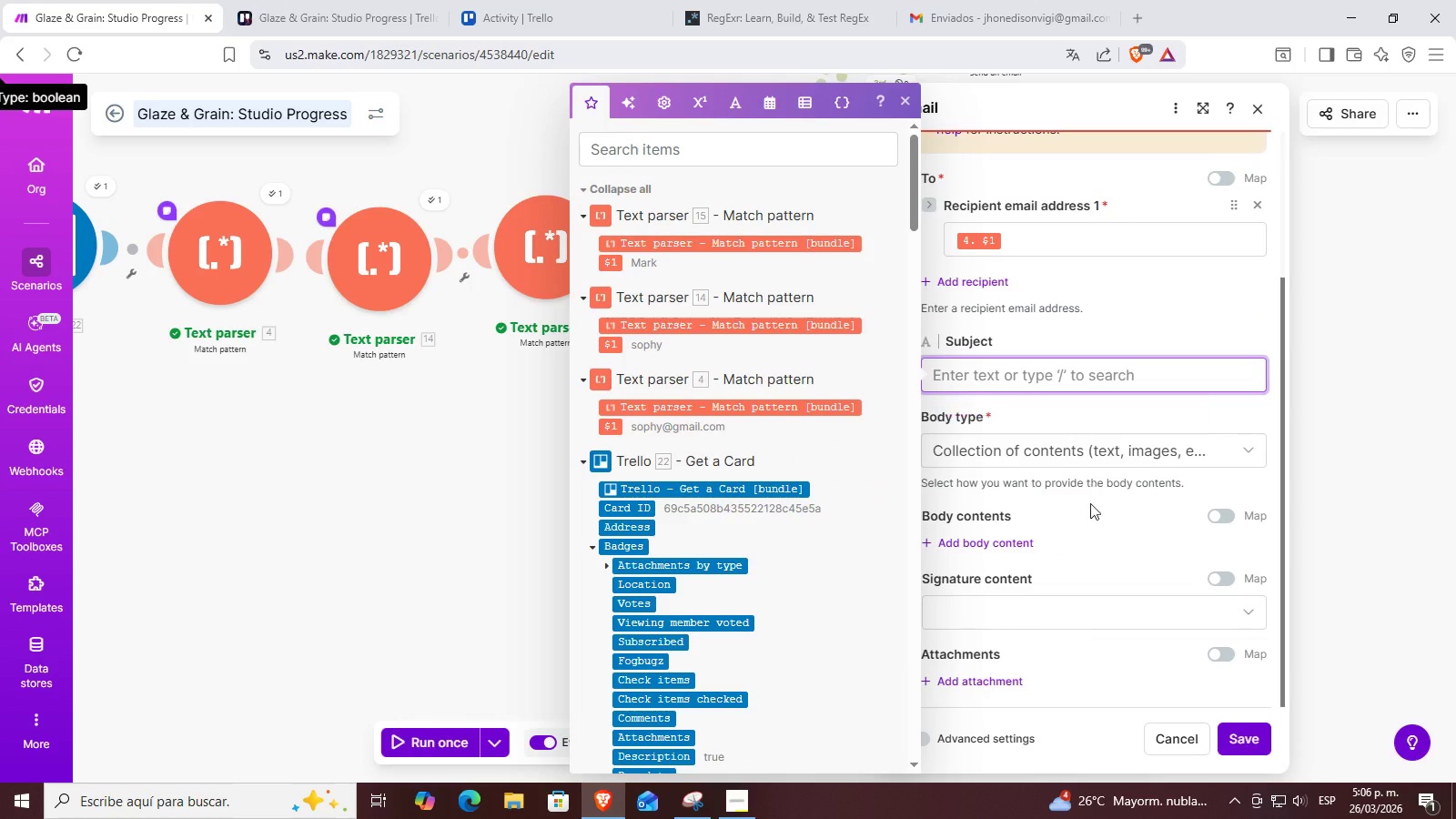 
left_click([1063, 452])
 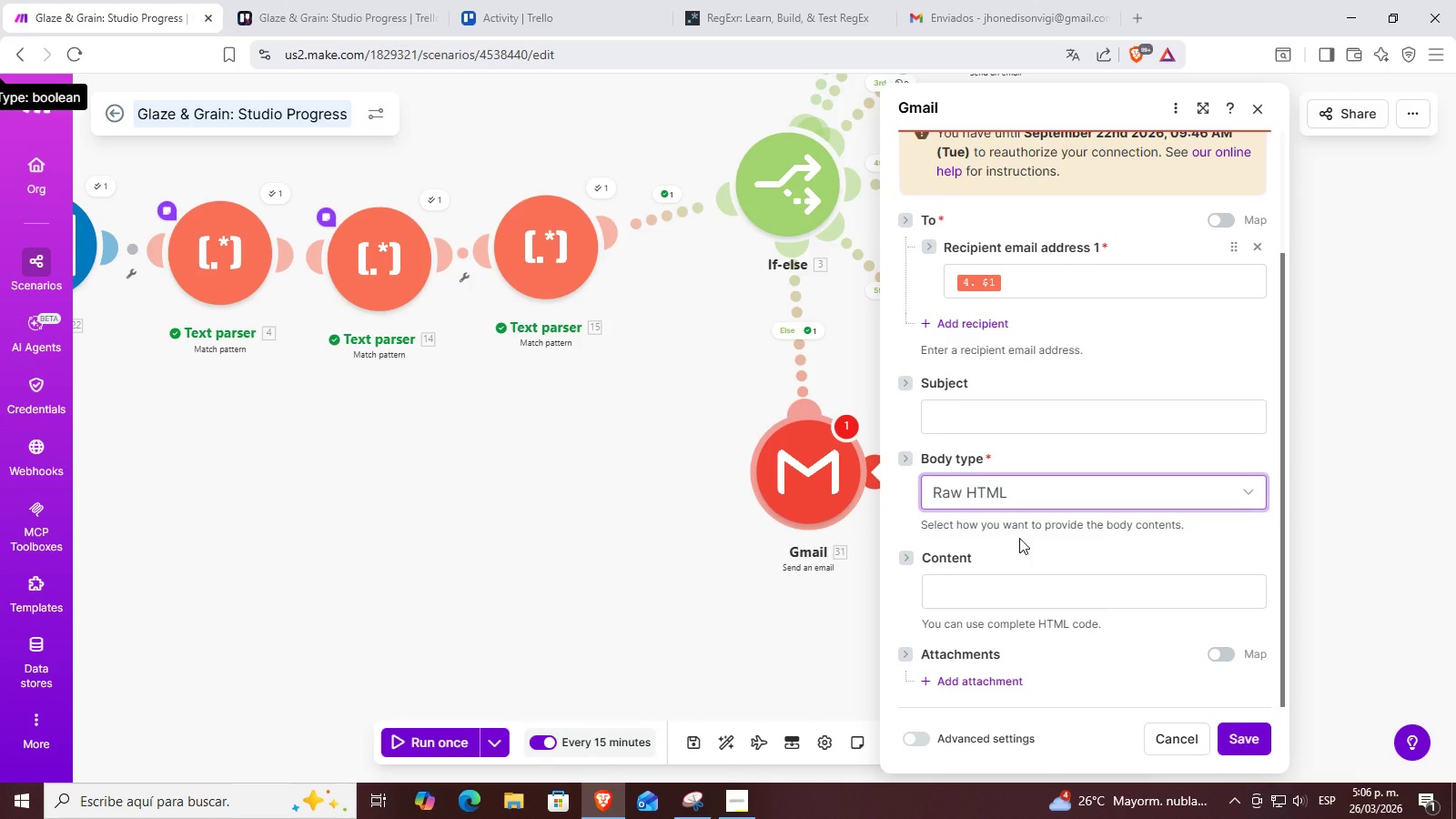 
left_click([982, 589])
 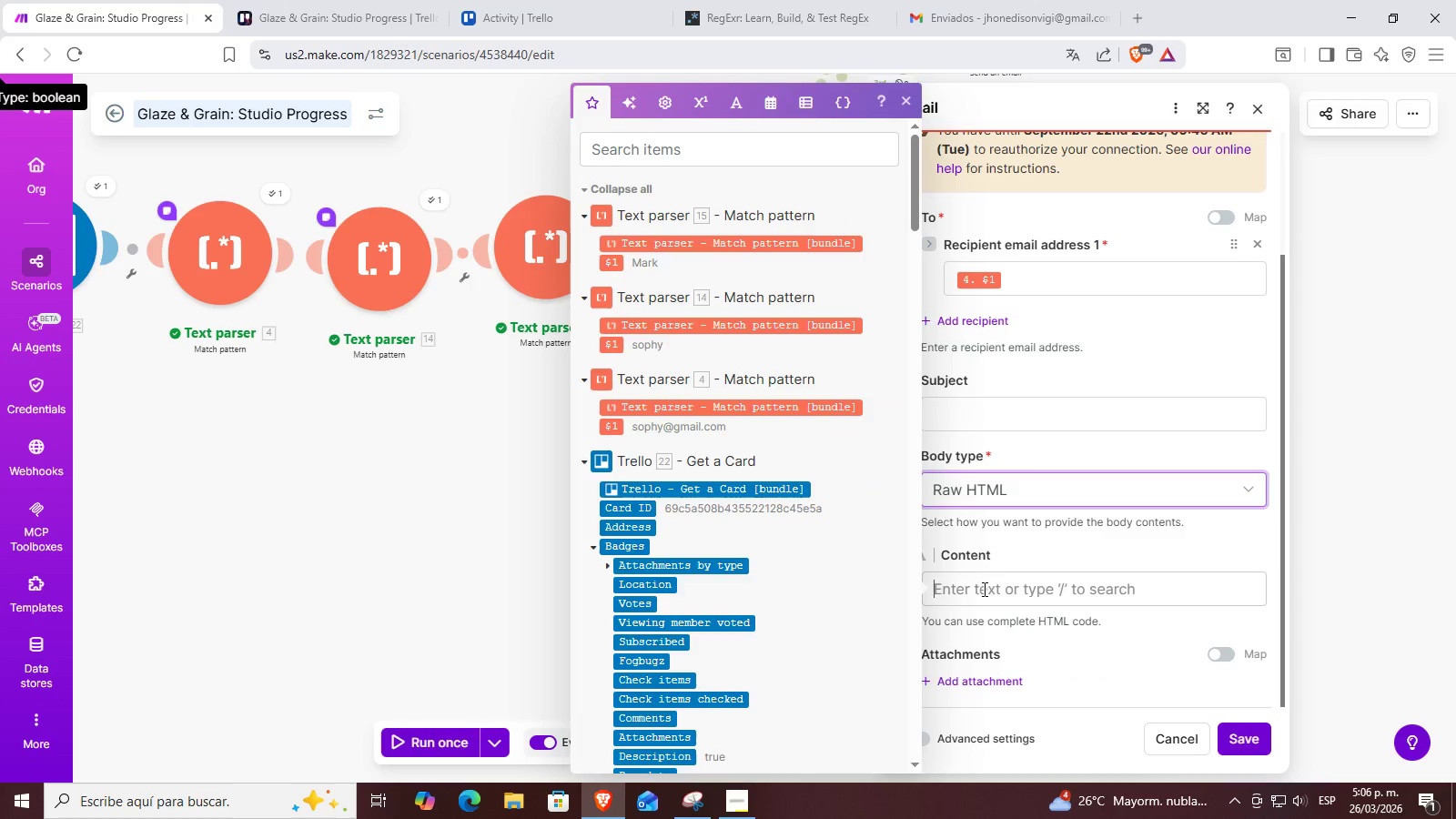 
key(Control+ControlLeft)
 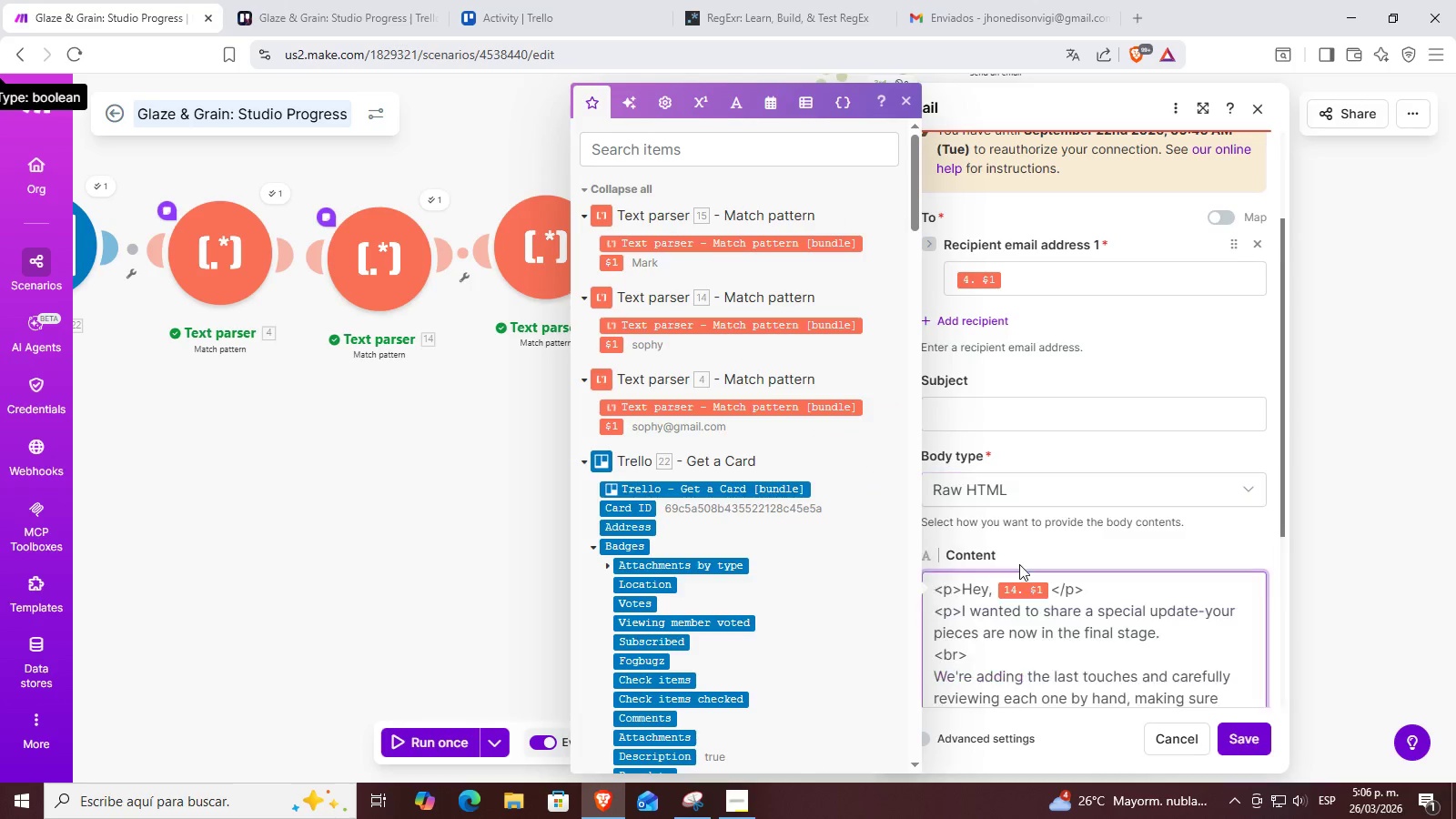 
key(Control+V)
 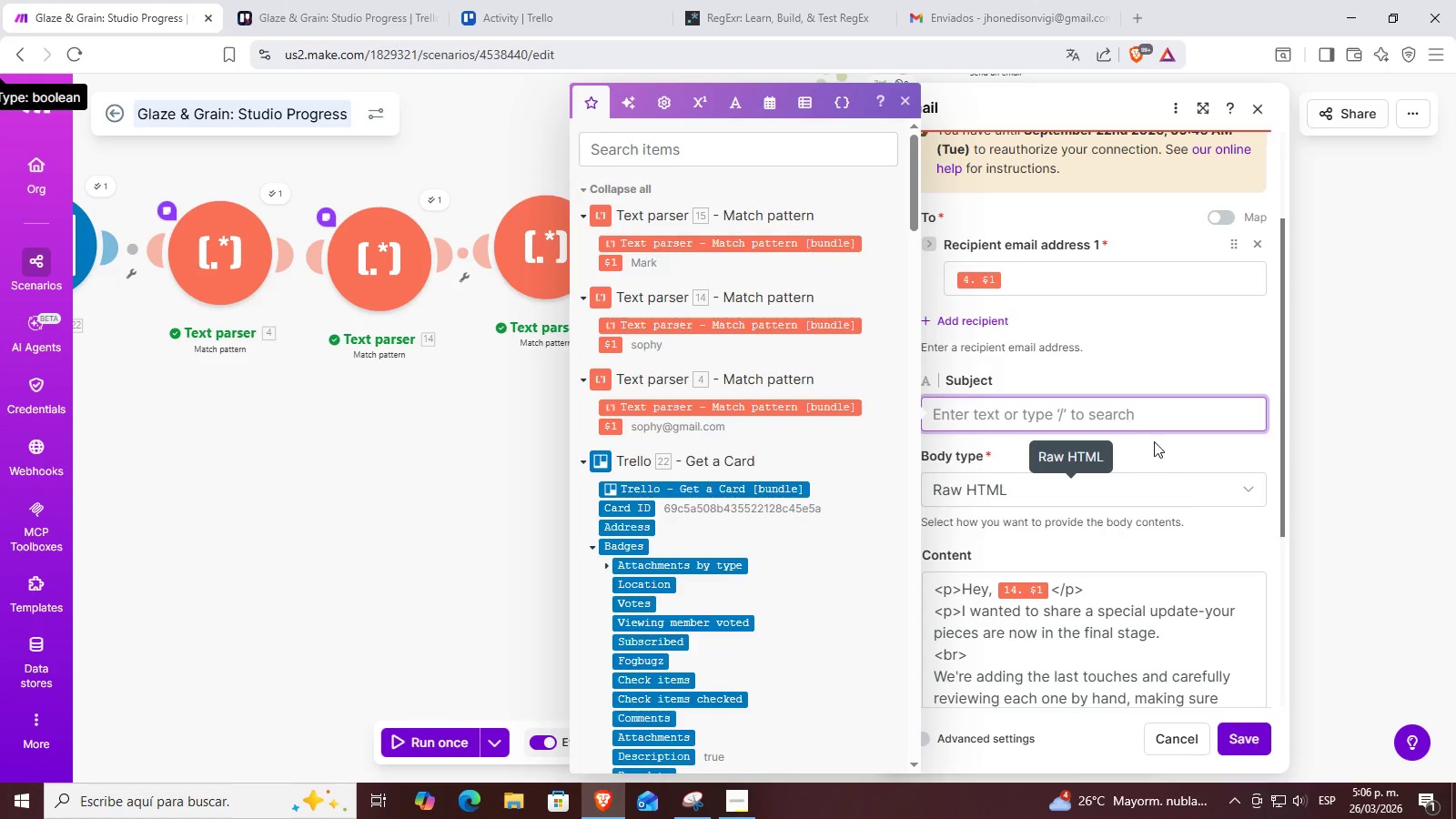 
double_click([1083, 411])
 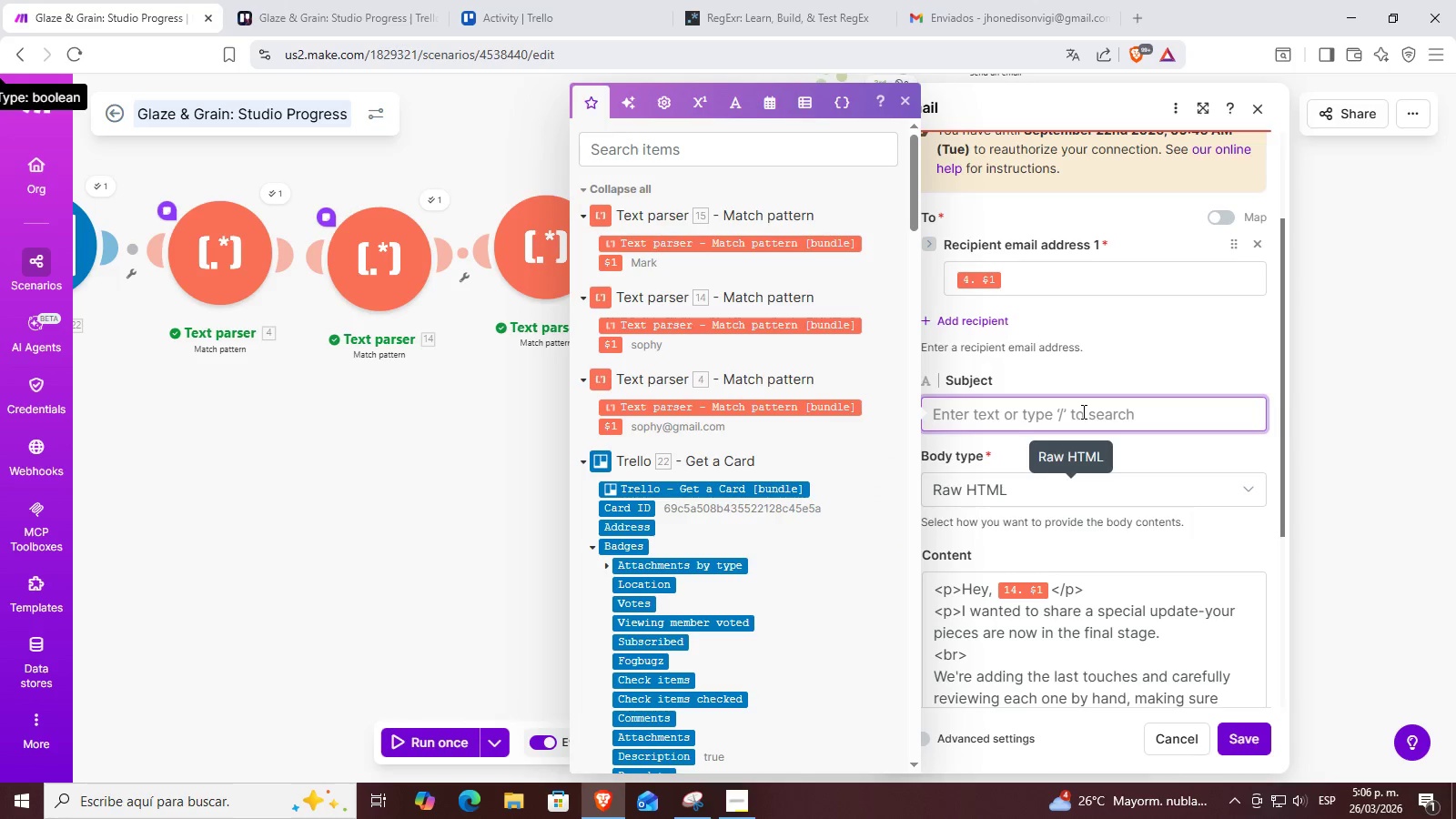 
wait(11.08)
 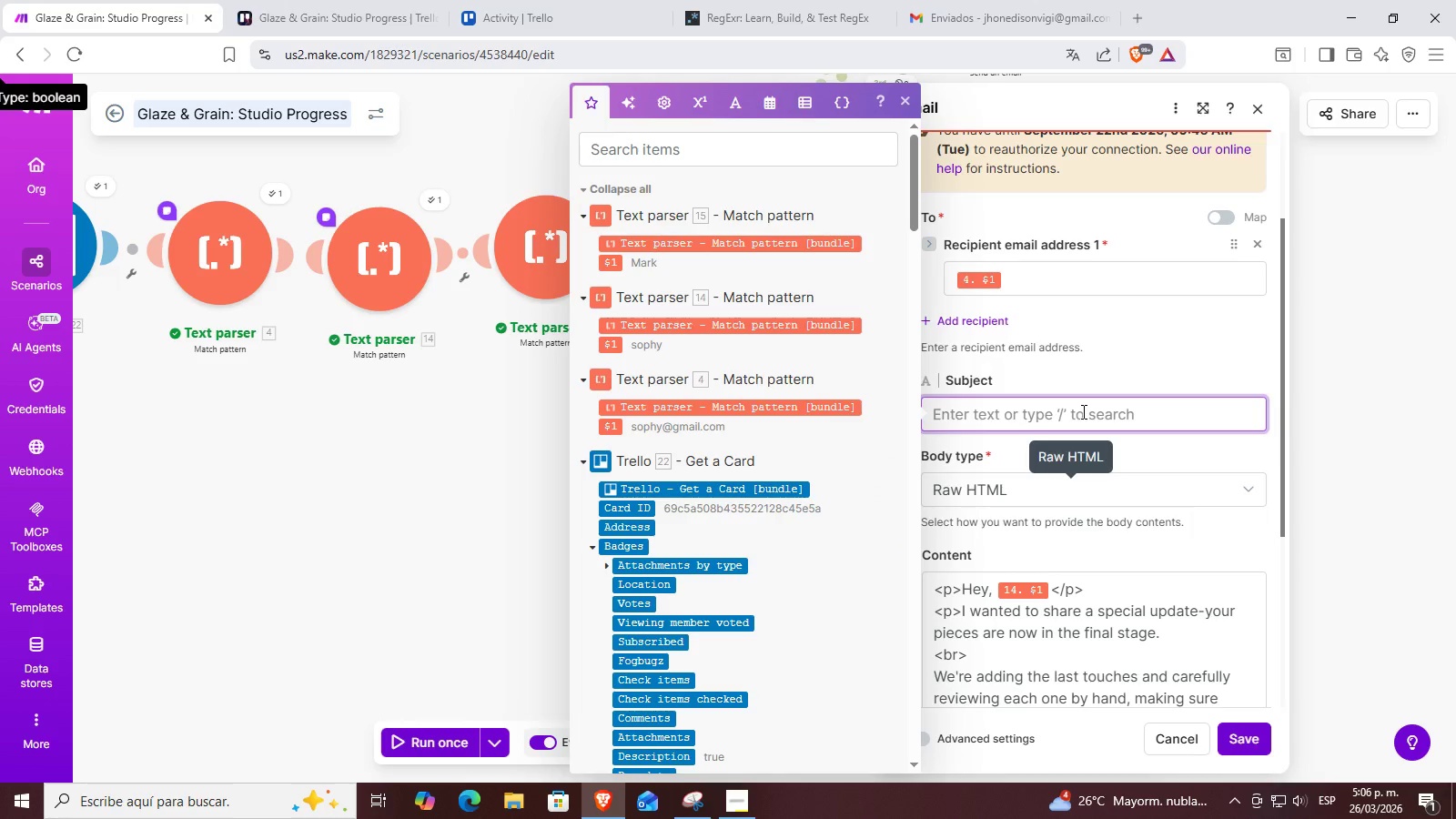 
type(Your order has entered the firs step)
 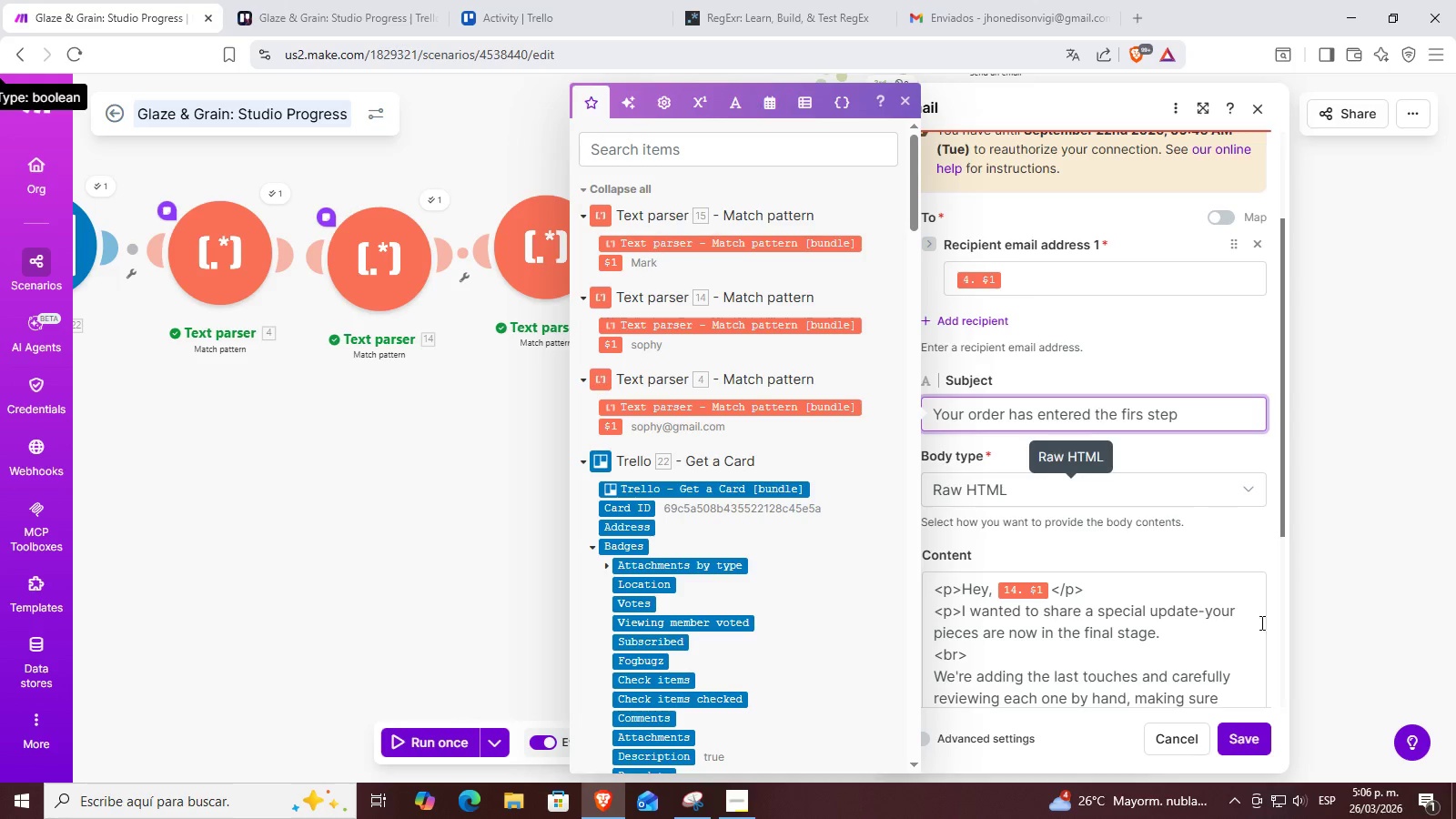 
left_click([1091, 634])
 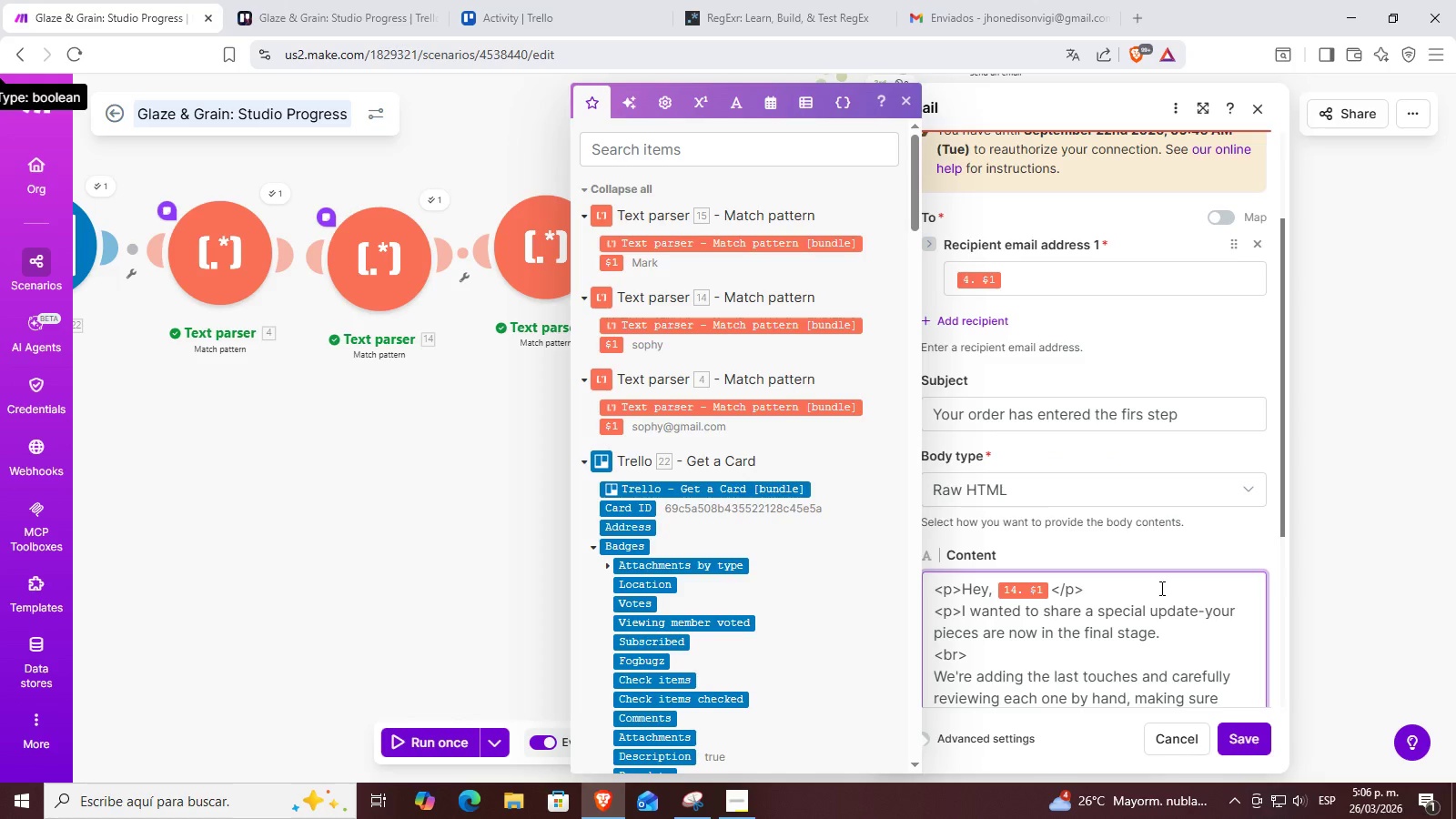 
key(Enter)
 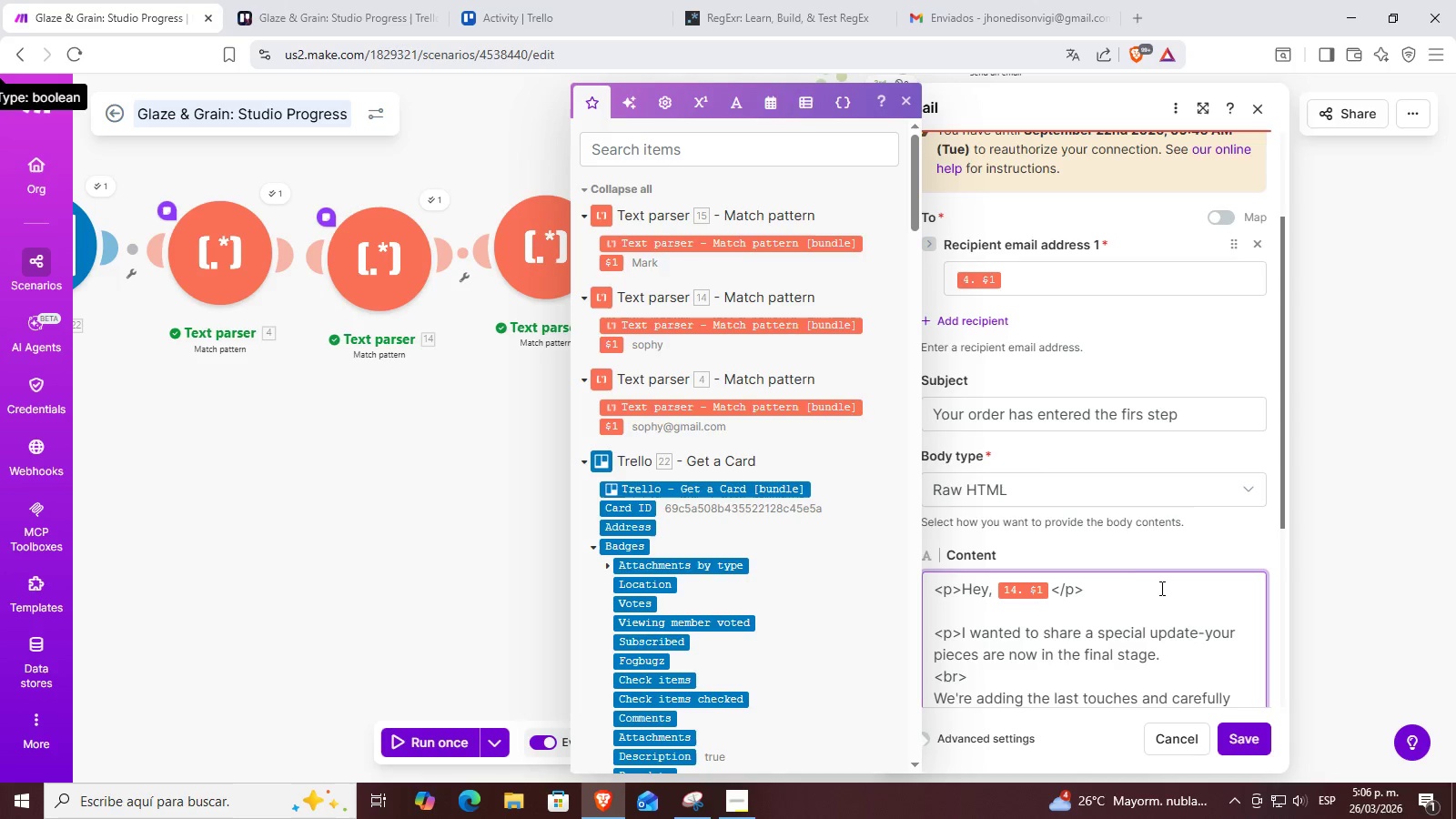 
scroll: coordinate [1149, 544], scroll_direction: down, amount: 2.0
 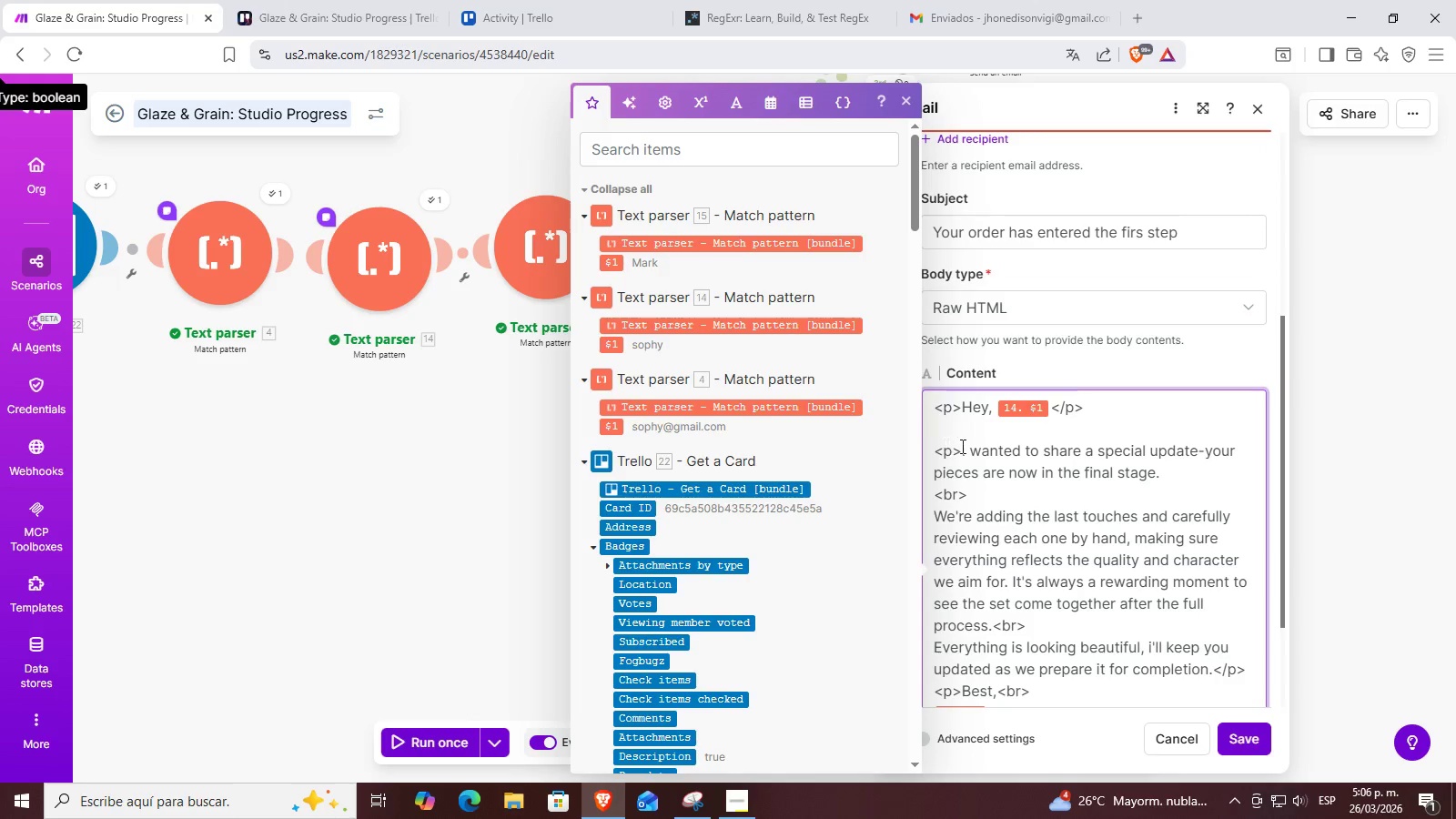 
left_click_drag(start_coordinate=[961, 447], to_coordinate=[930, 447])
 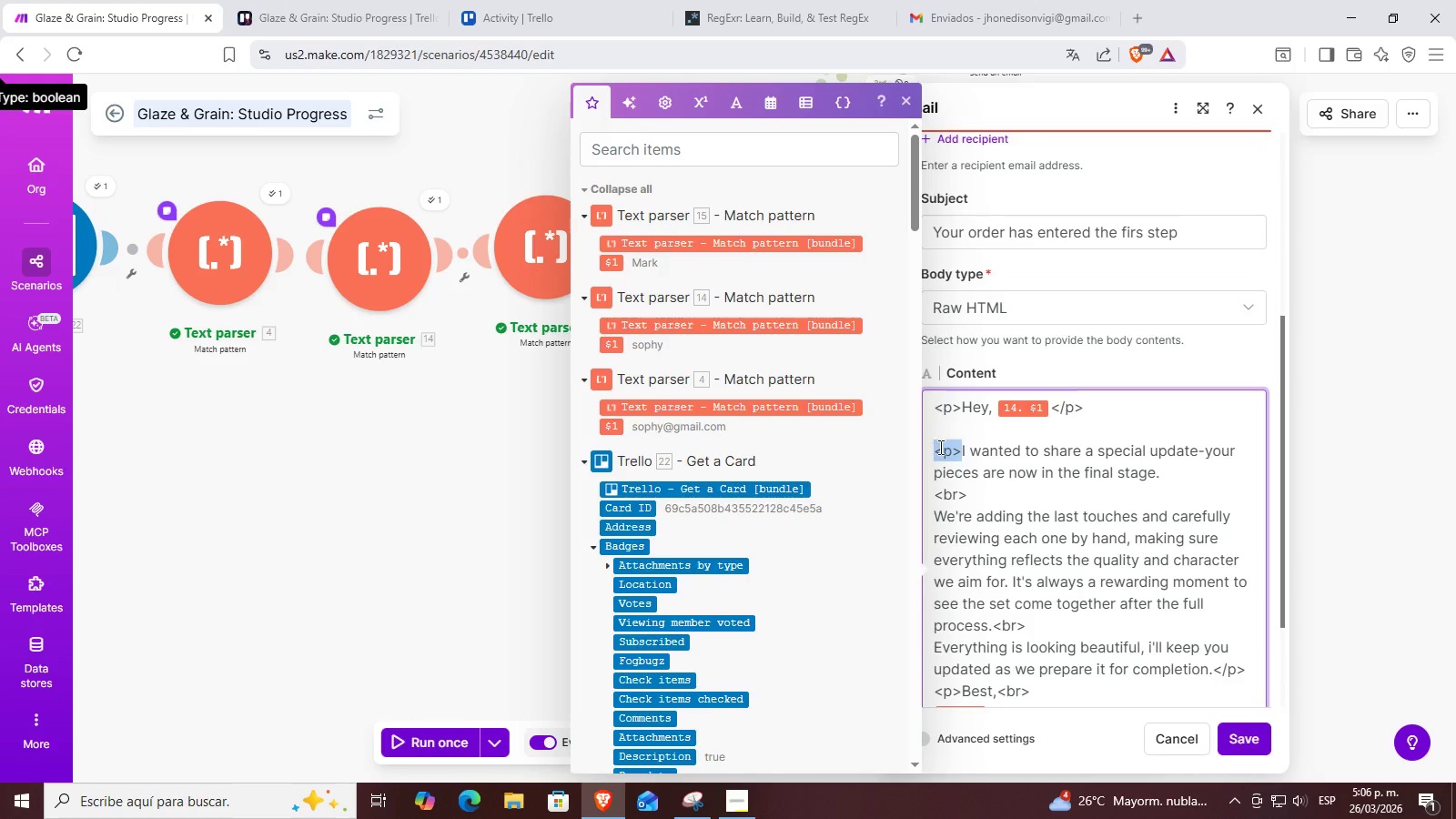 
key(Control+C)
 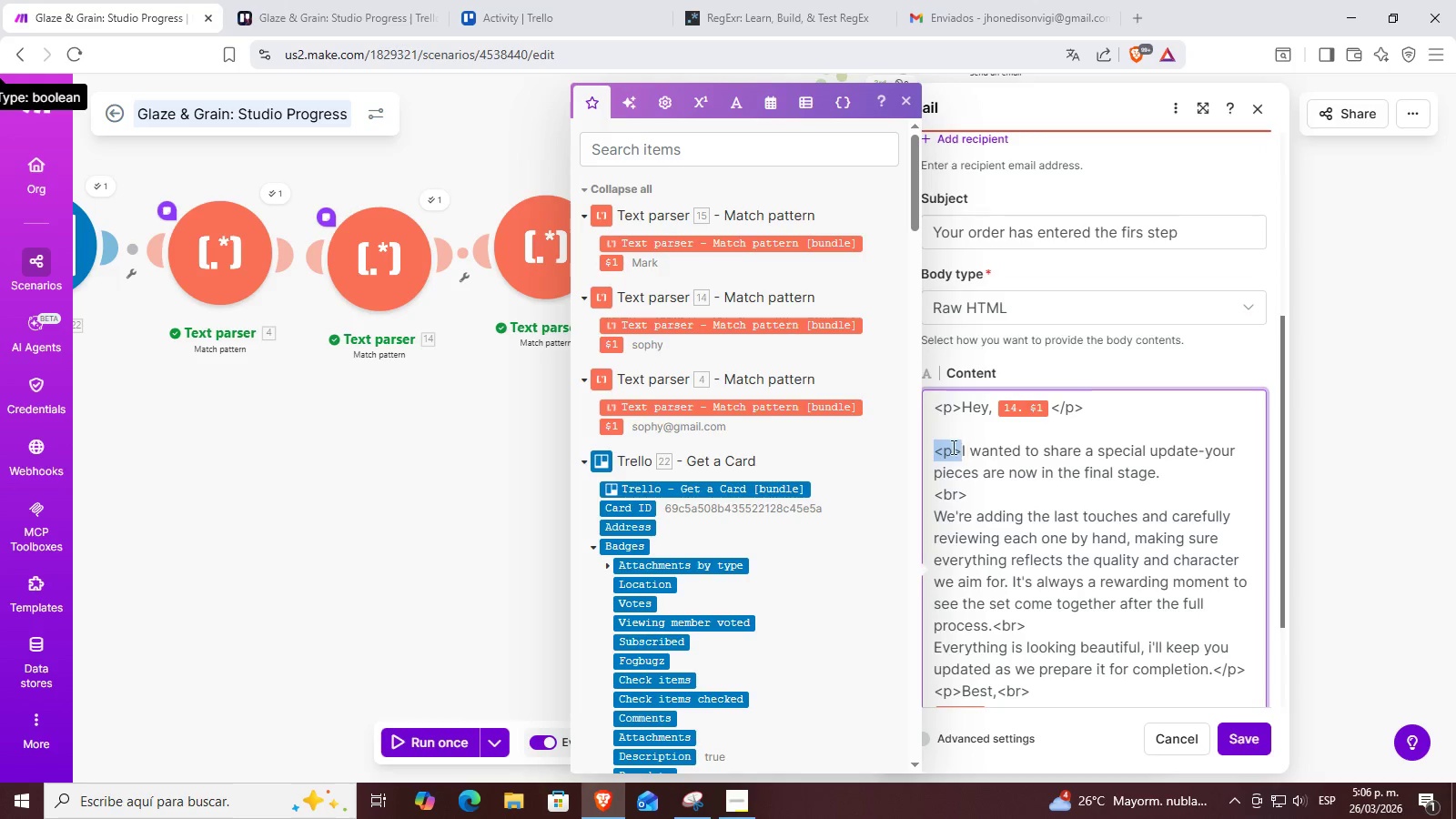 
left_click([935, 432])
 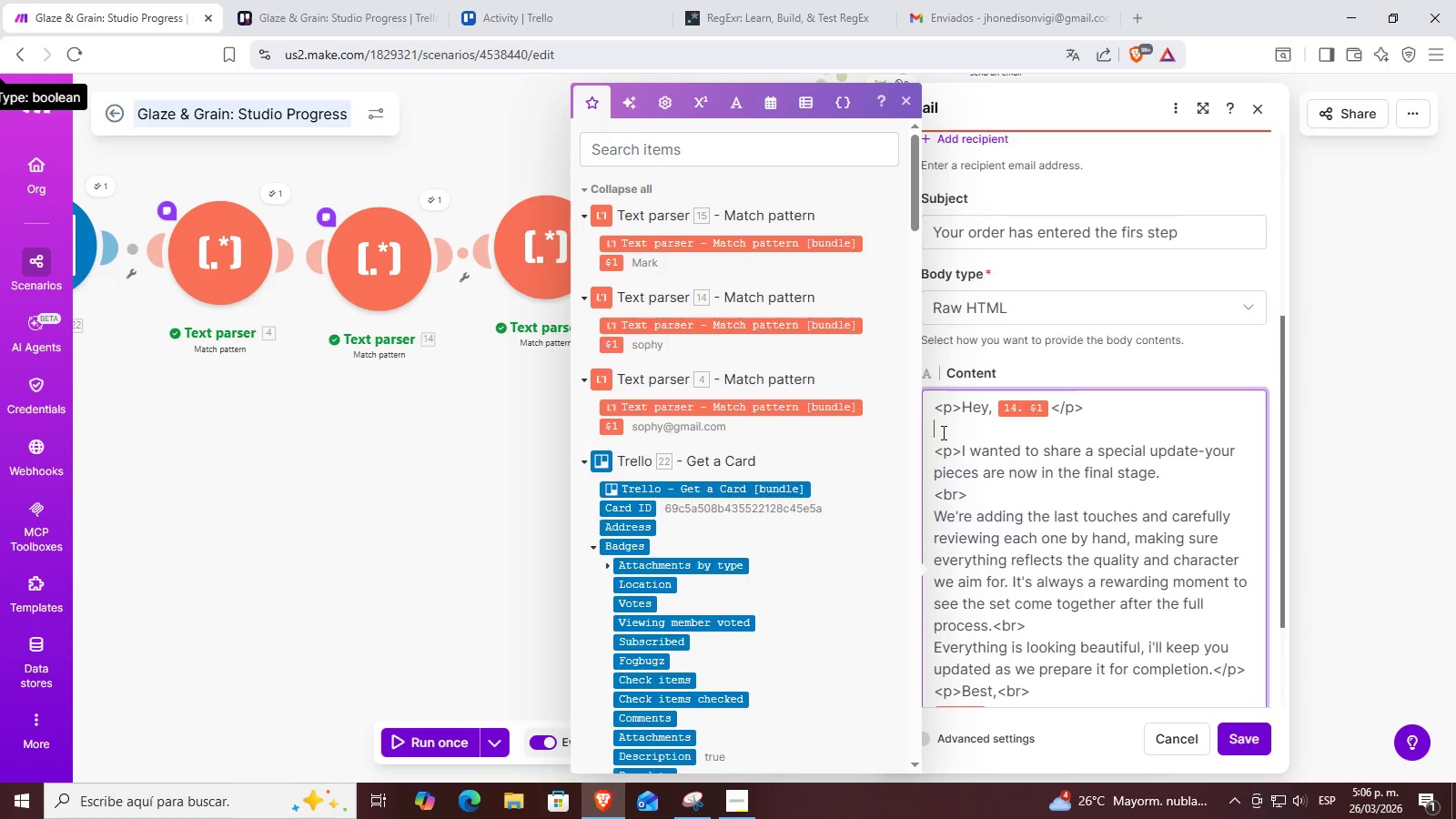 
key(Control+ControlLeft)
 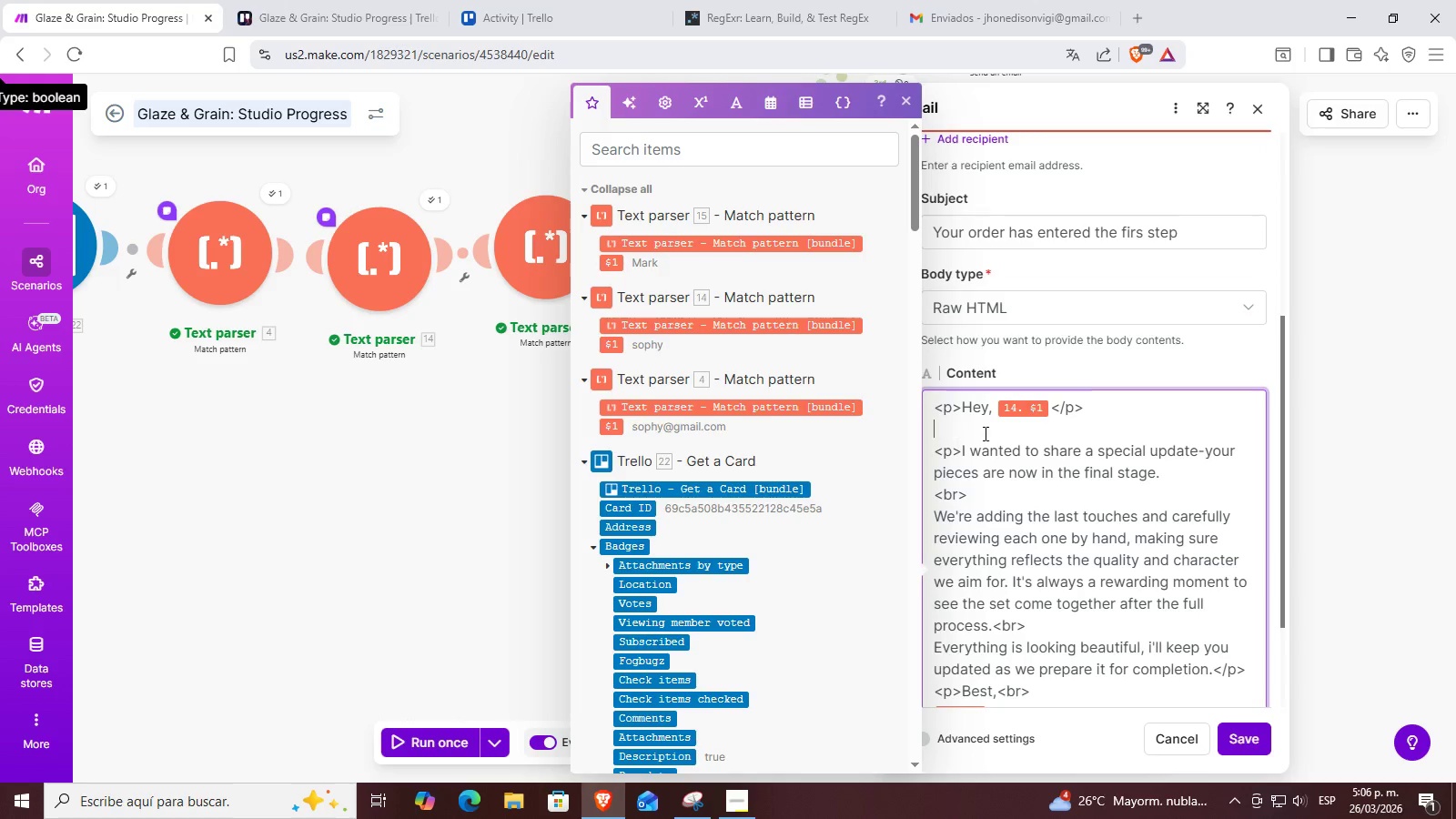 
key(Control+V)
 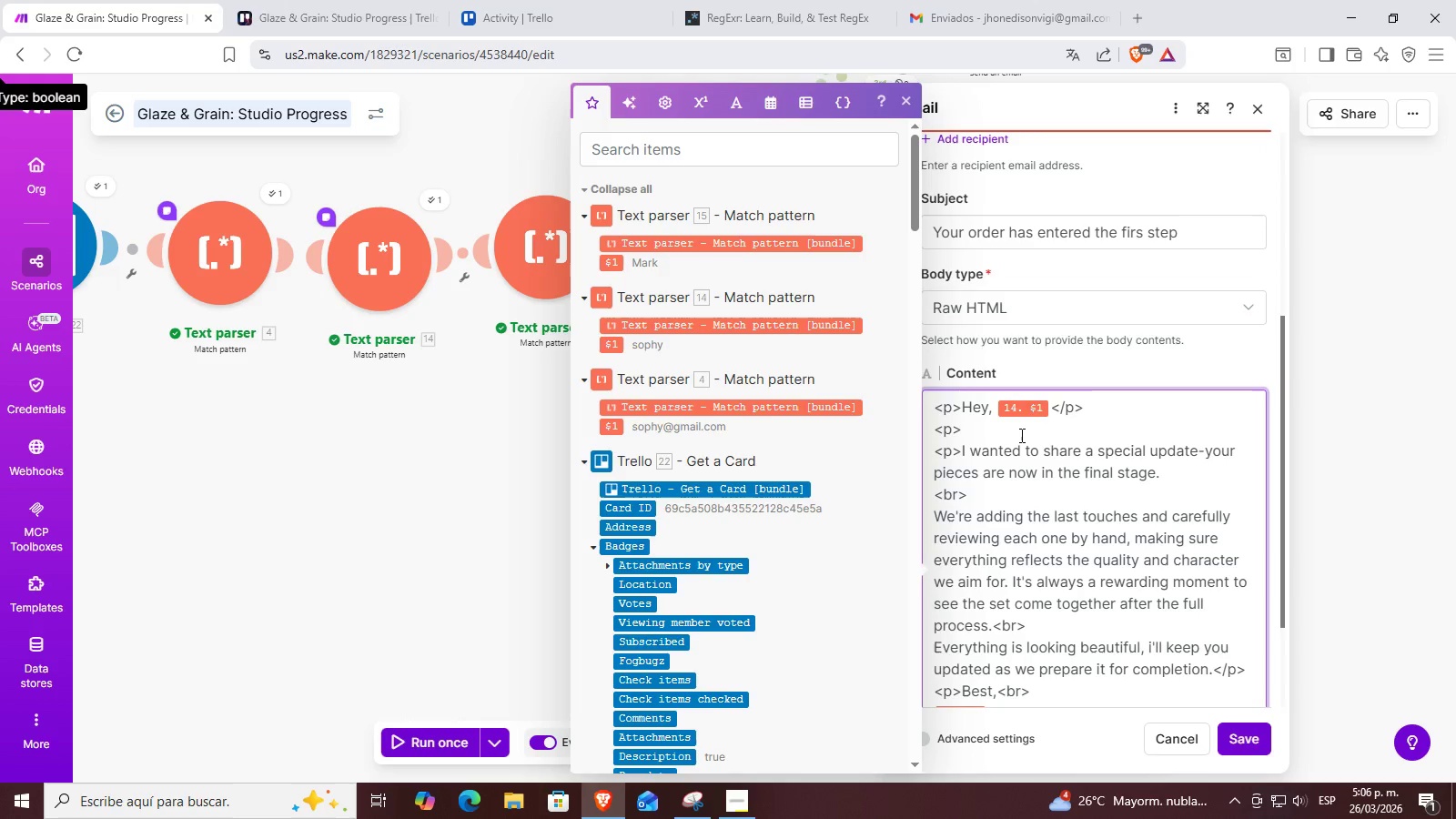 
key(Shift+ShiftRight)
 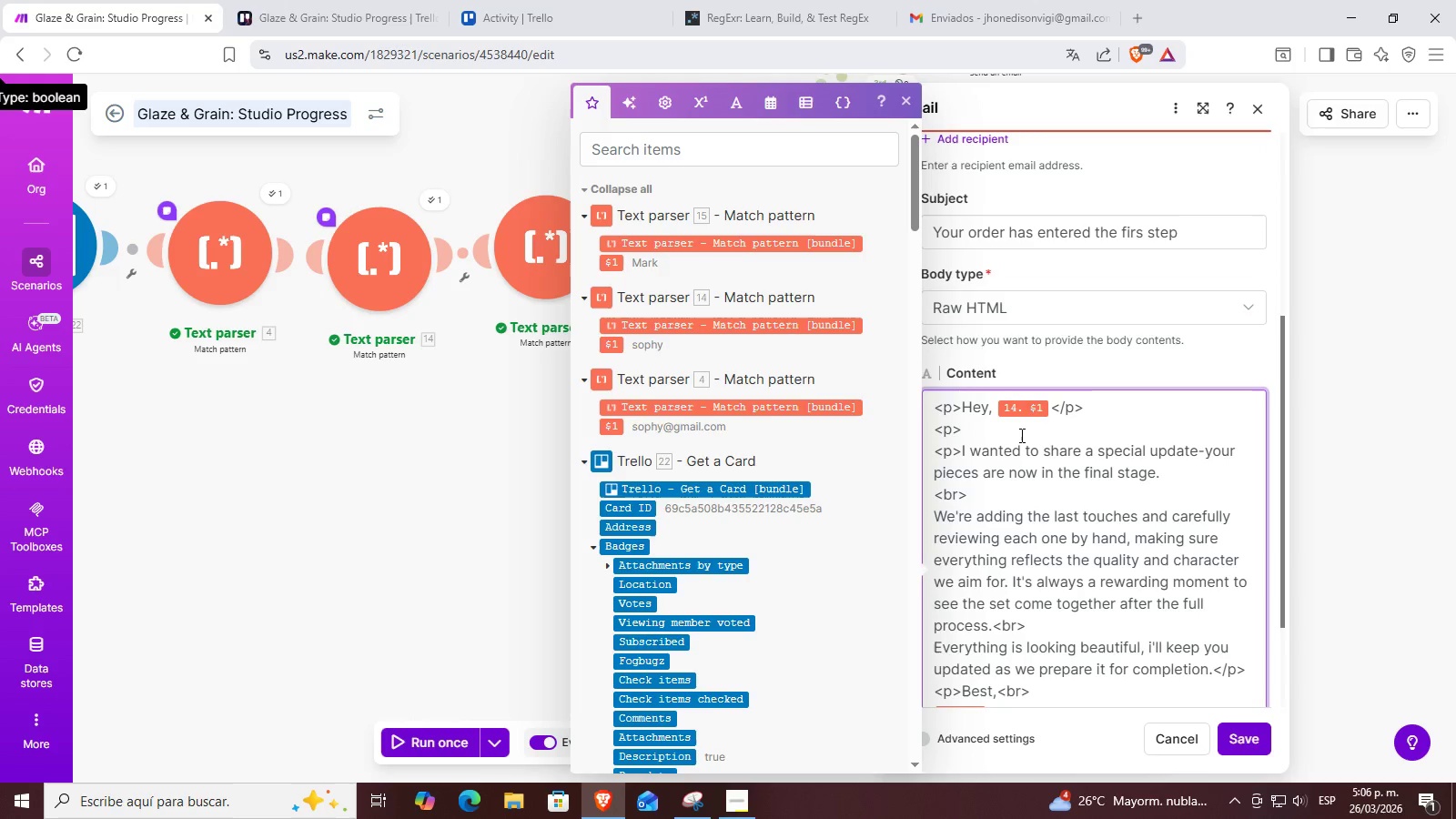 
key(Shift+I)
 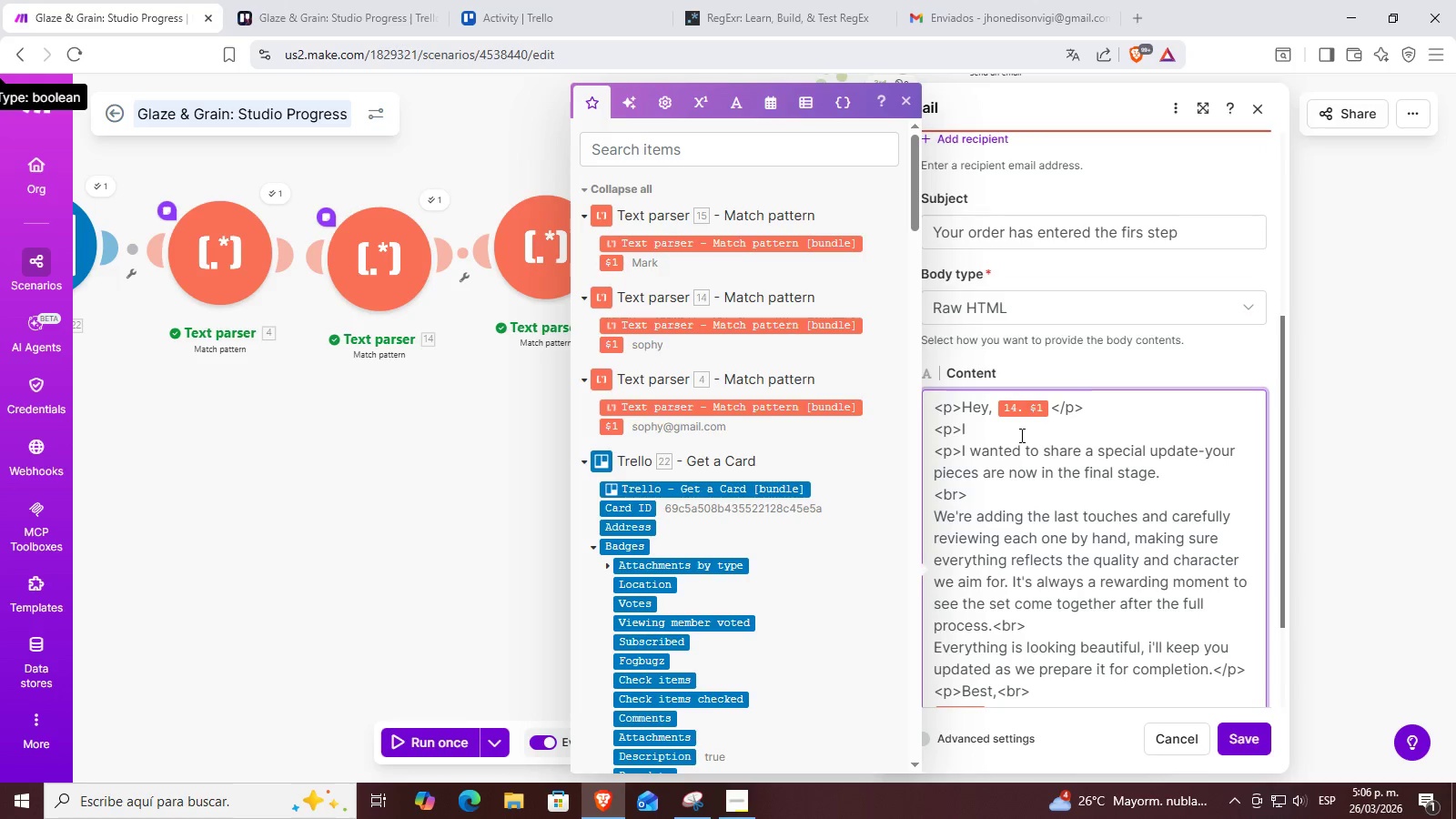 
key(BracketLeft)
 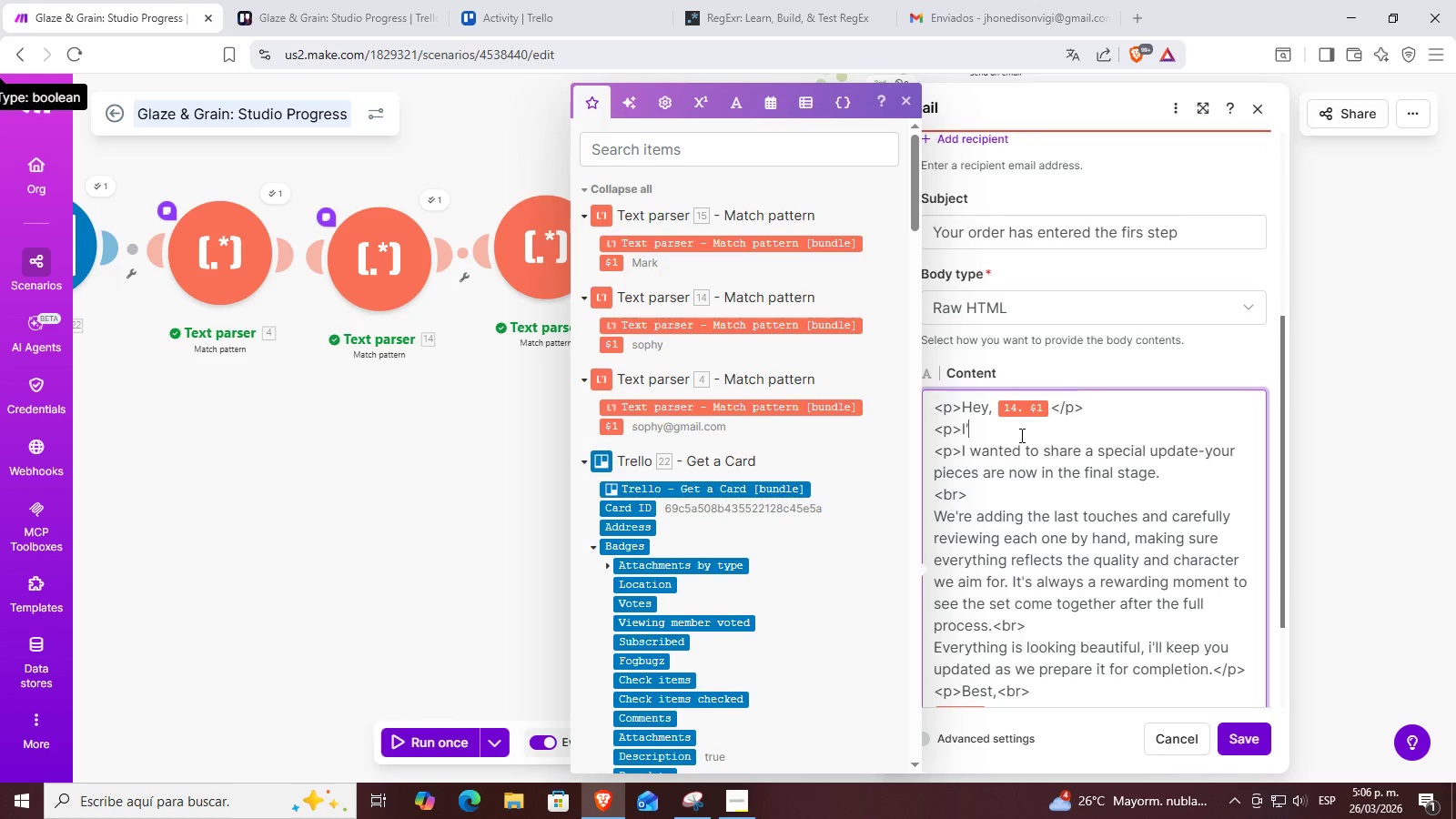 
key(M)
 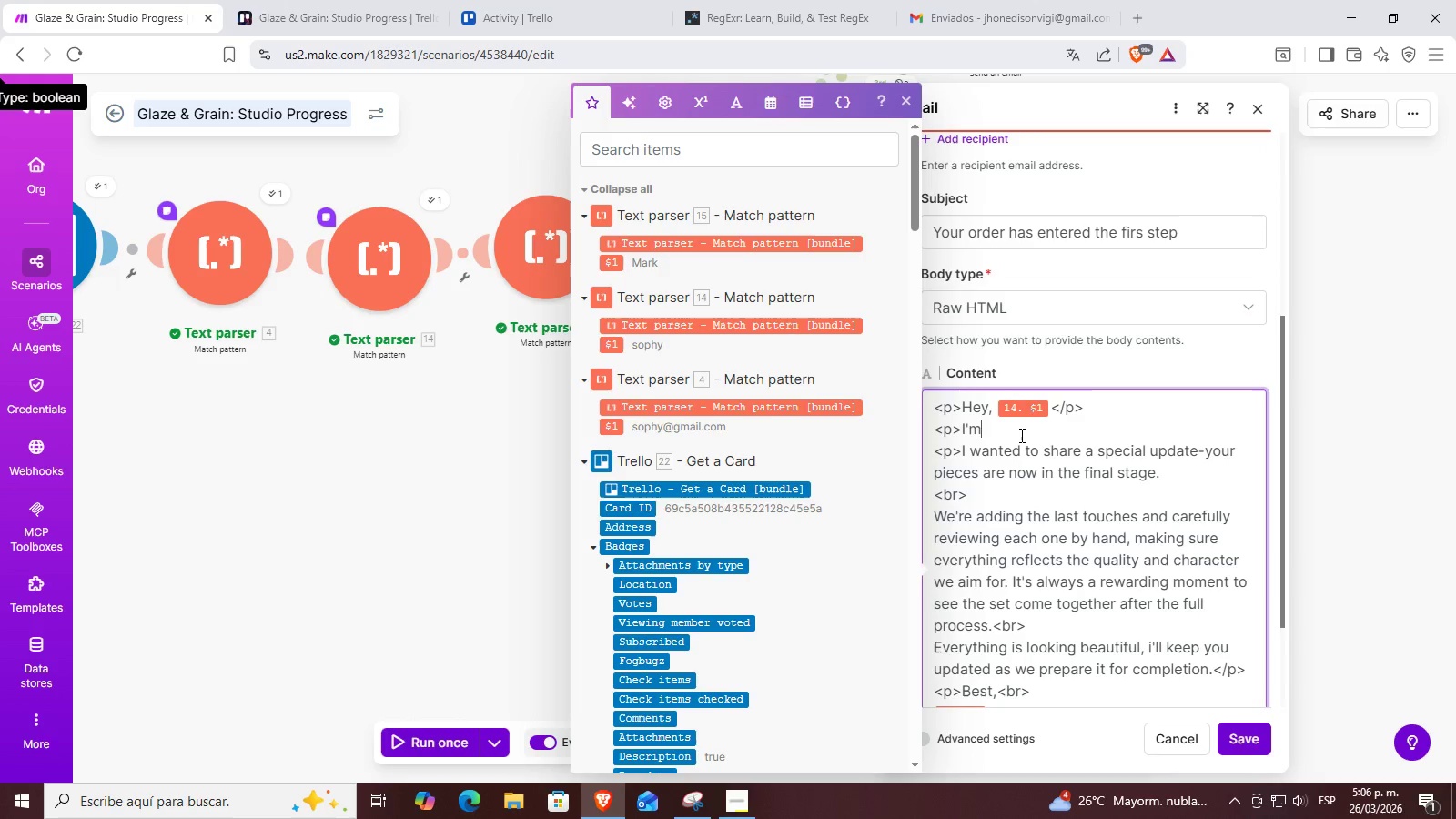 
key(Space)
 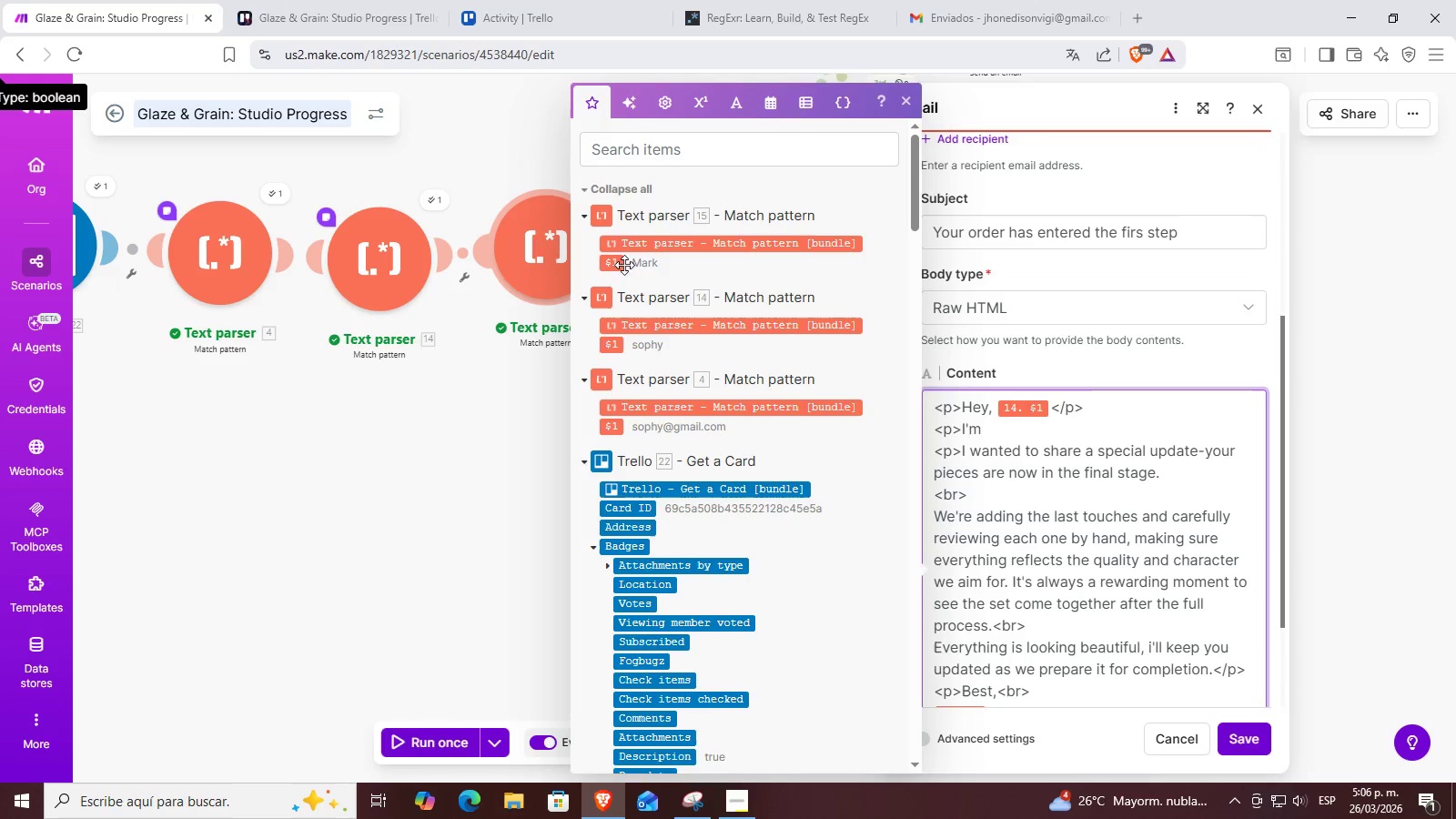 
left_click([619, 266])
 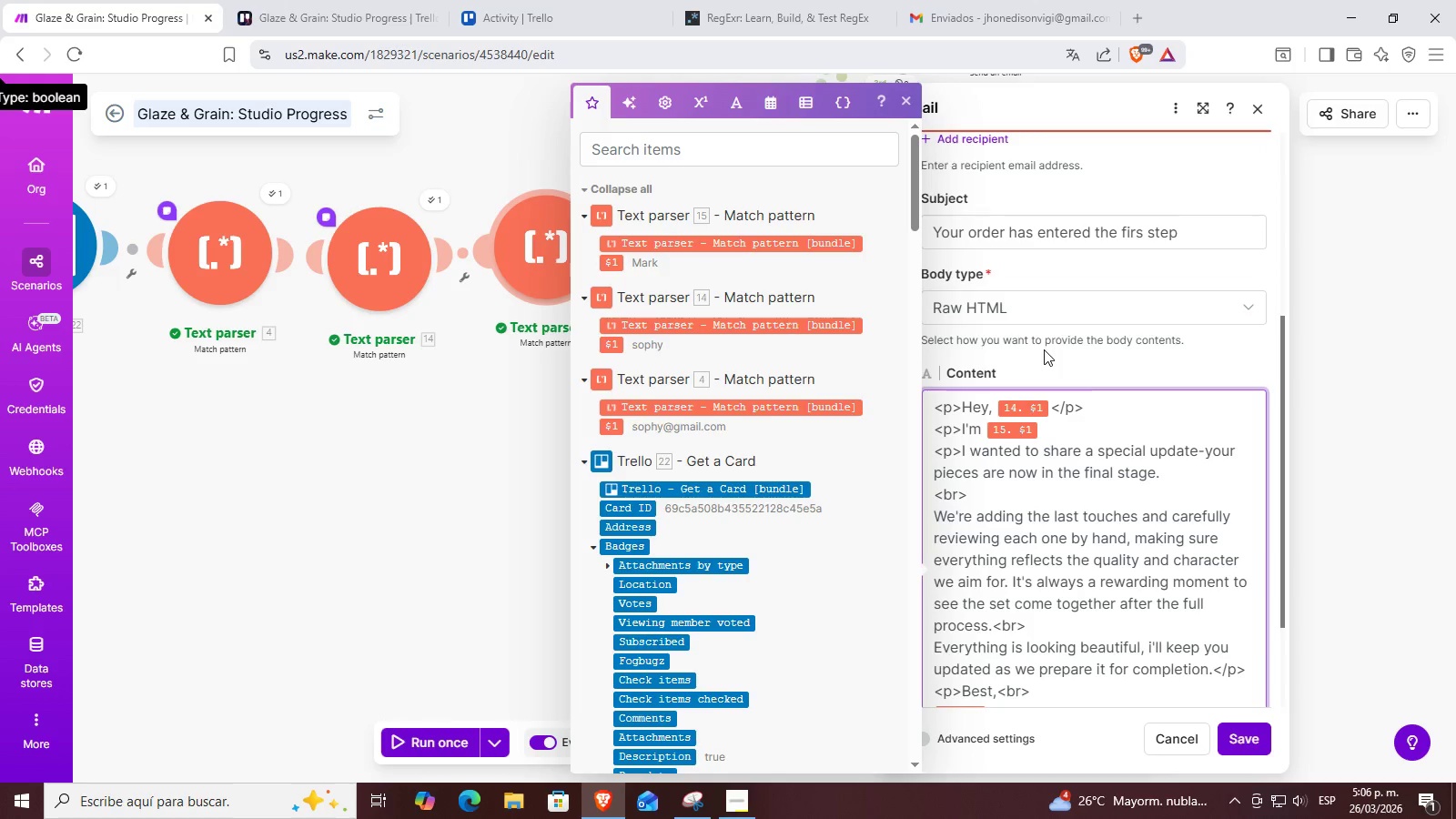 
type(, your designer.)
 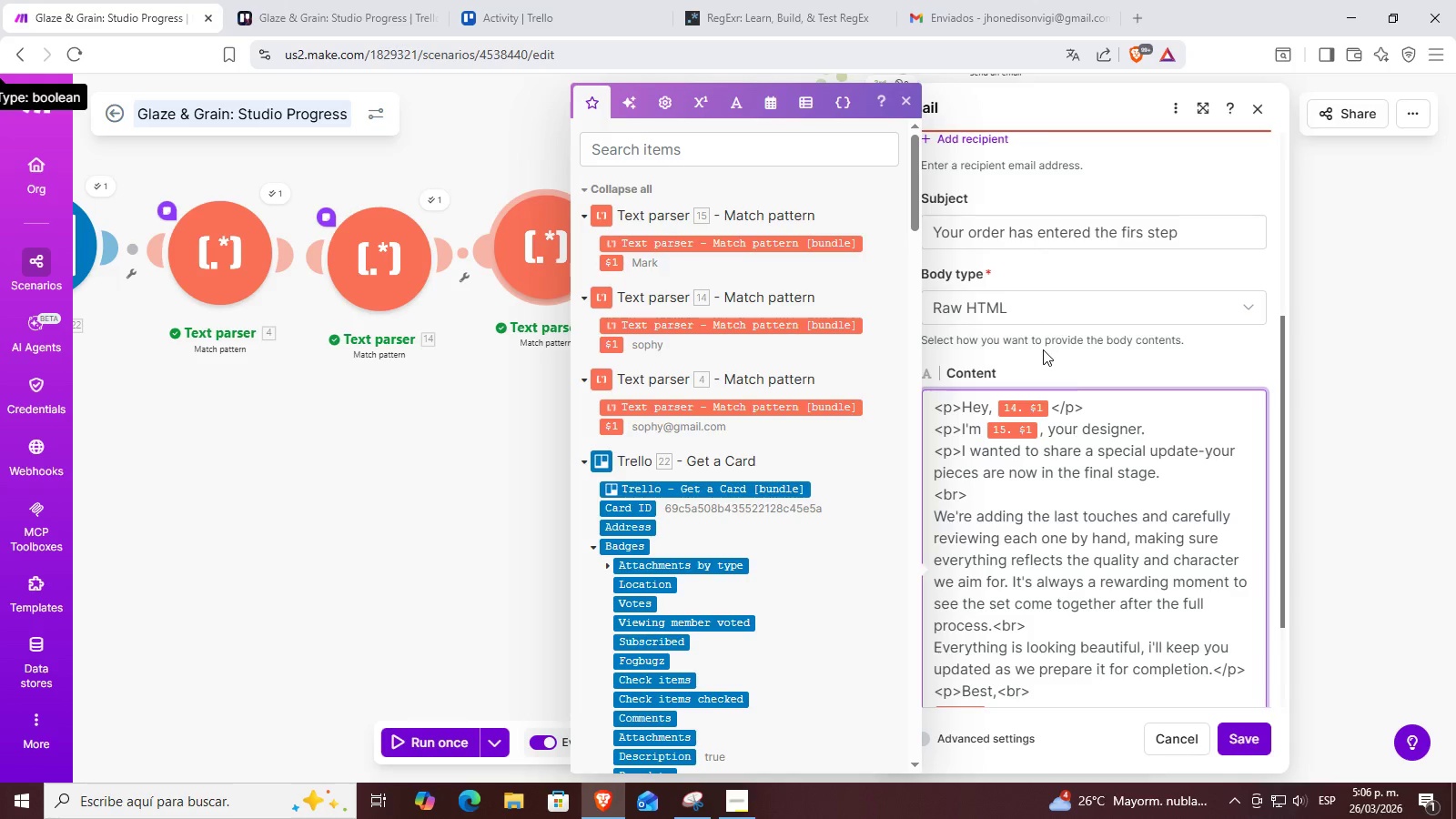 
key(Control+V)
 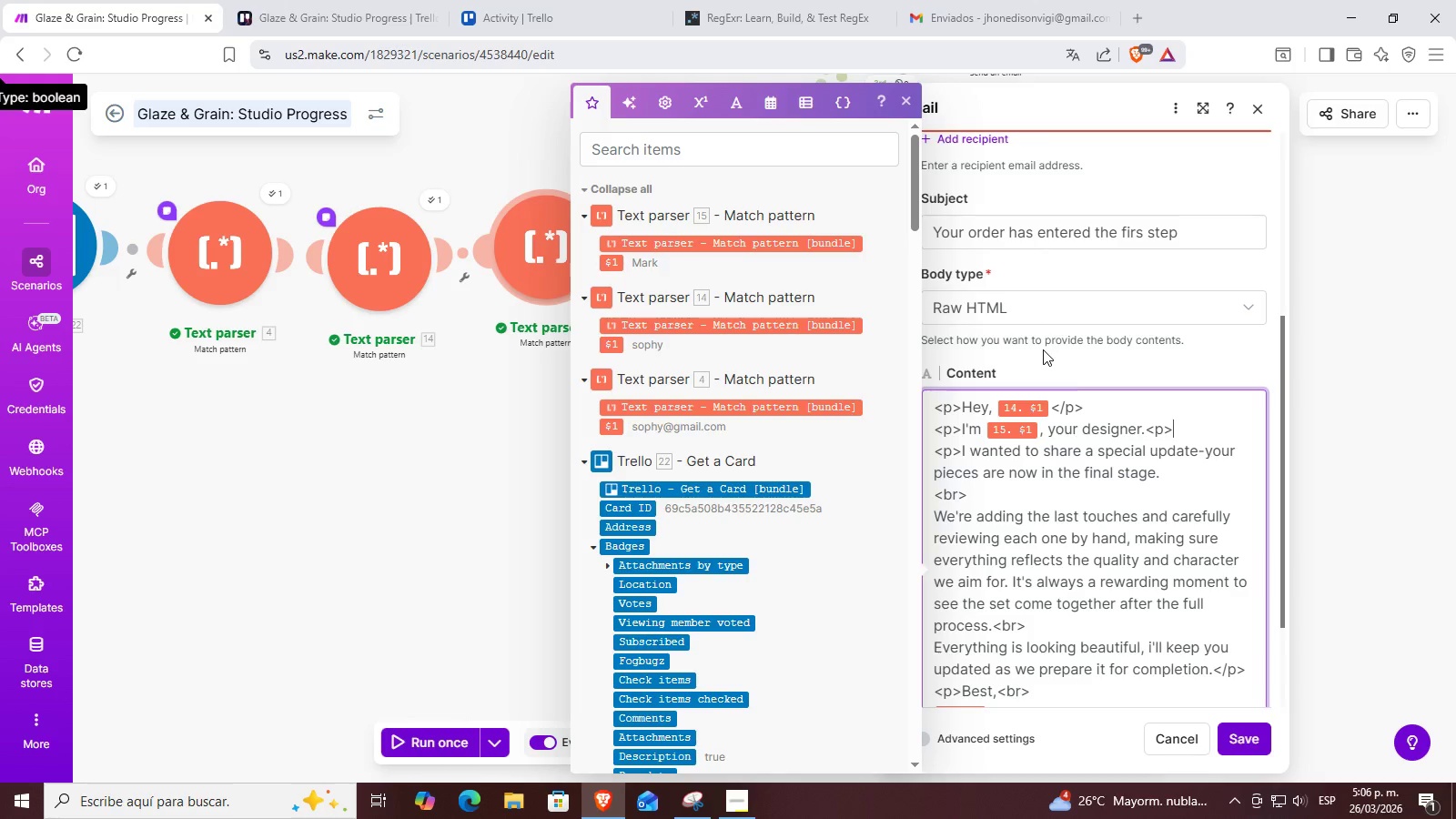 
key(ArrowLeft)
 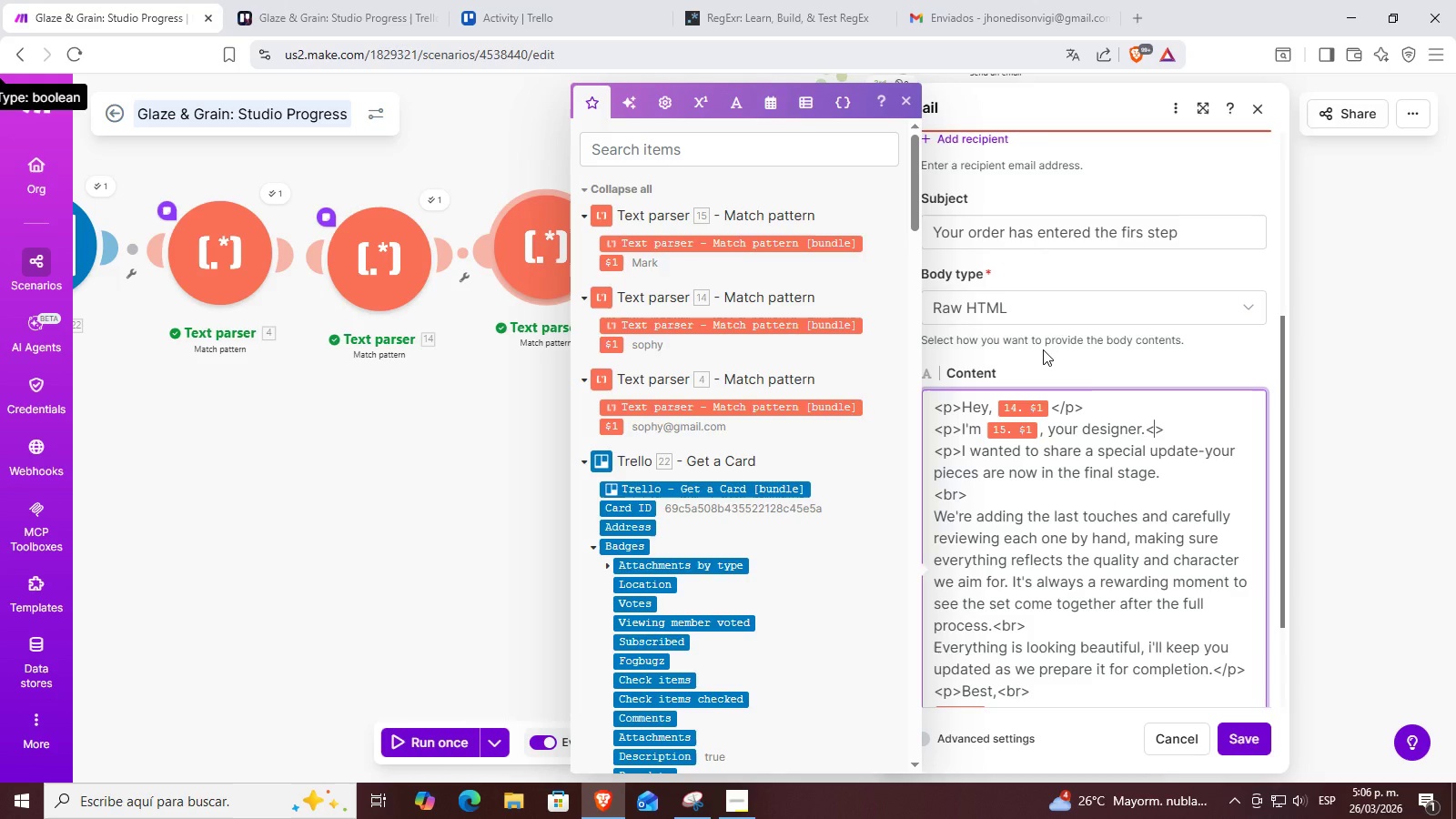 
key(Backspace)
type(br)
 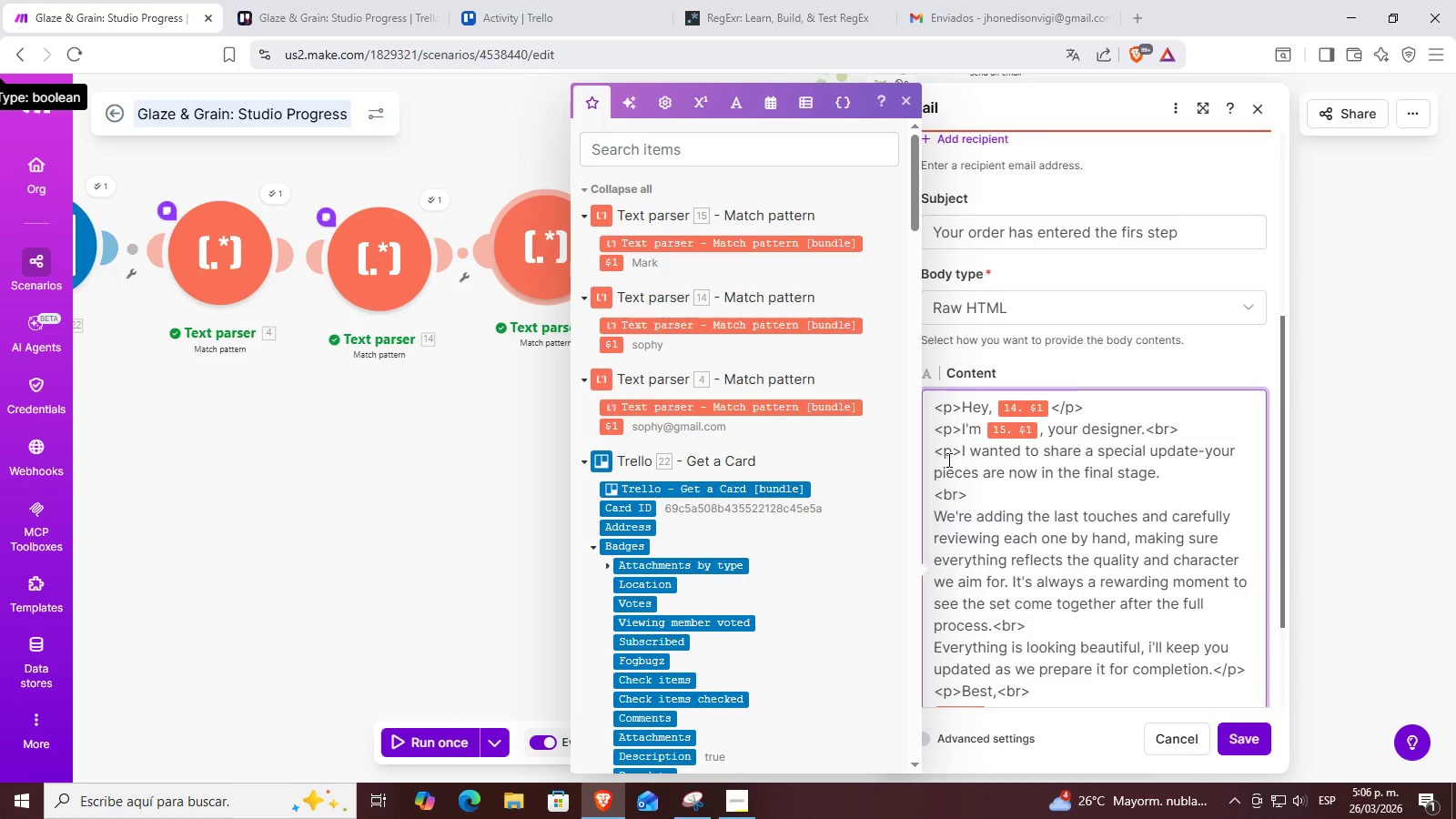 
left_click([957, 457])
 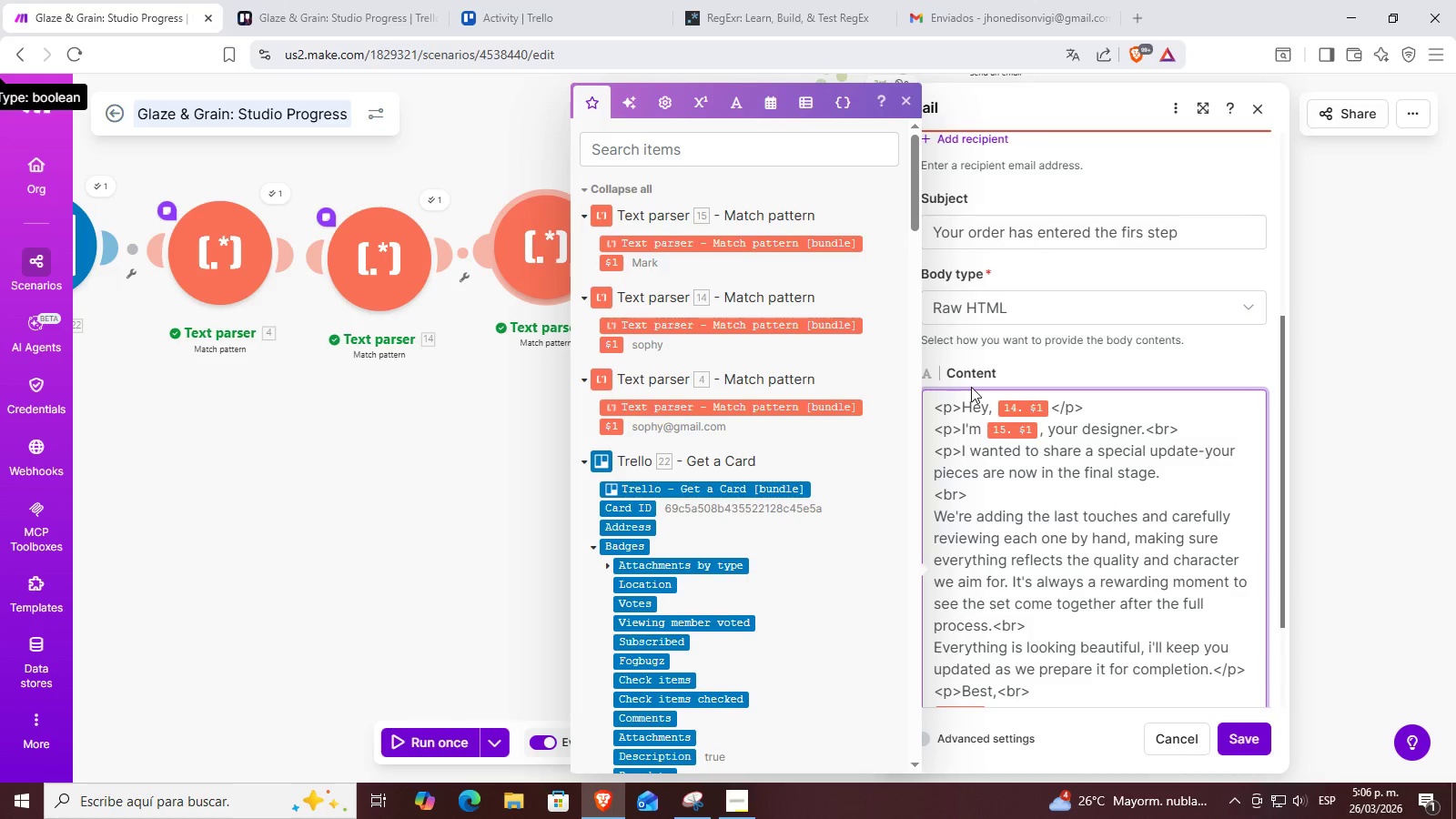 
key(Backspace)
 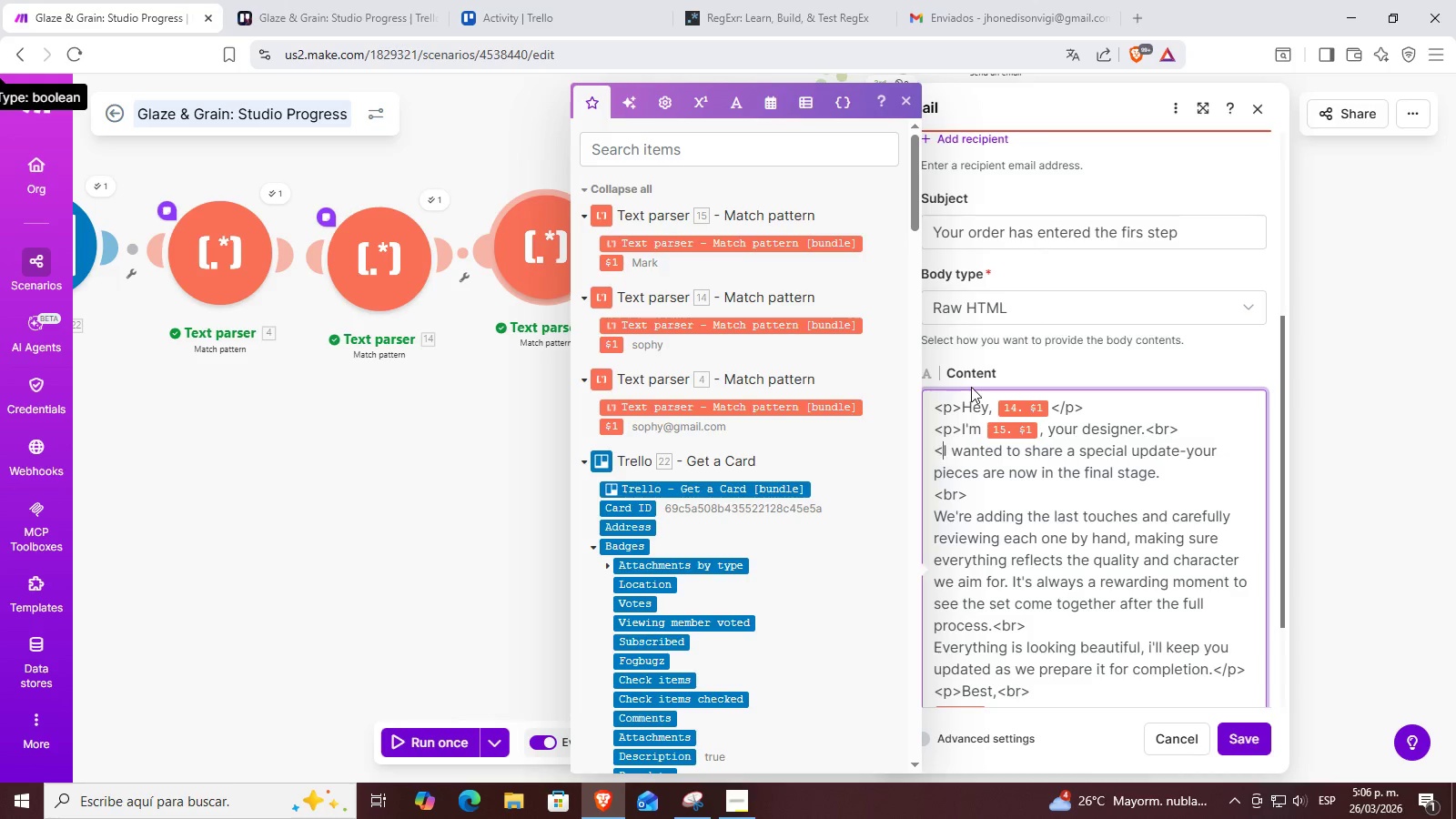 
key(Backspace)
 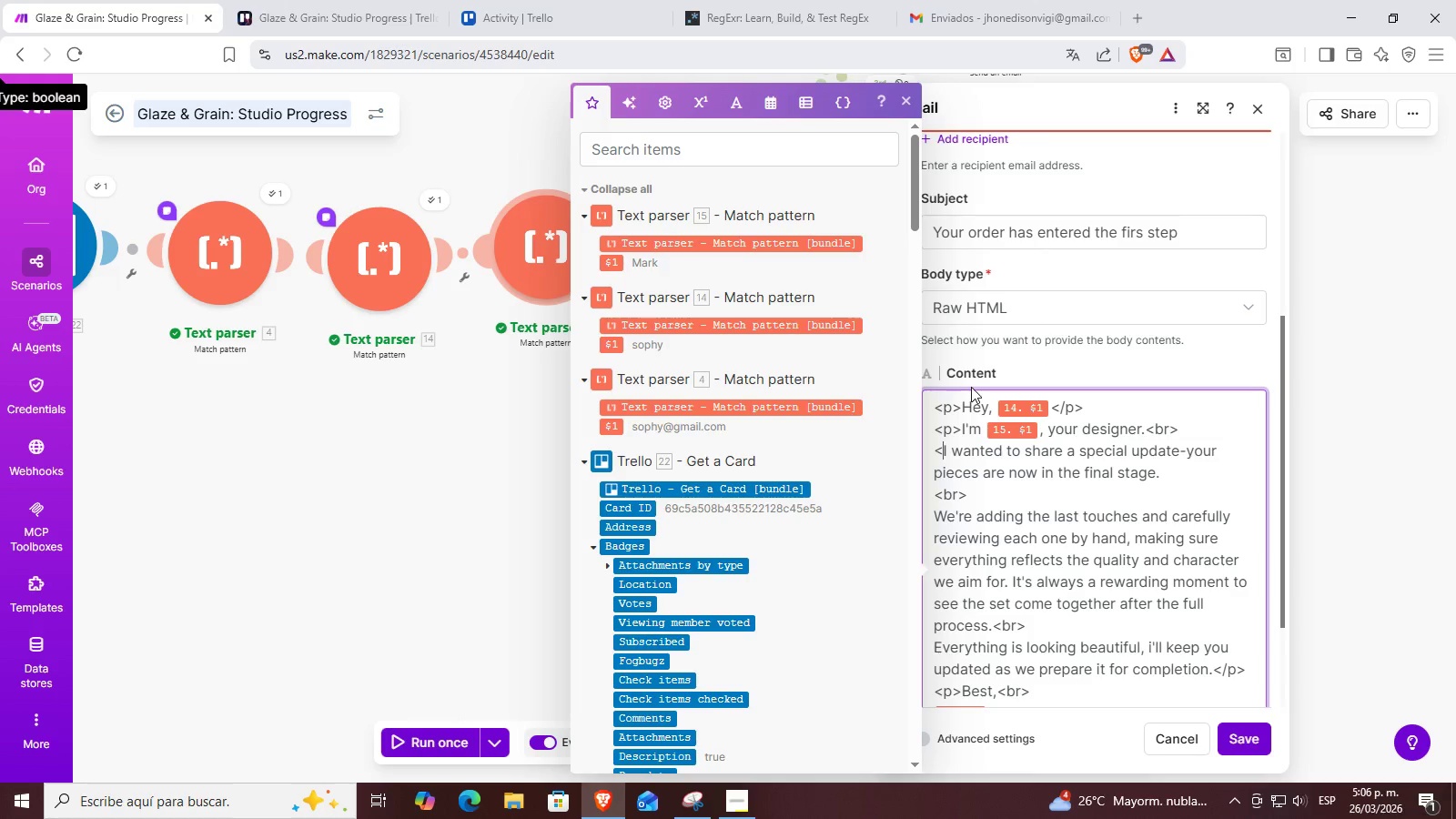 
key(Backspace)
 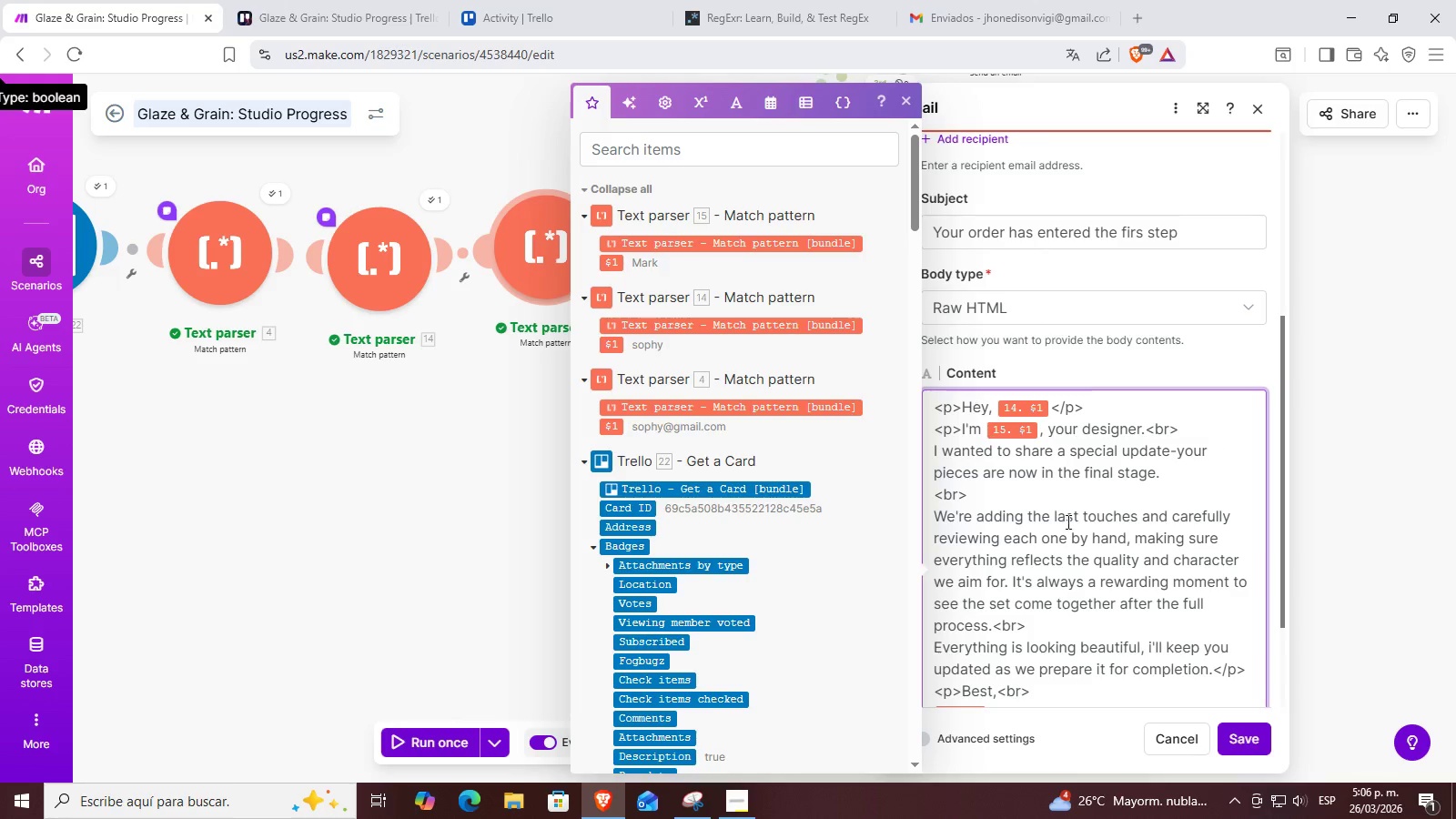 
left_click([1132, 487])
 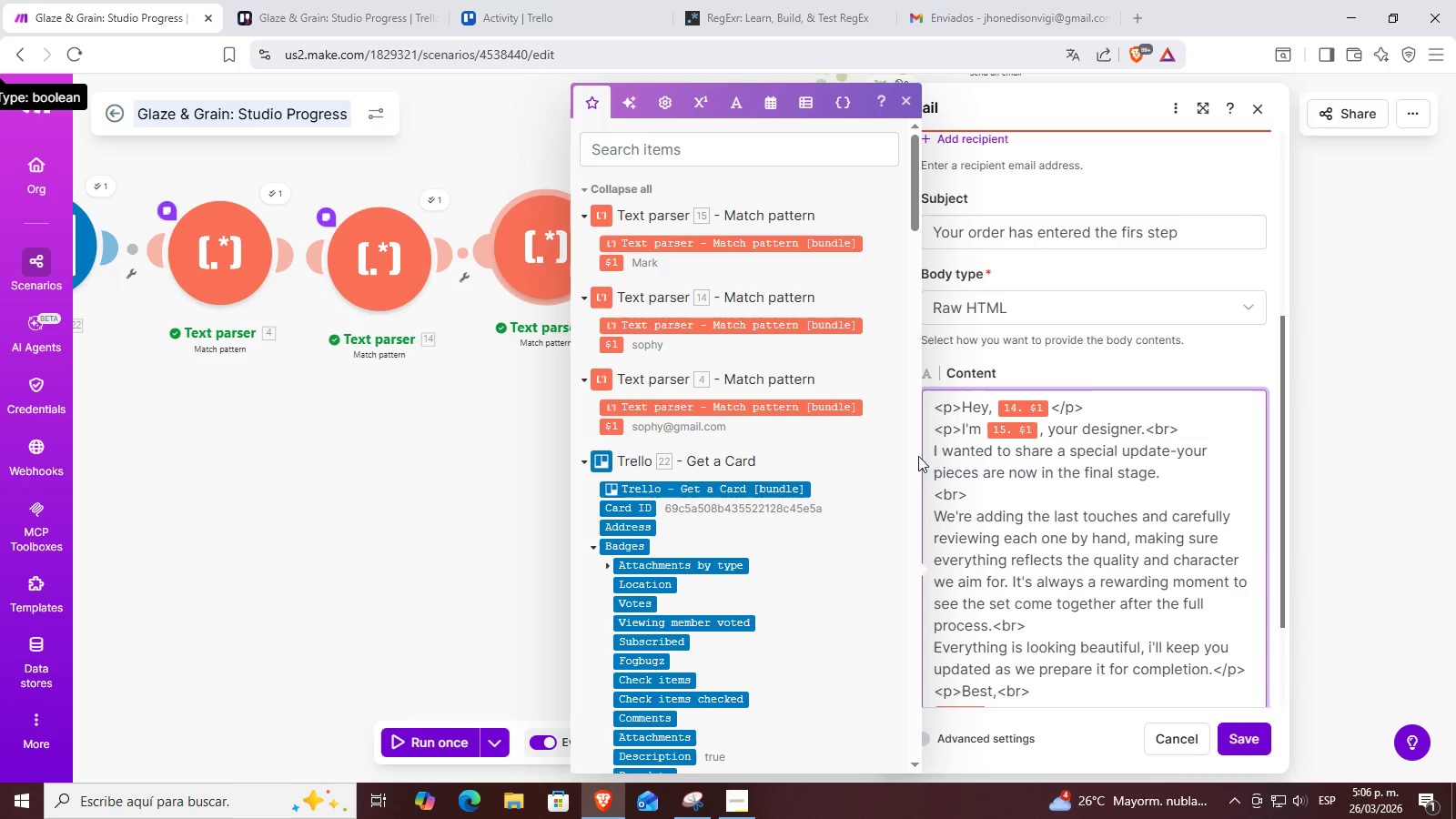 
left_click_drag(start_coordinate=[935, 451], to_coordinate=[1227, 623])
 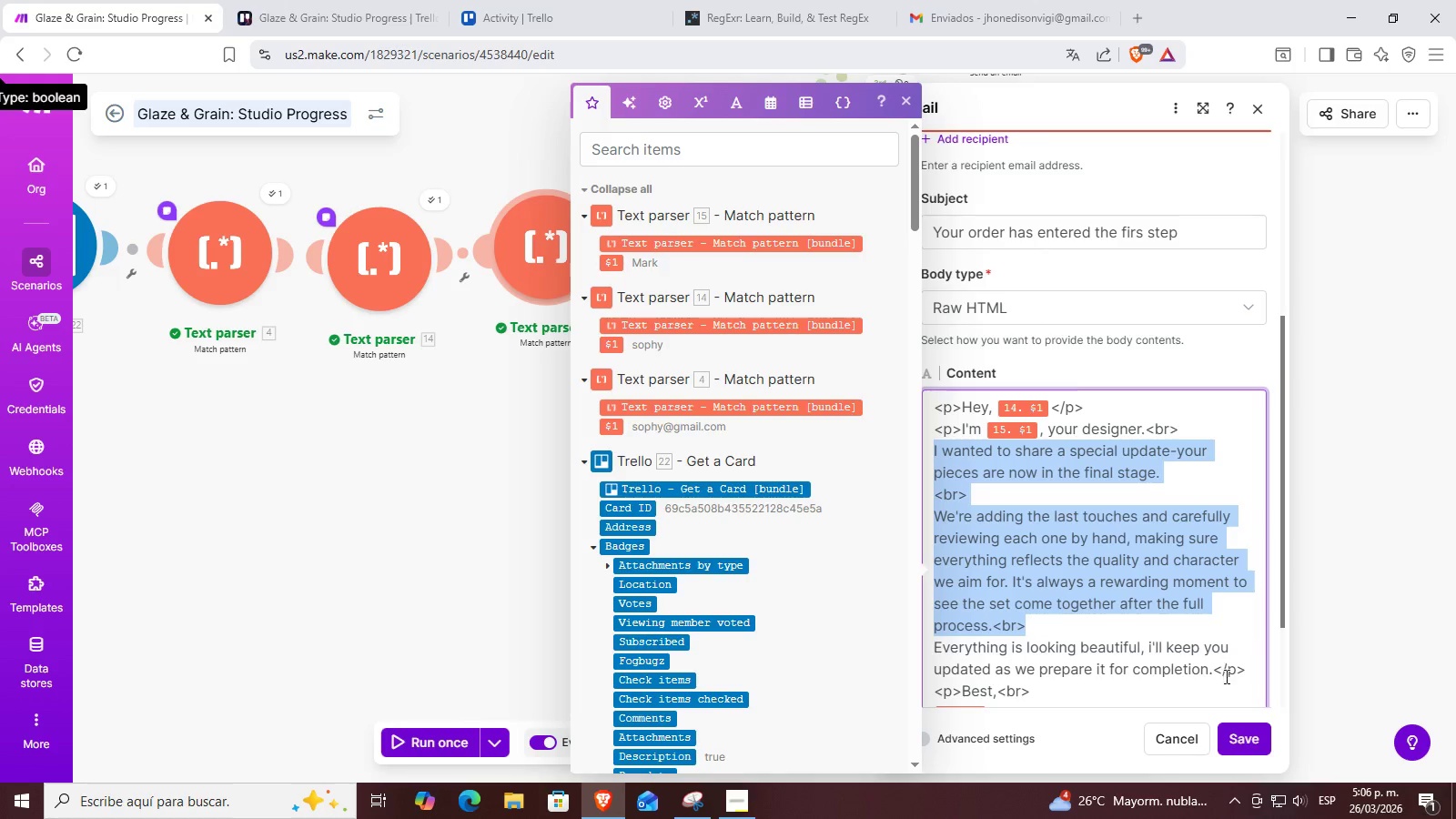 
left_click_drag(start_coordinate=[1250, 670], to_coordinate=[932, 500])
 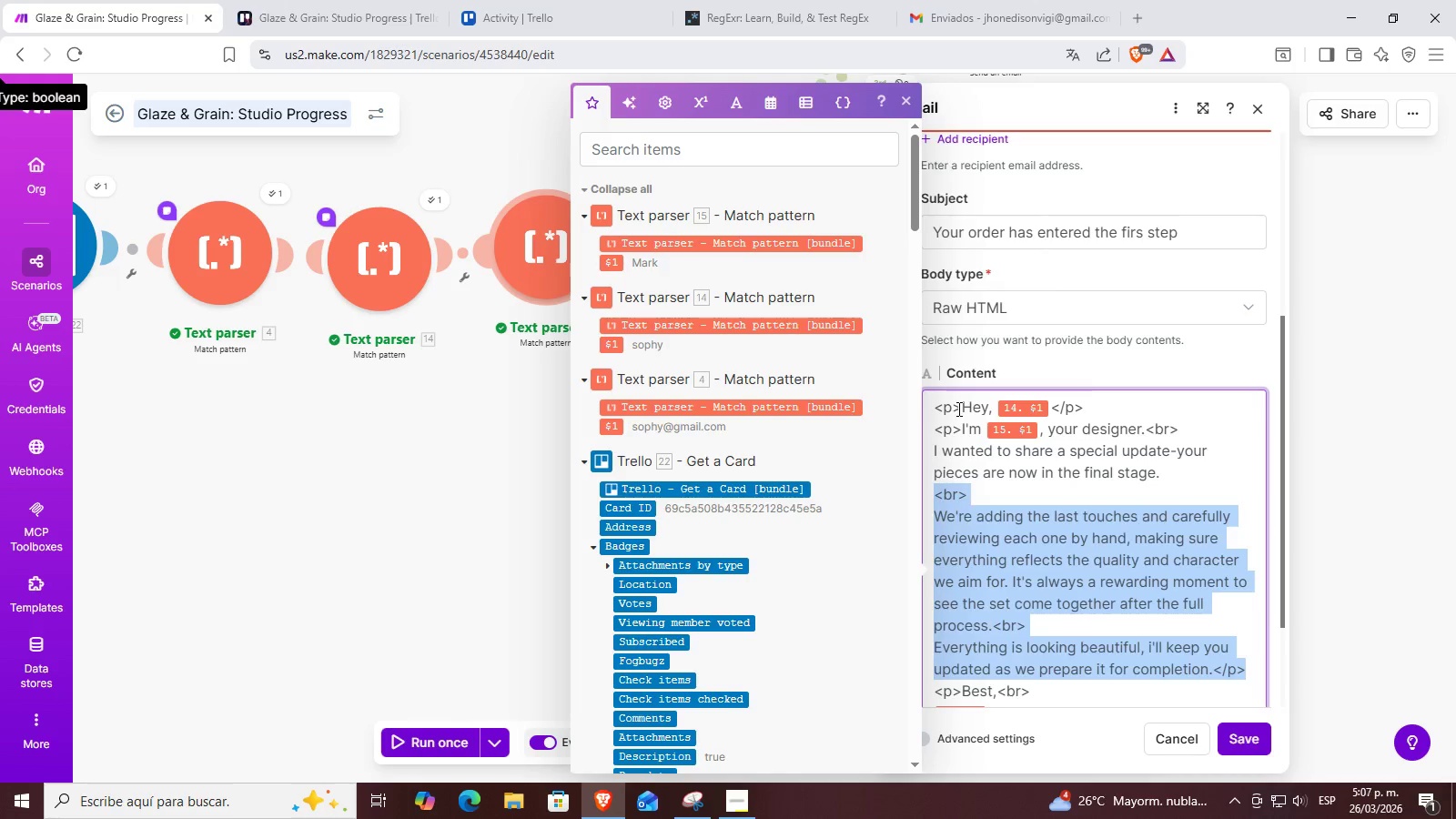 
hold_key(key=Backspace, duration=0.7)
 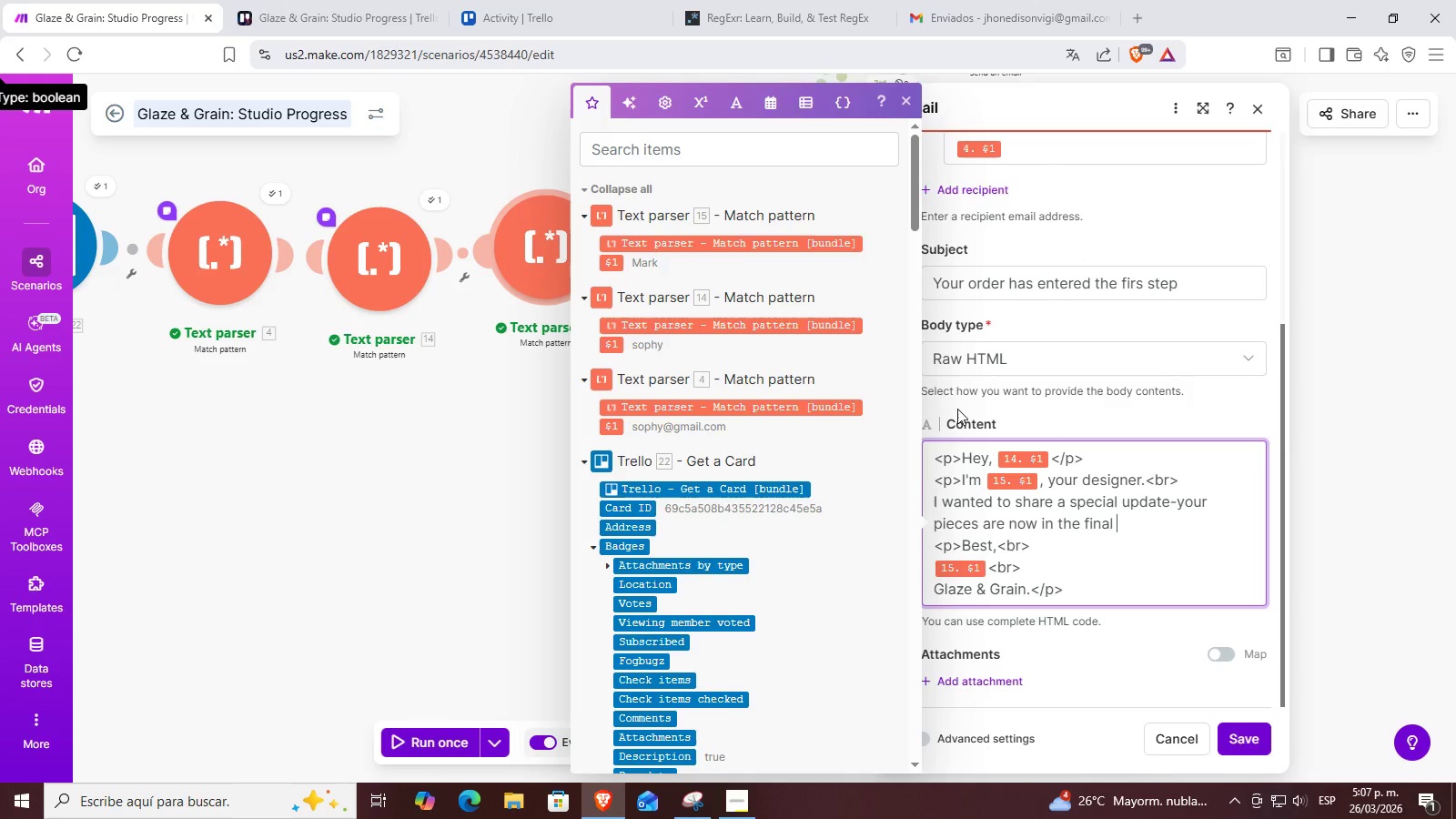 
hold_key(key=Backspace, duration=1.5)
 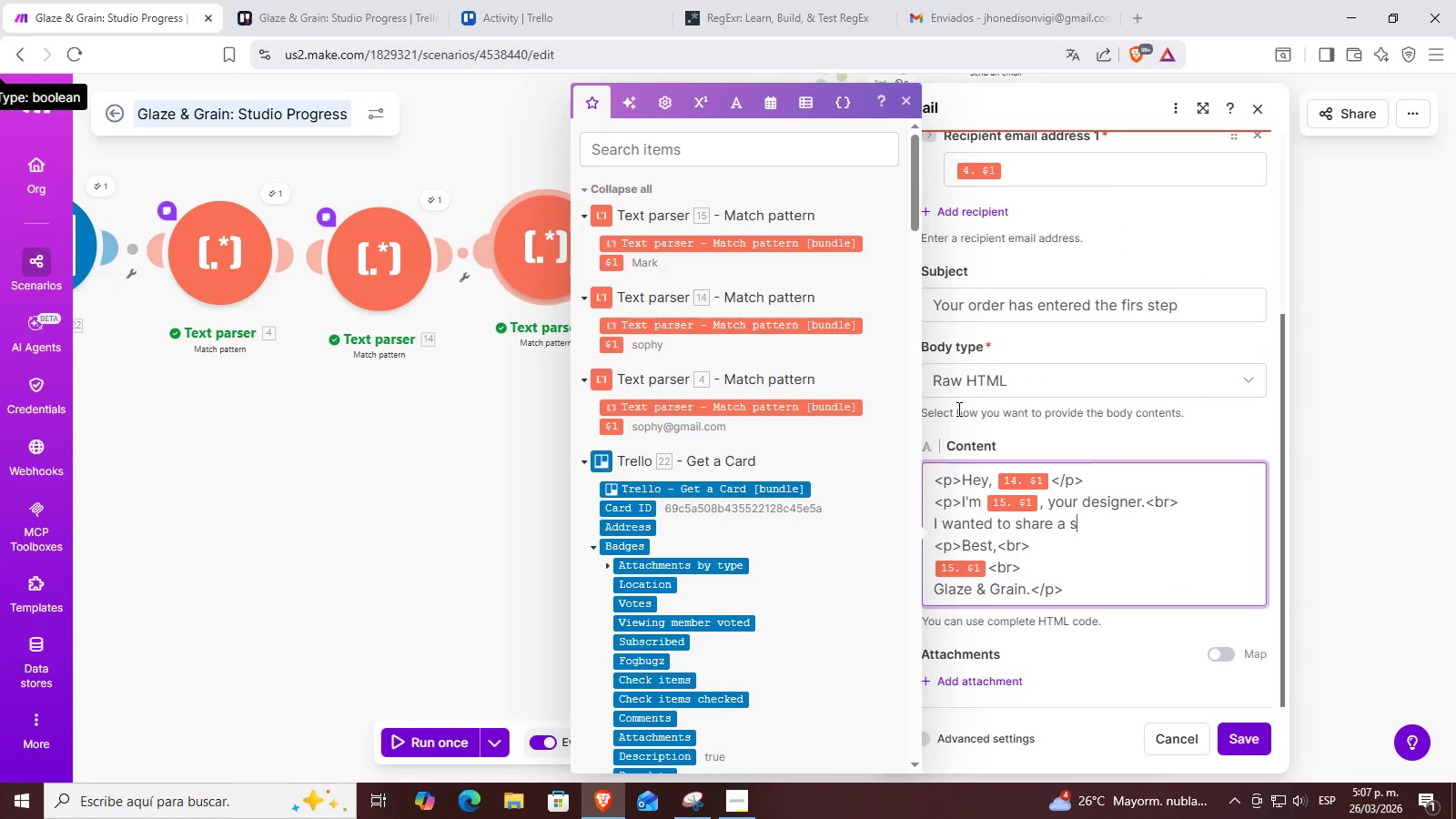 
hold_key(key=Backspace, duration=1.08)
 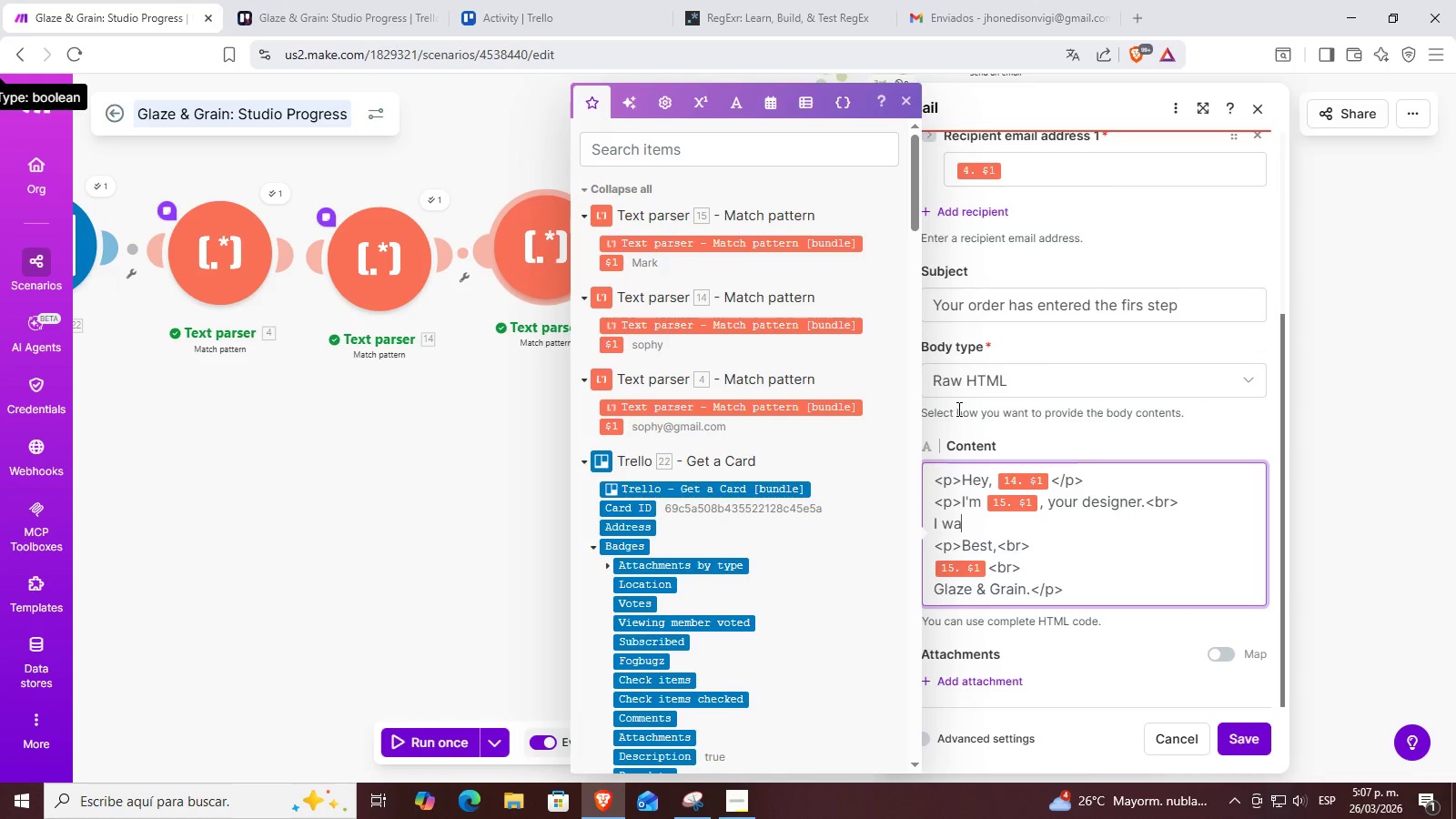 
key(Backspace)
key(Backspace)
key(Backspace)
type([ll keep you updated as we progress with uy)
key(Backspace)
type(our order.)
 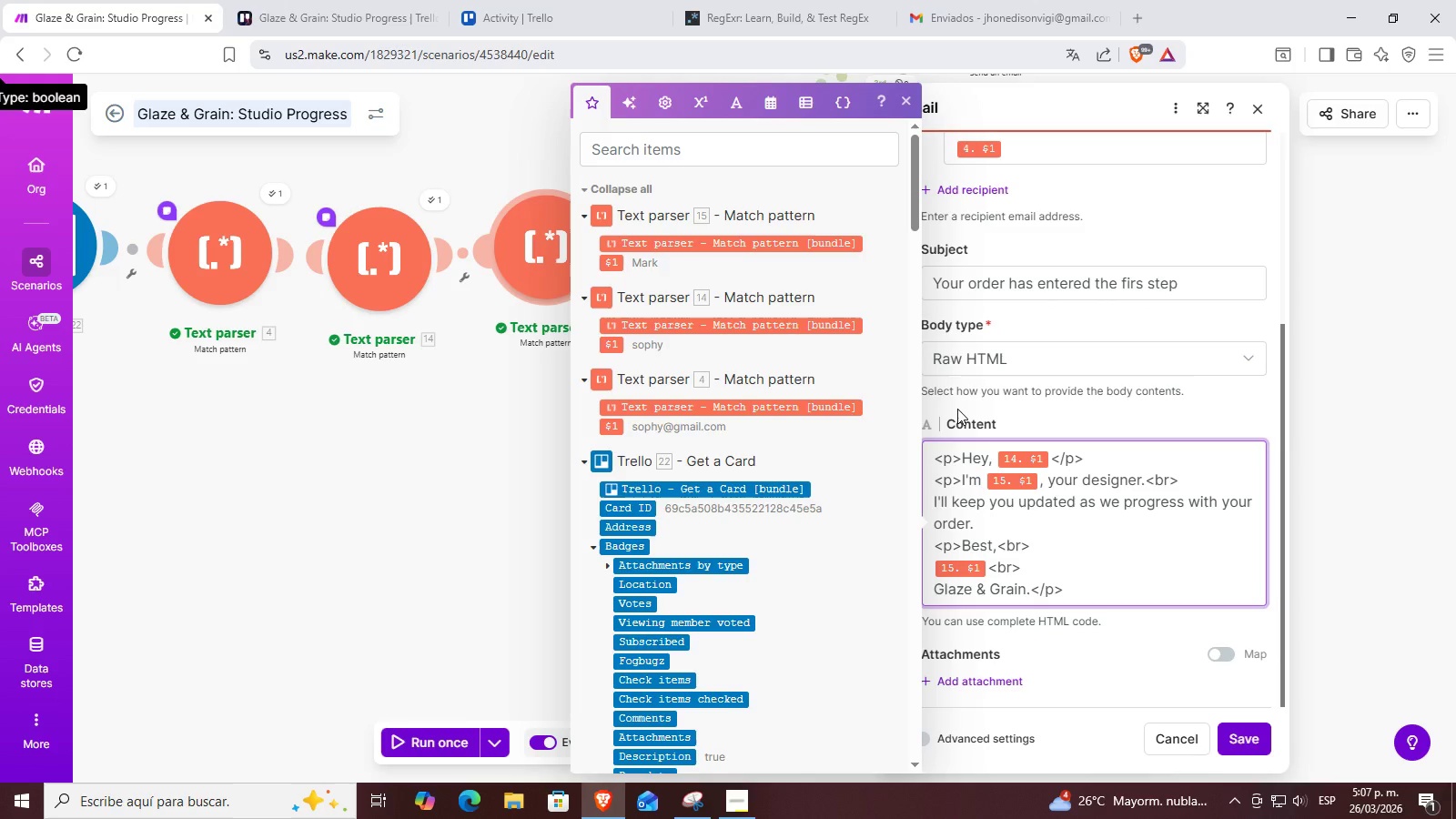 
key(Control+ControlLeft)
 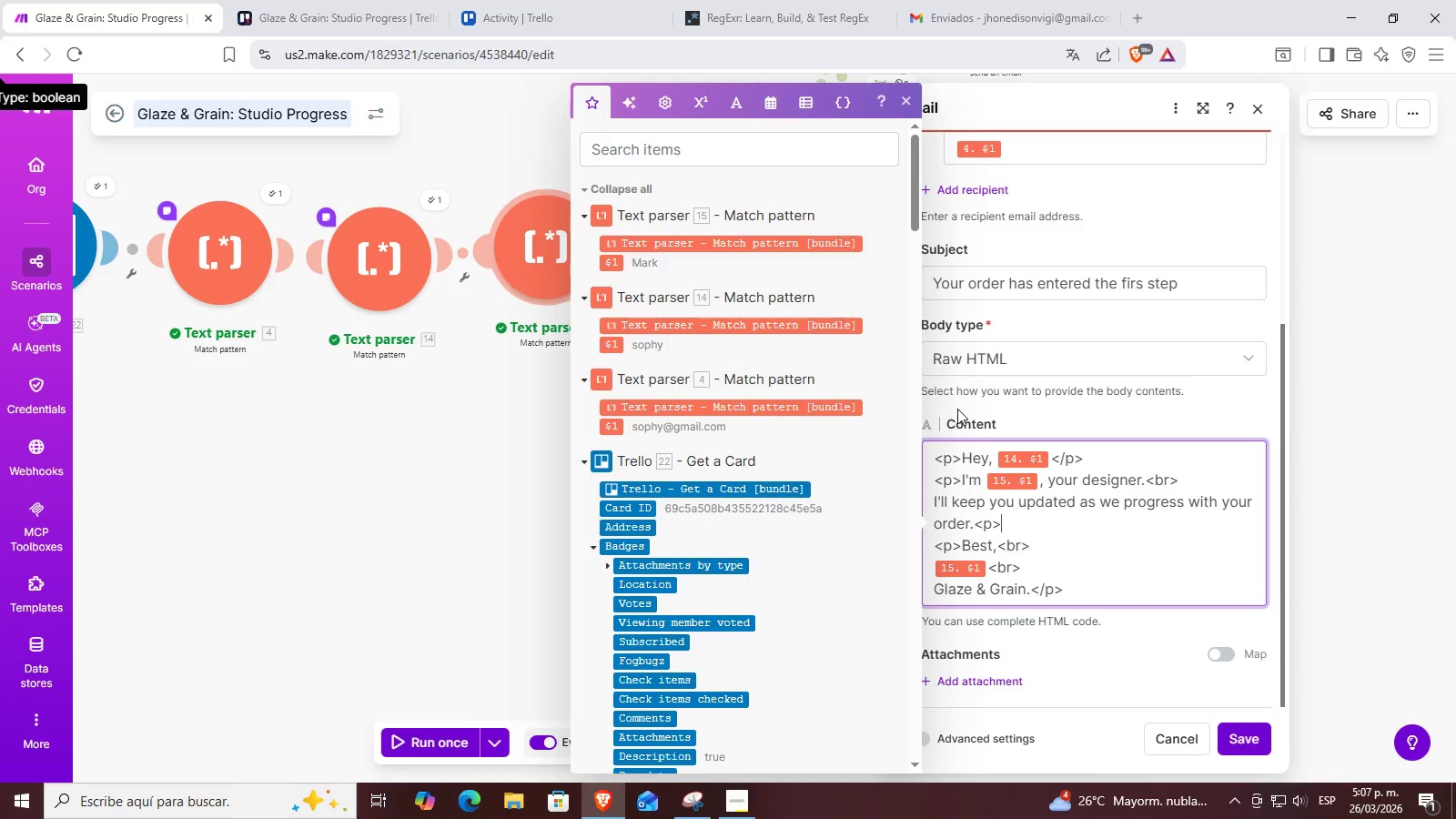 
key(Control+V)
 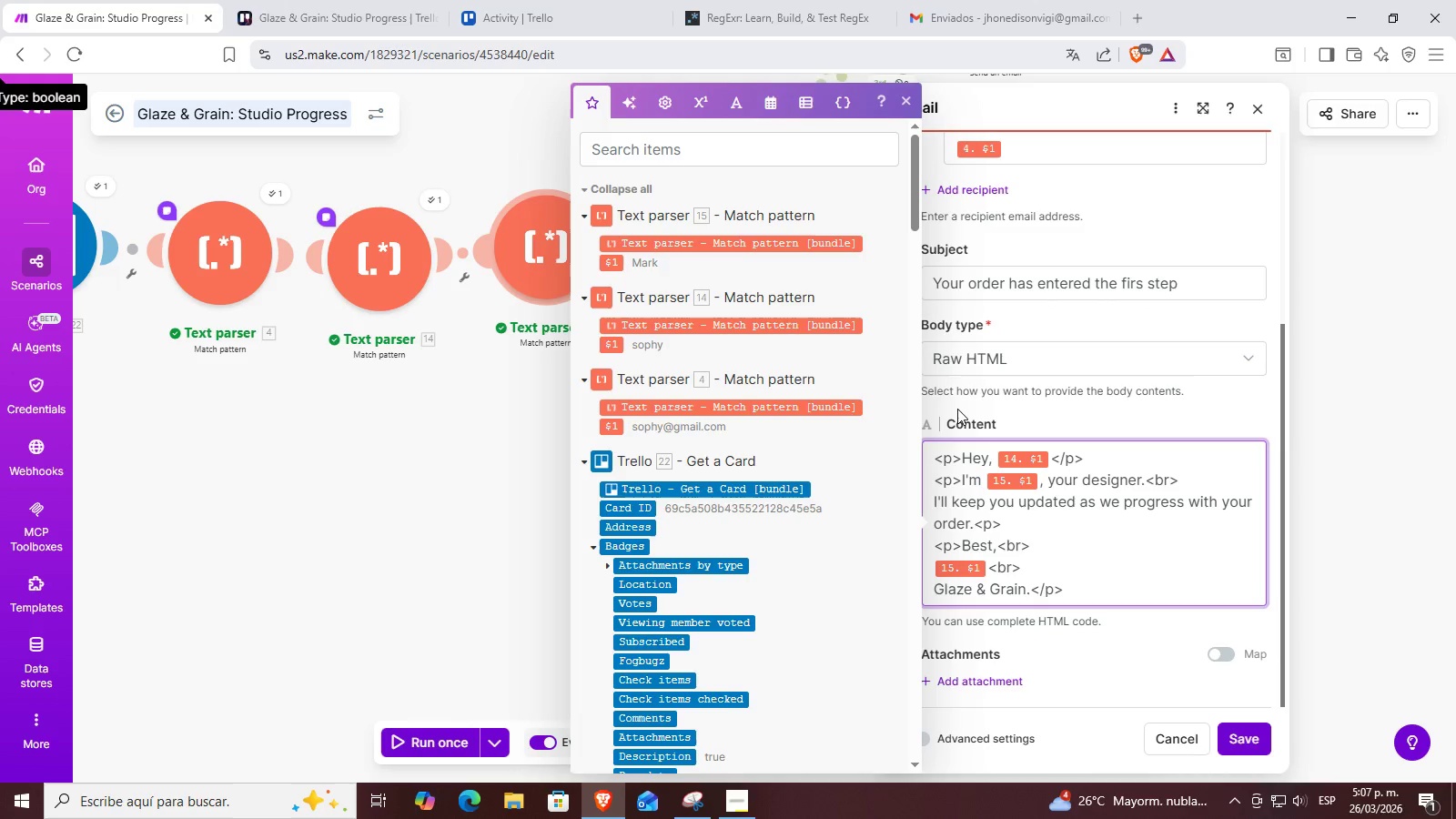 
key(ArrowLeft)
 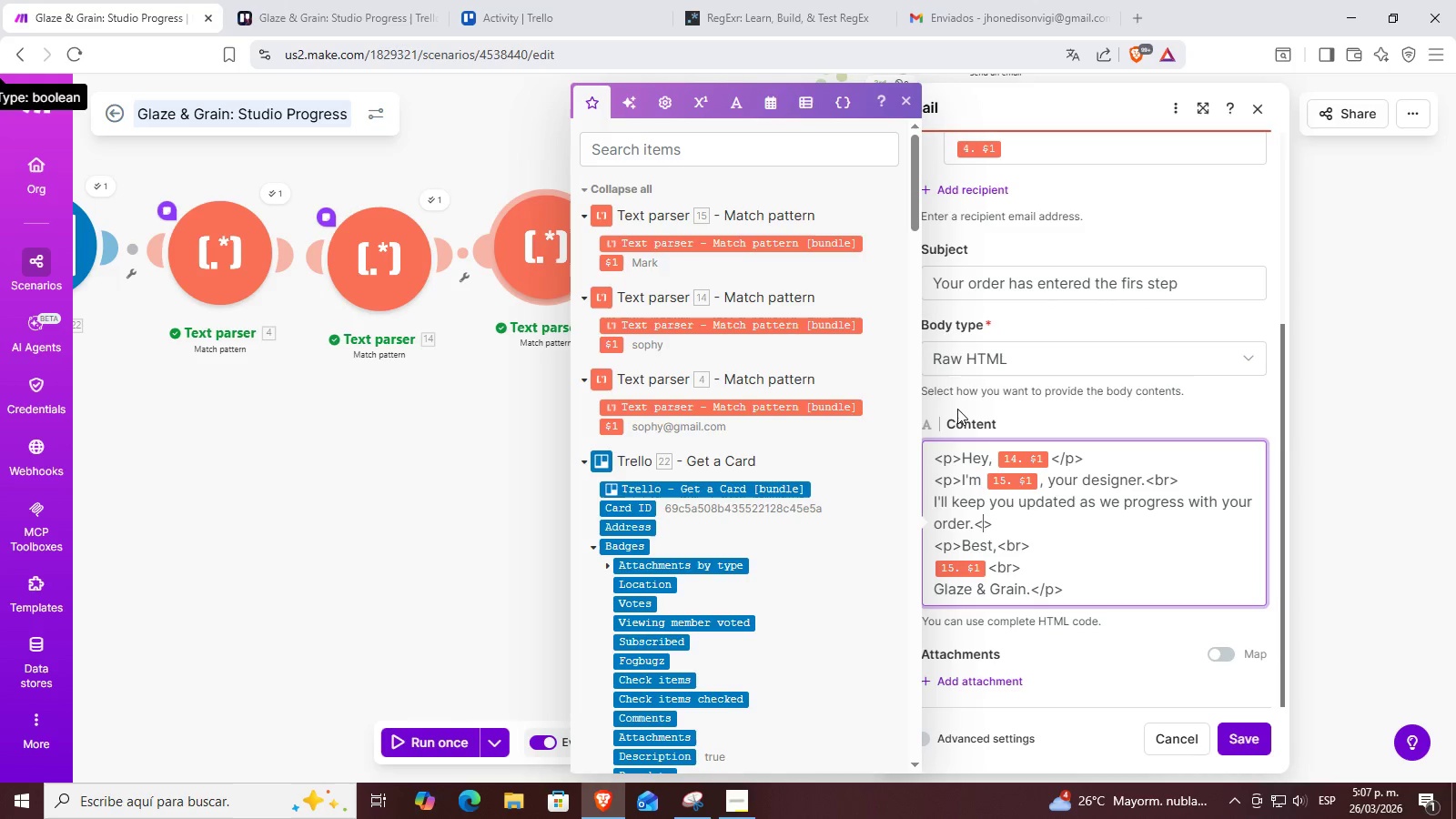 
key(Backspace)
type(br)
 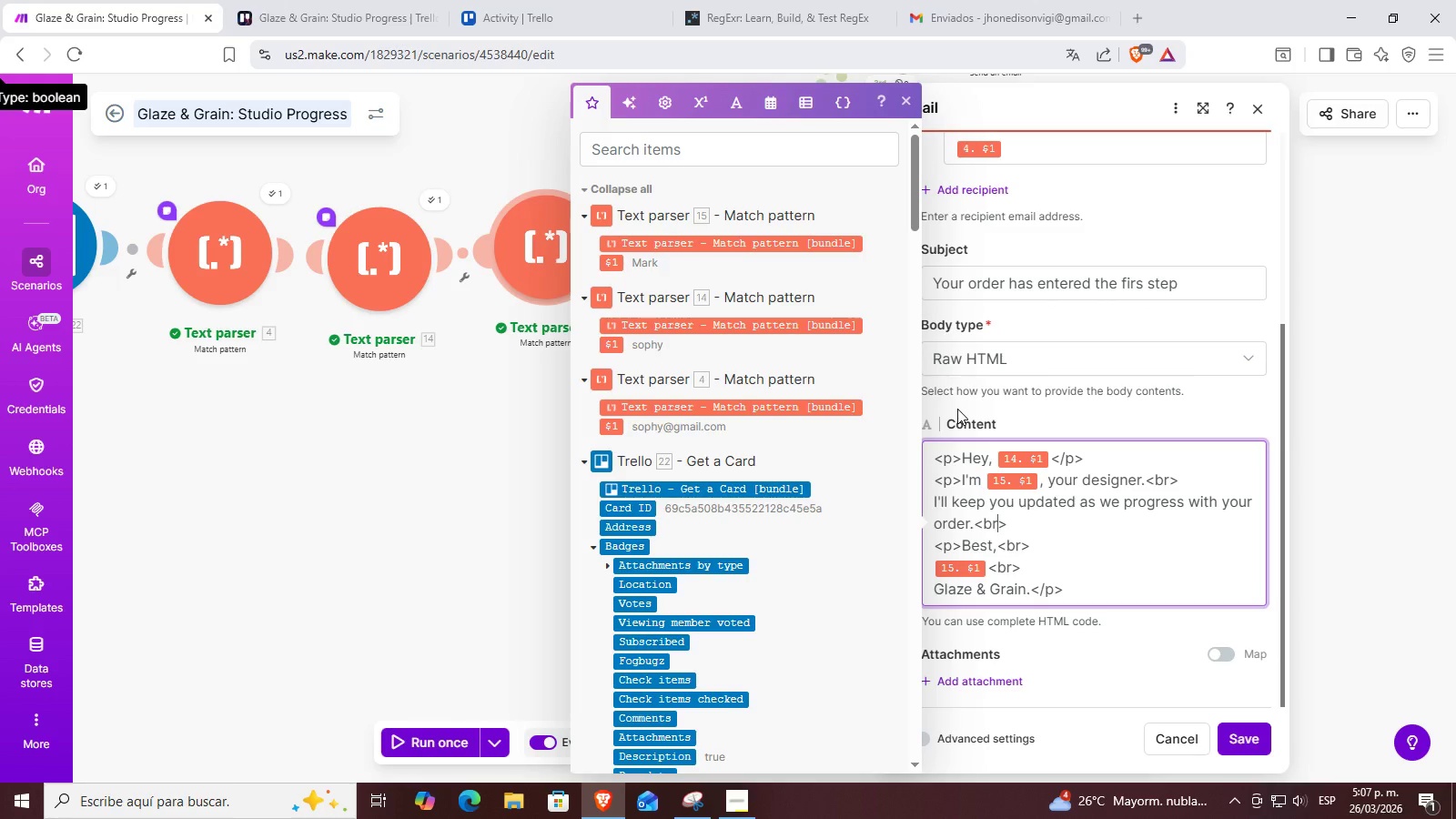 
key(ArrowRight)
 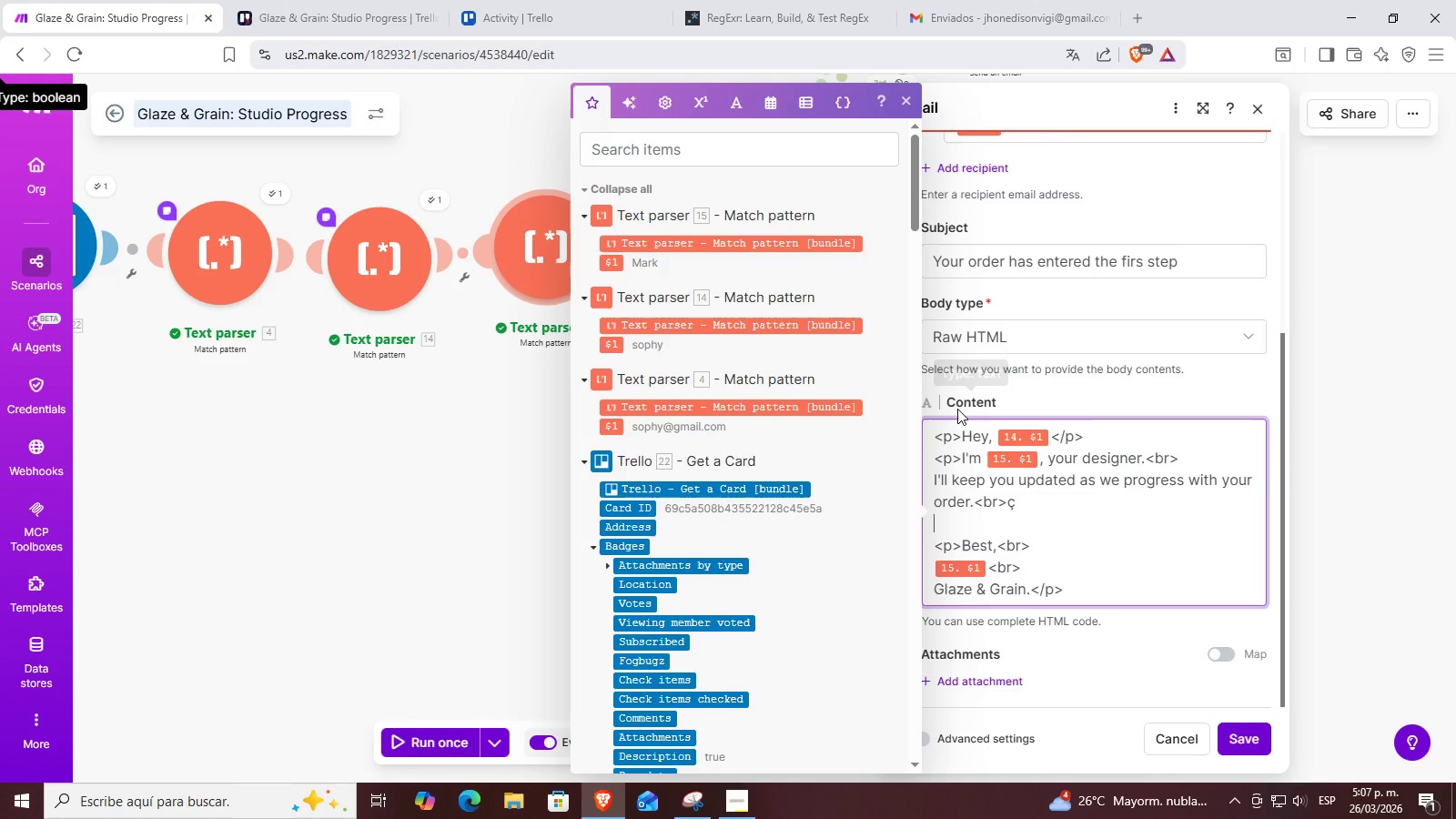 
key(Enter)
 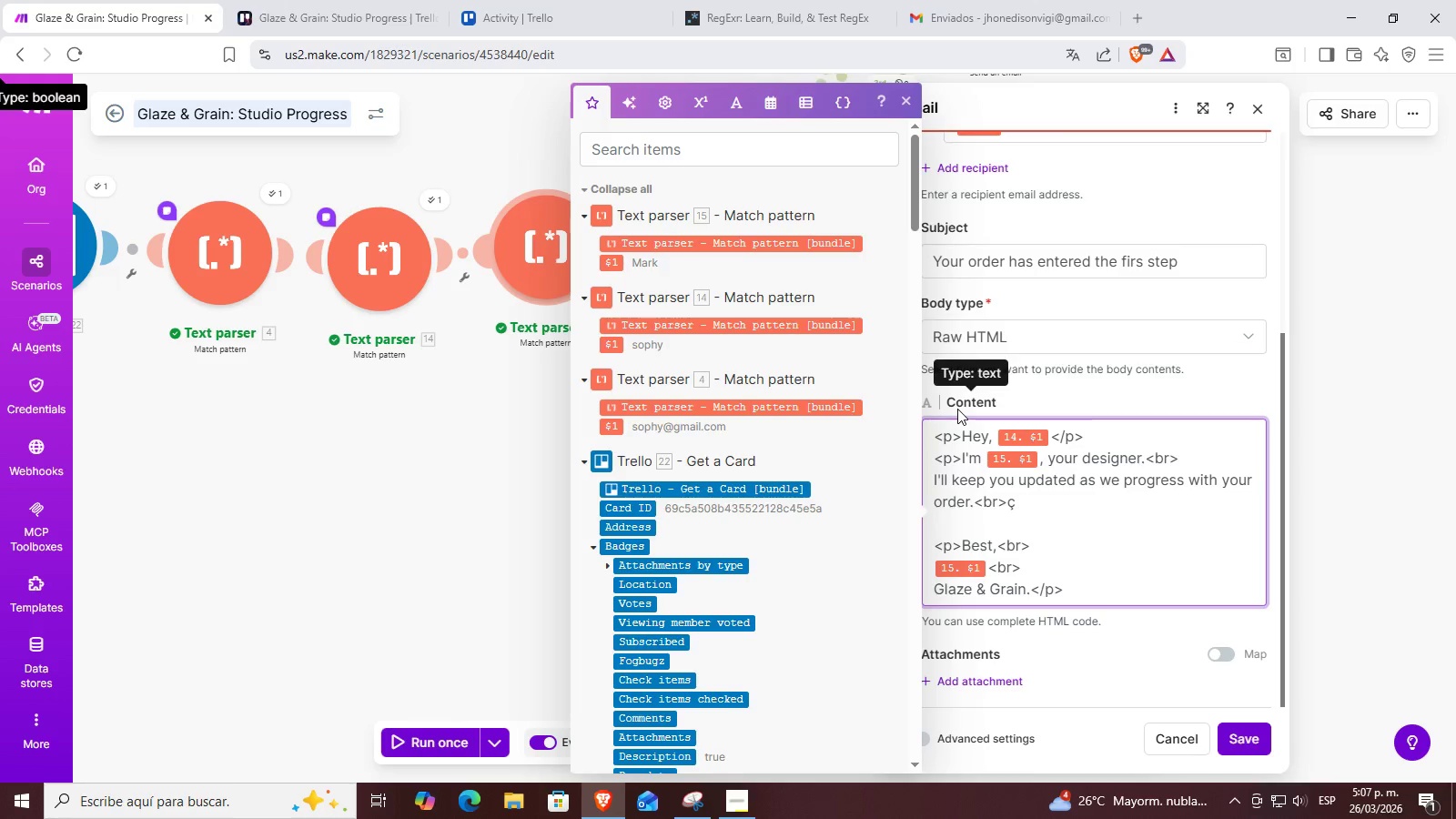 
key(Slash)
 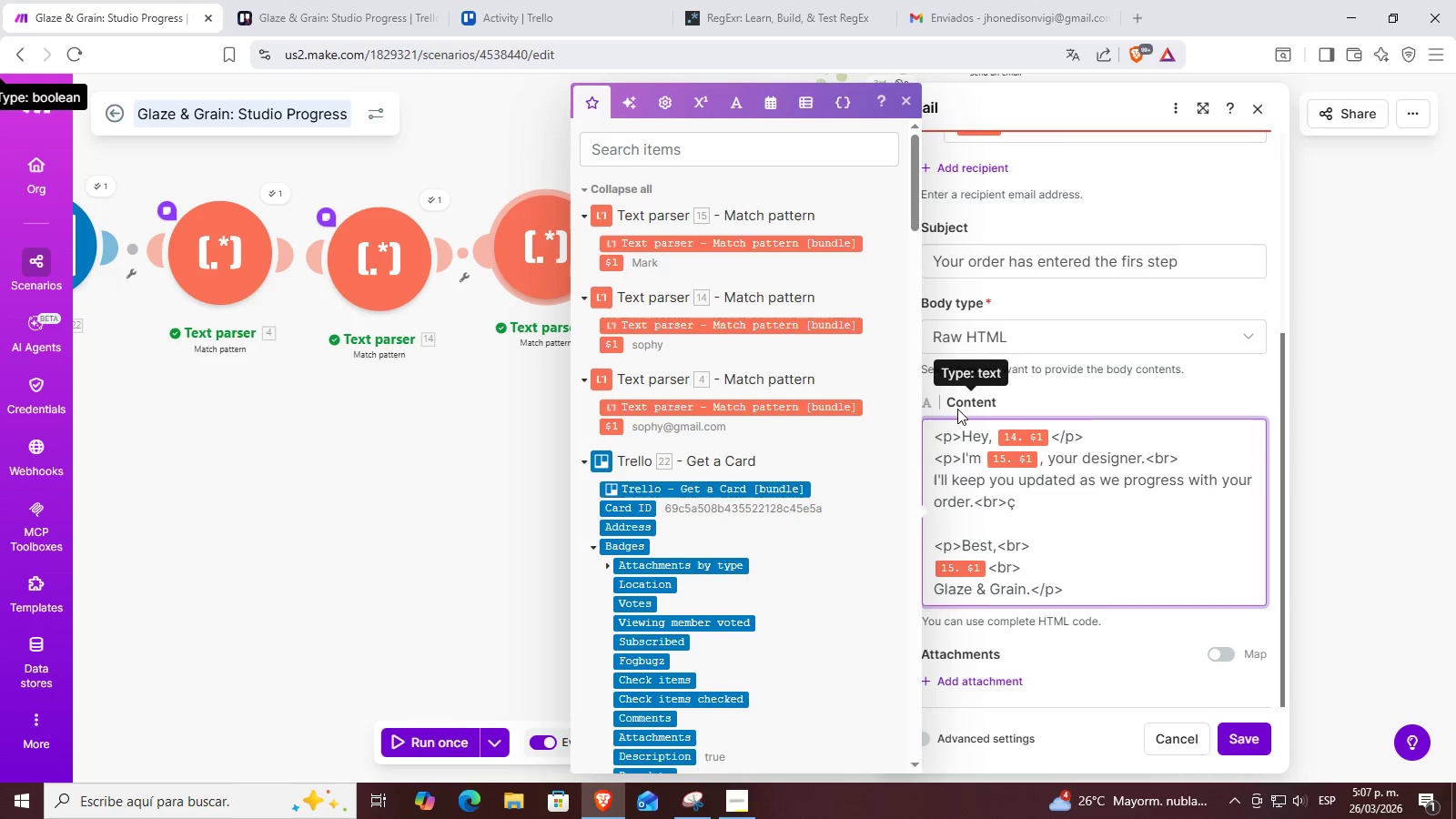 
key(Backspace)
 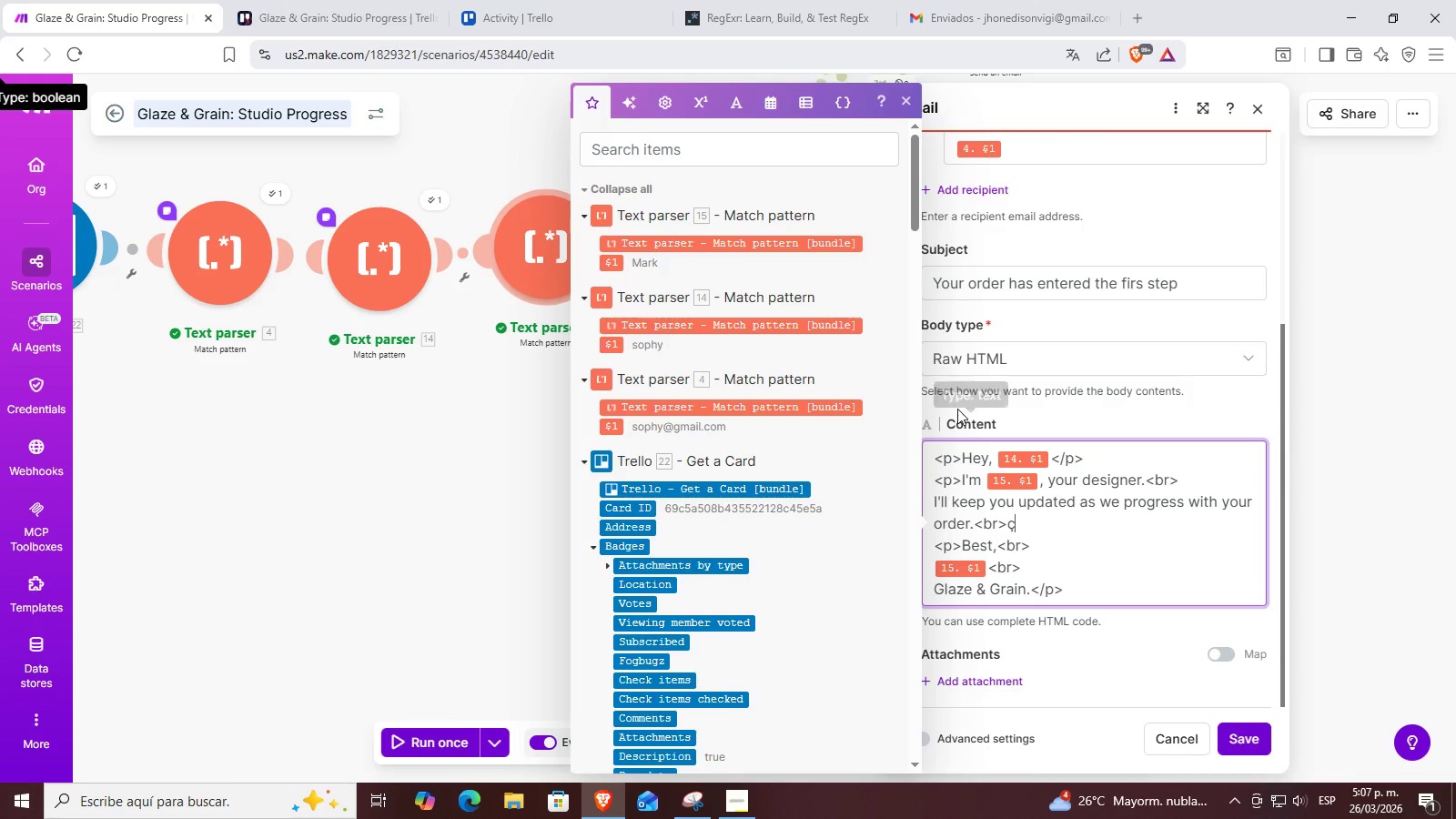 
key(Backspace)
 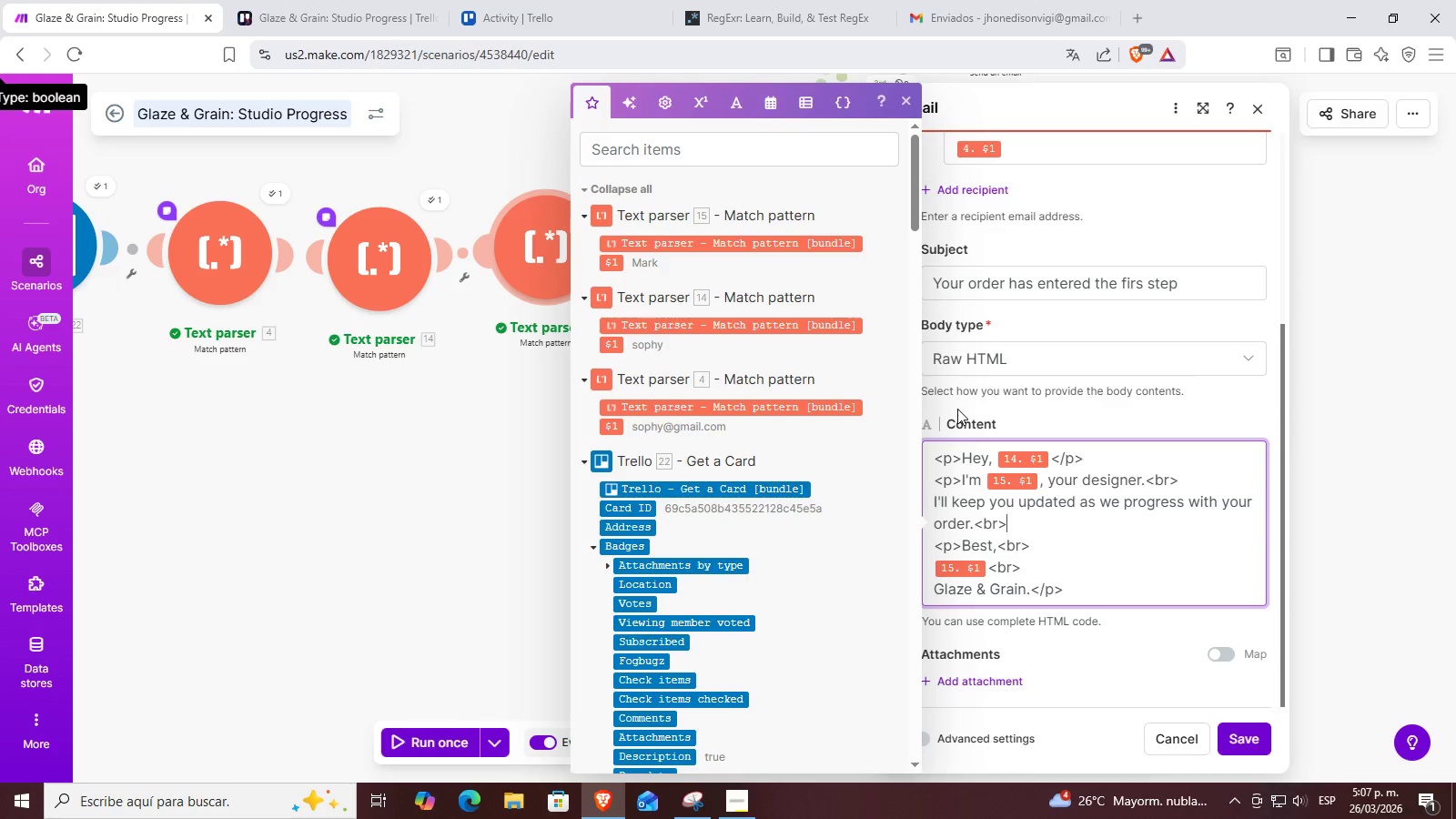 
key(Enter)
 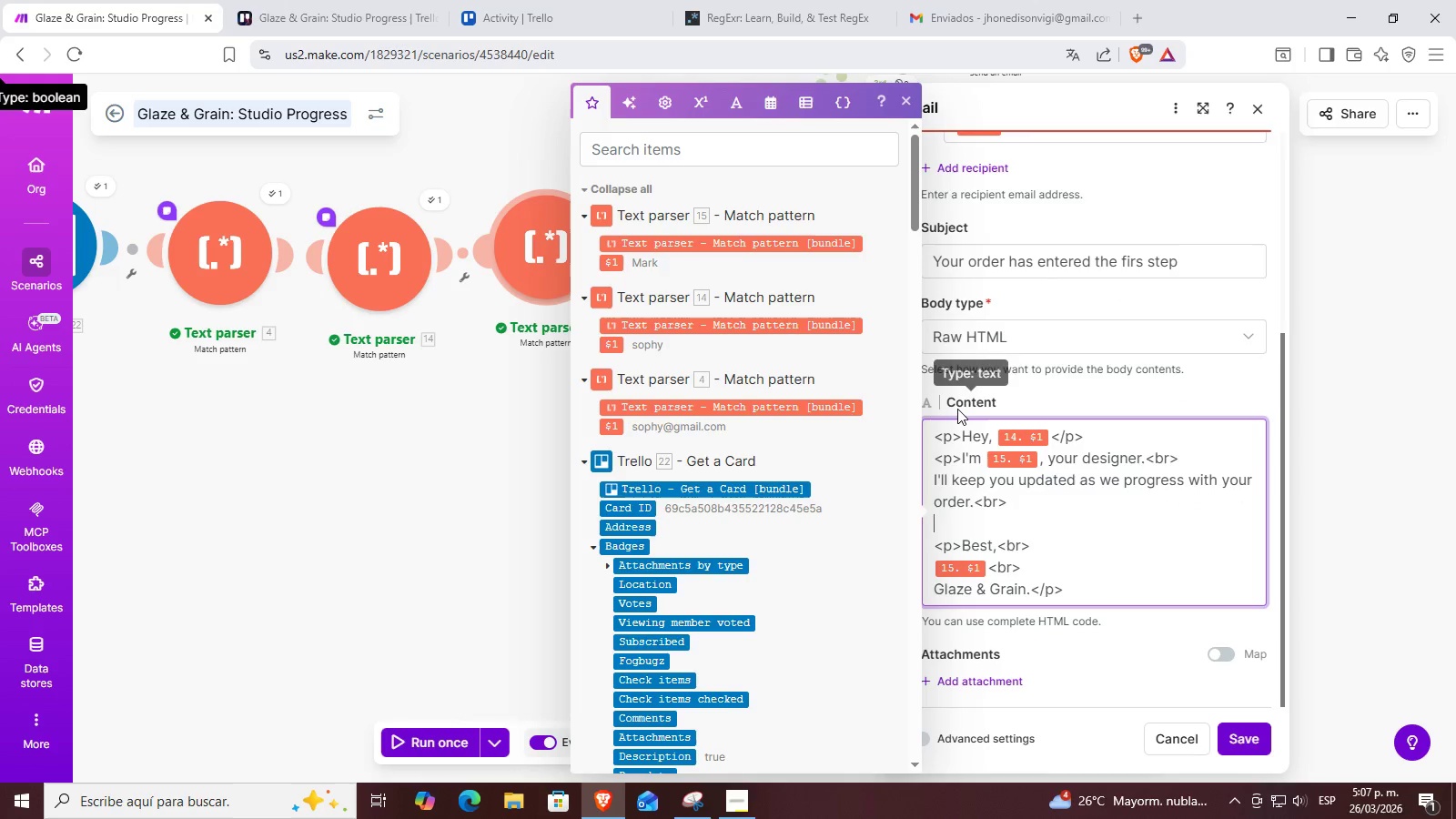 
key(Control+ControlLeft)
 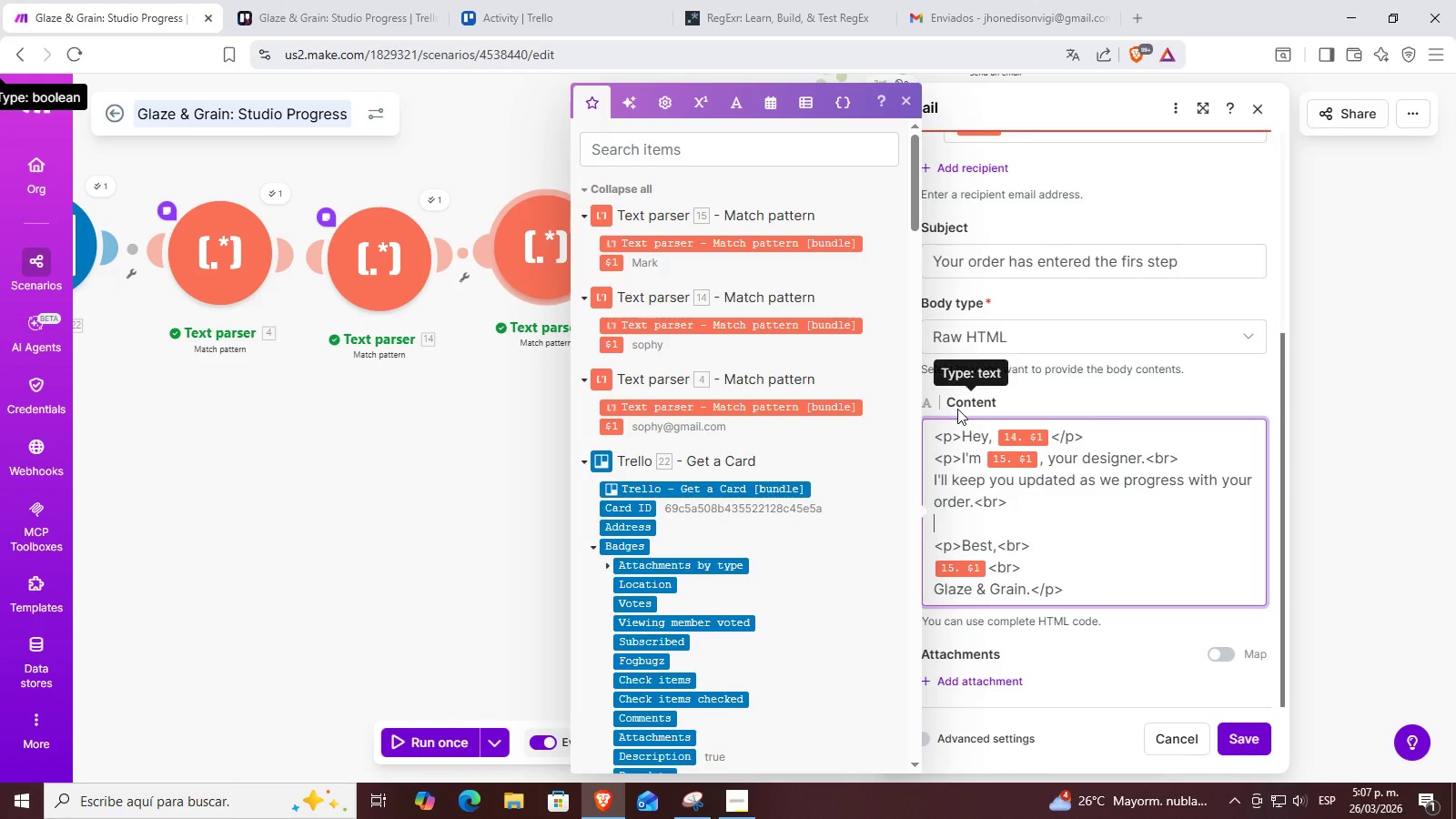 
key(Control+V)
 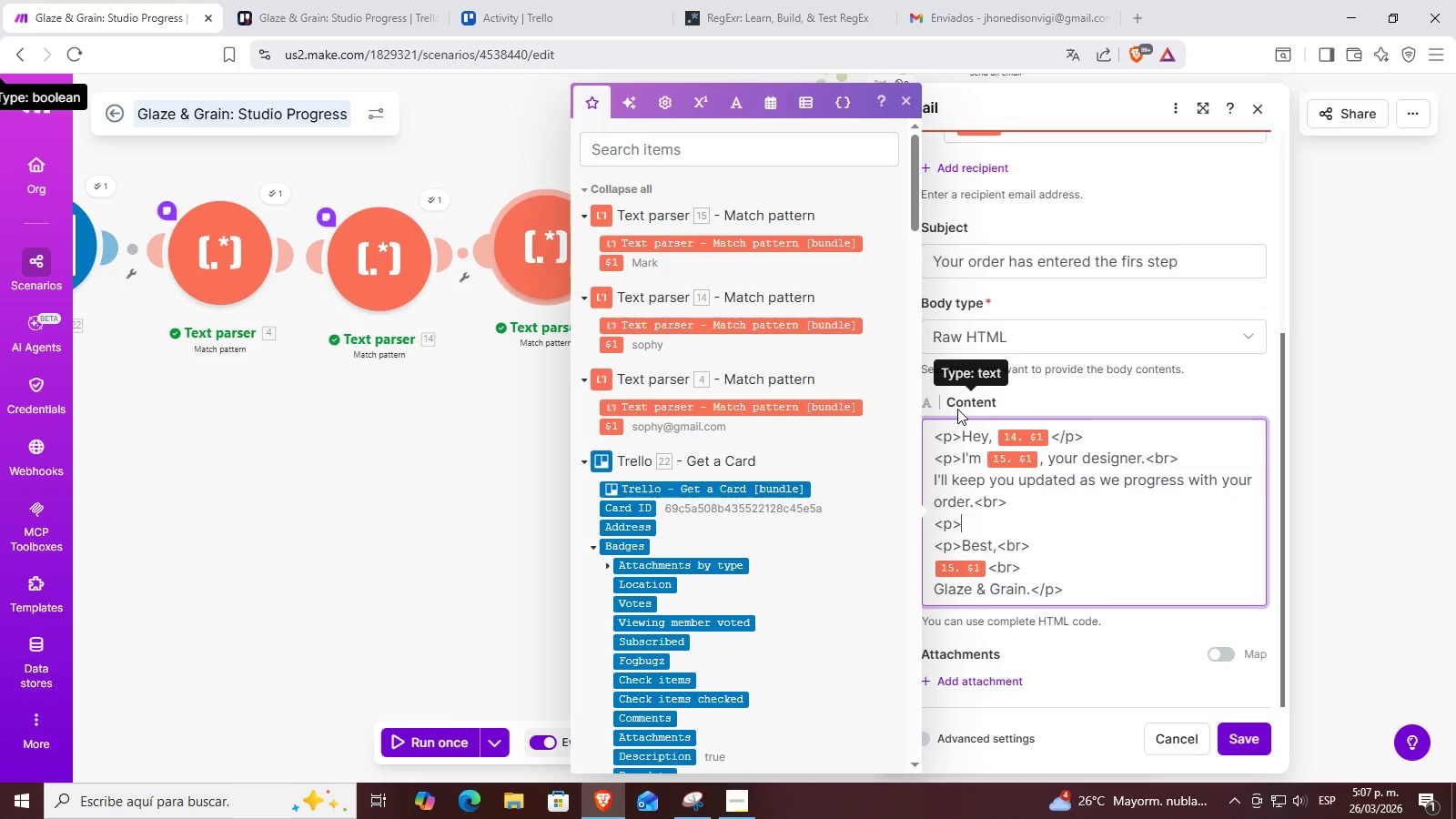 
key(Backspace)
key(Backspace)
key(Backspace)
type(Your piece is )
key(Backspace)
key(Backspace)
key(Backspace)
key(Backspace)
type(s are now being shaped by hand on a wh)
key(Backspace)
key(Backspace)
key(Backspace)
type(t)
key(Backspace)
key(Backspace)
type(the wheel. This is wh)
key(Backspace)
type(here each form begins to take shape, with close attention to proportion and detail.)
 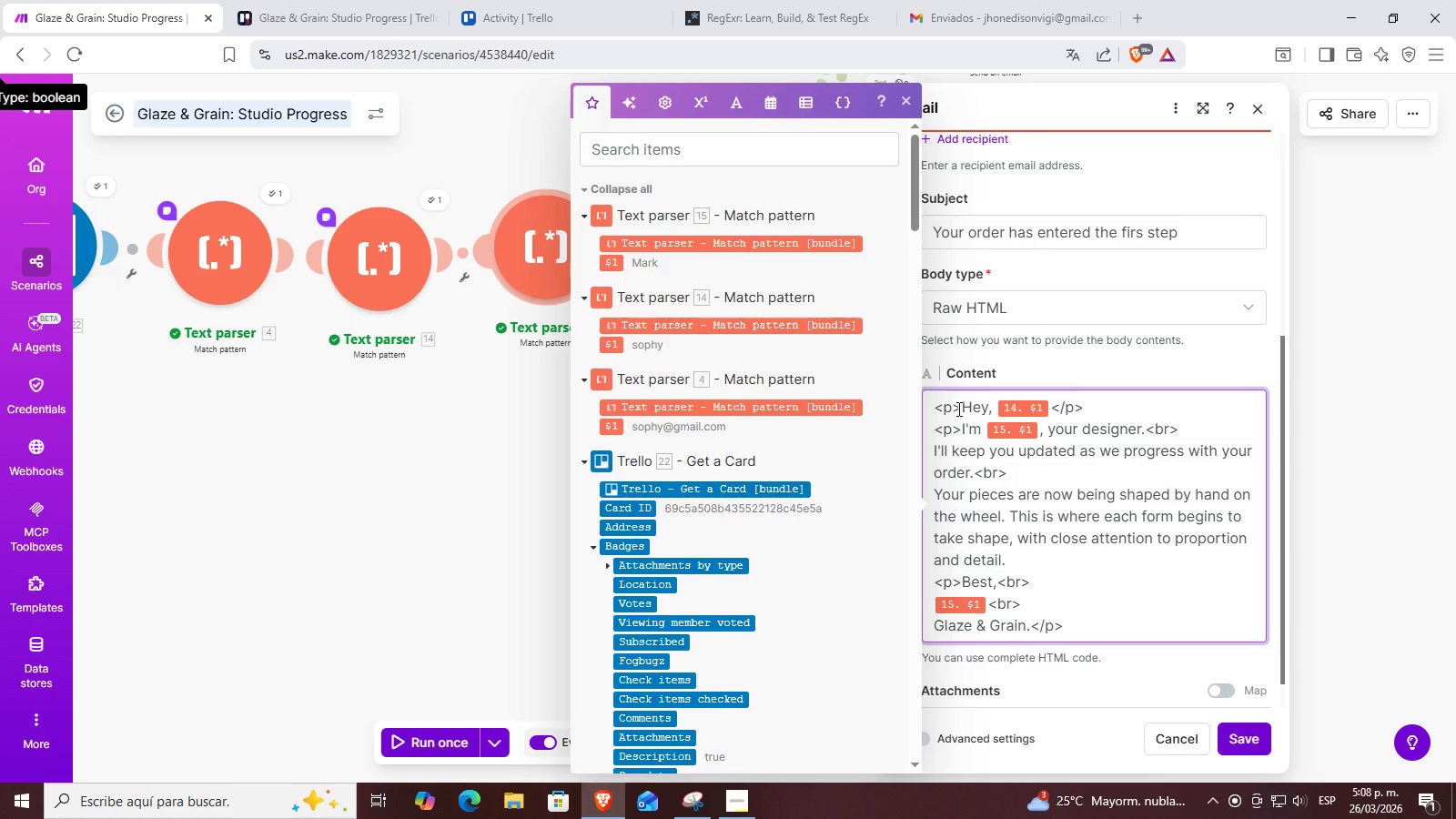 
key(Control+ControlLeft)
 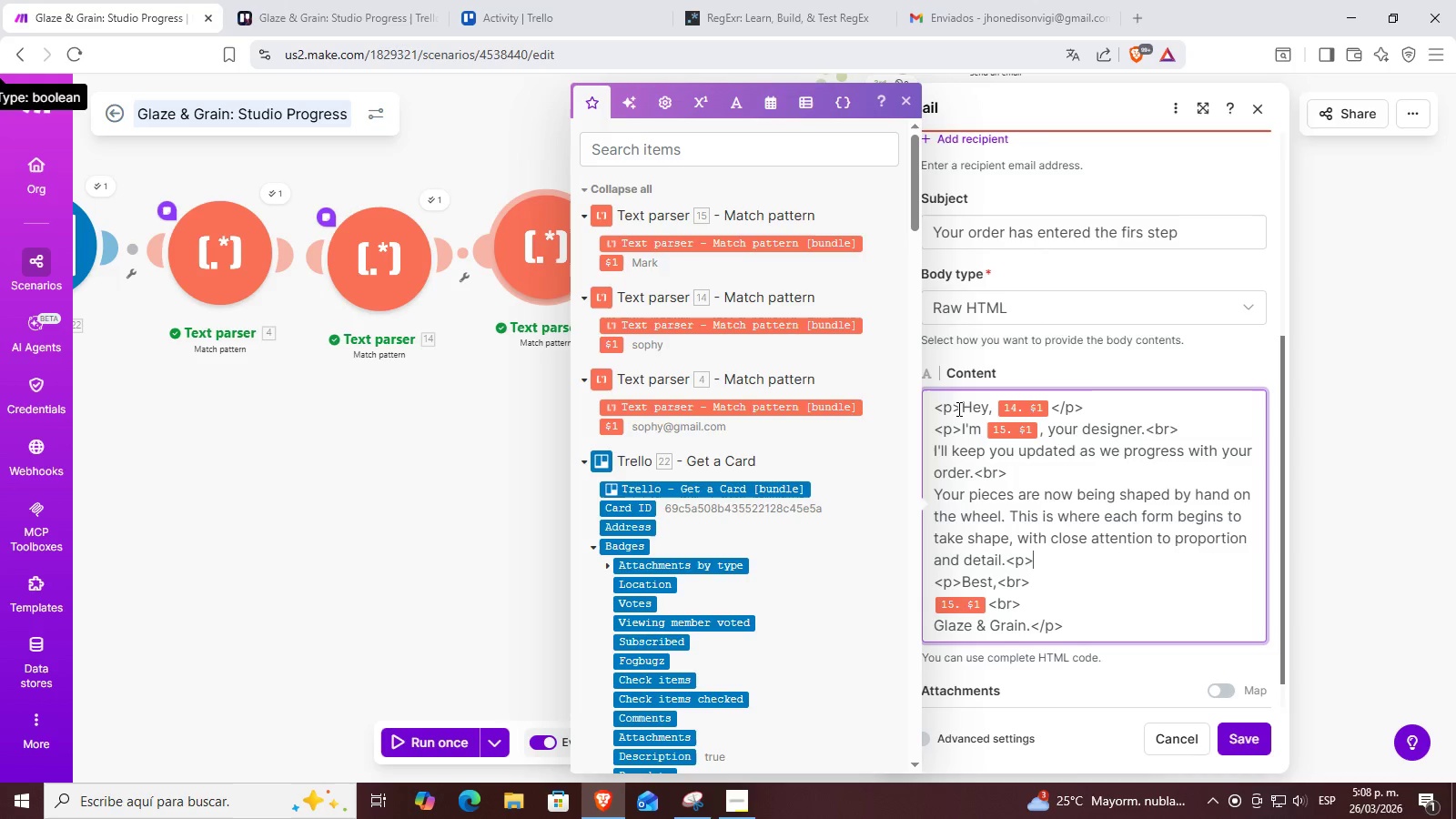 
key(Control+V)
 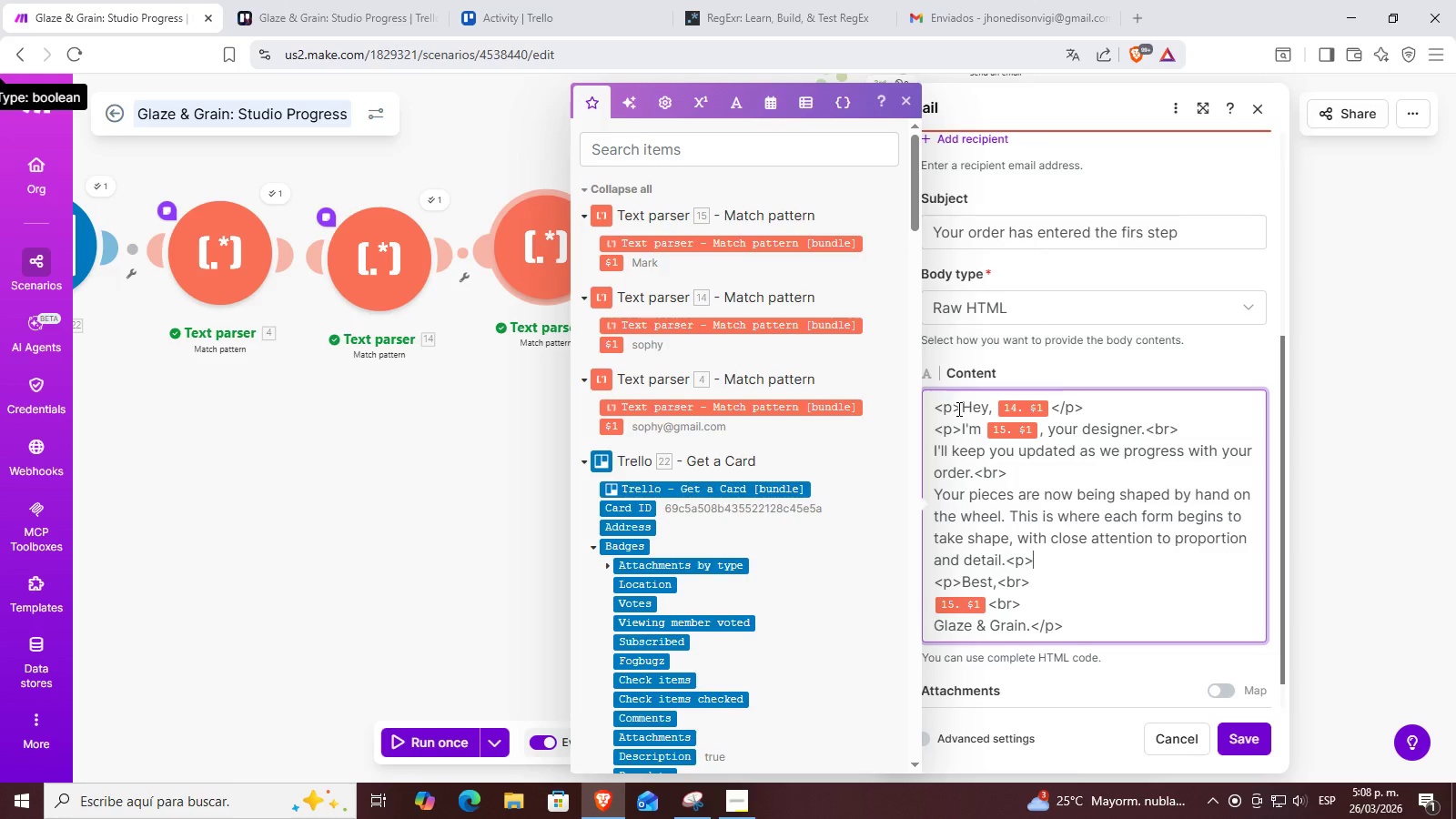 
key(ArrowLeft)
 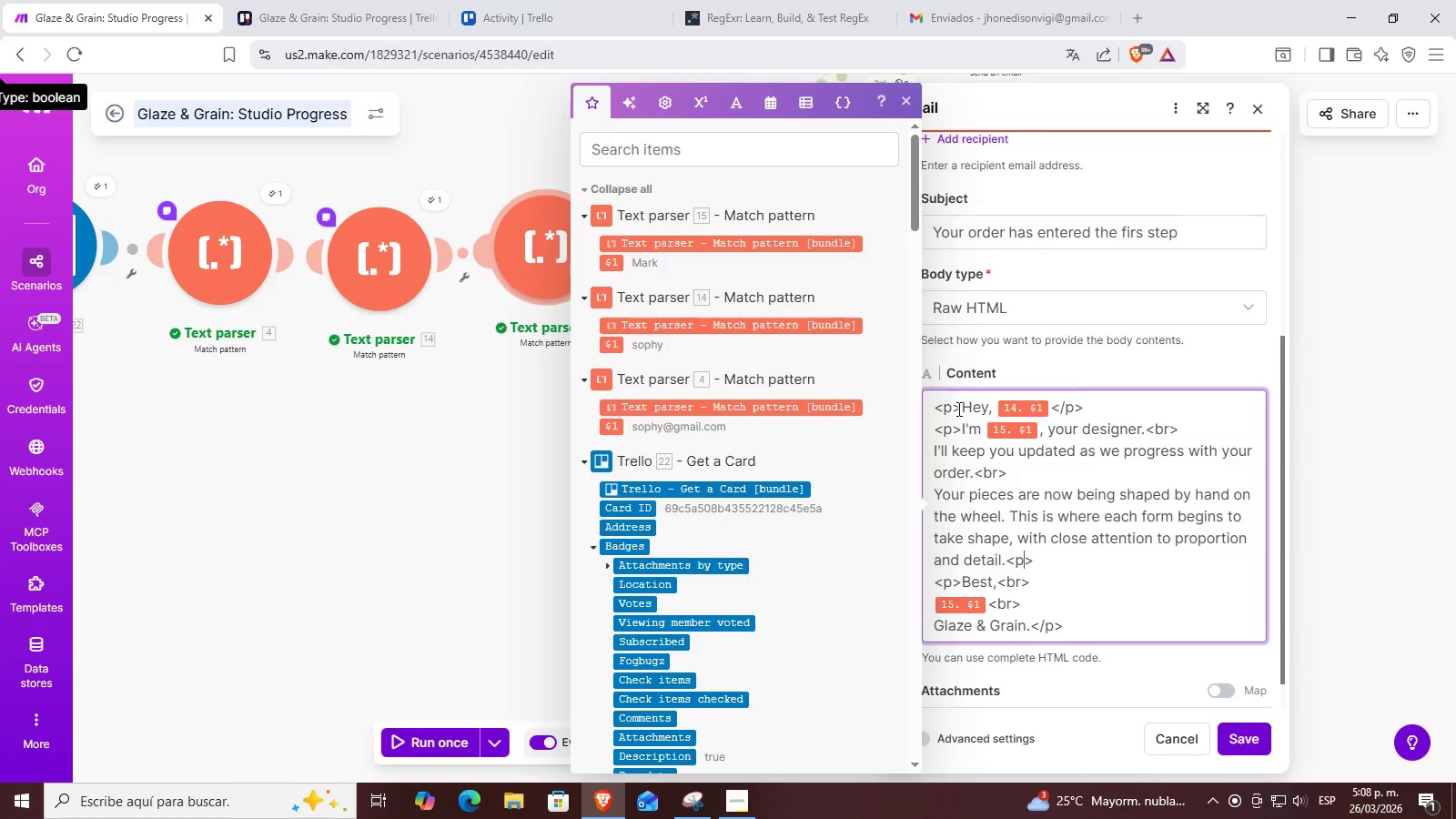 
key(ArrowLeft)
 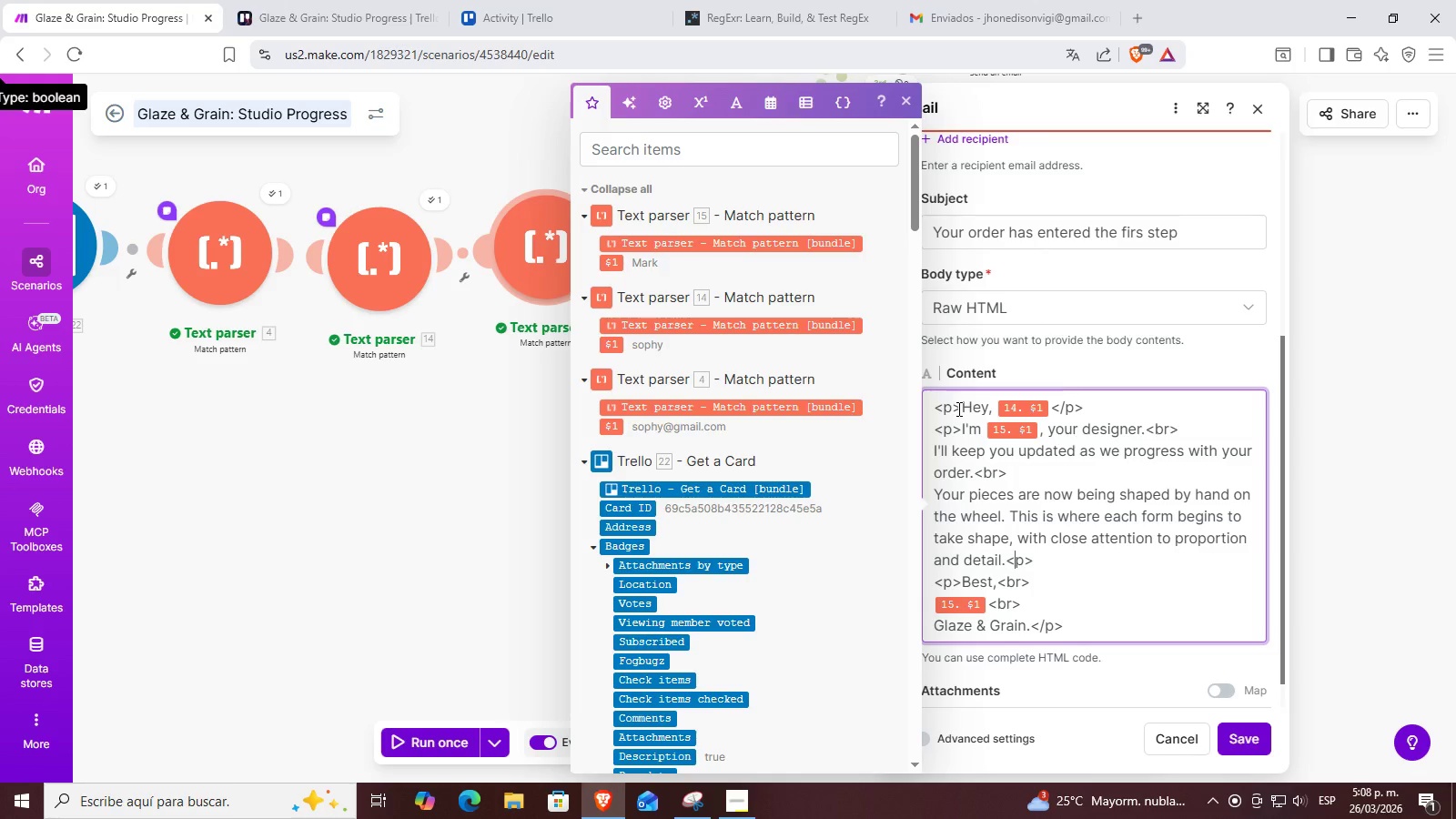 
key(Shift+7)
 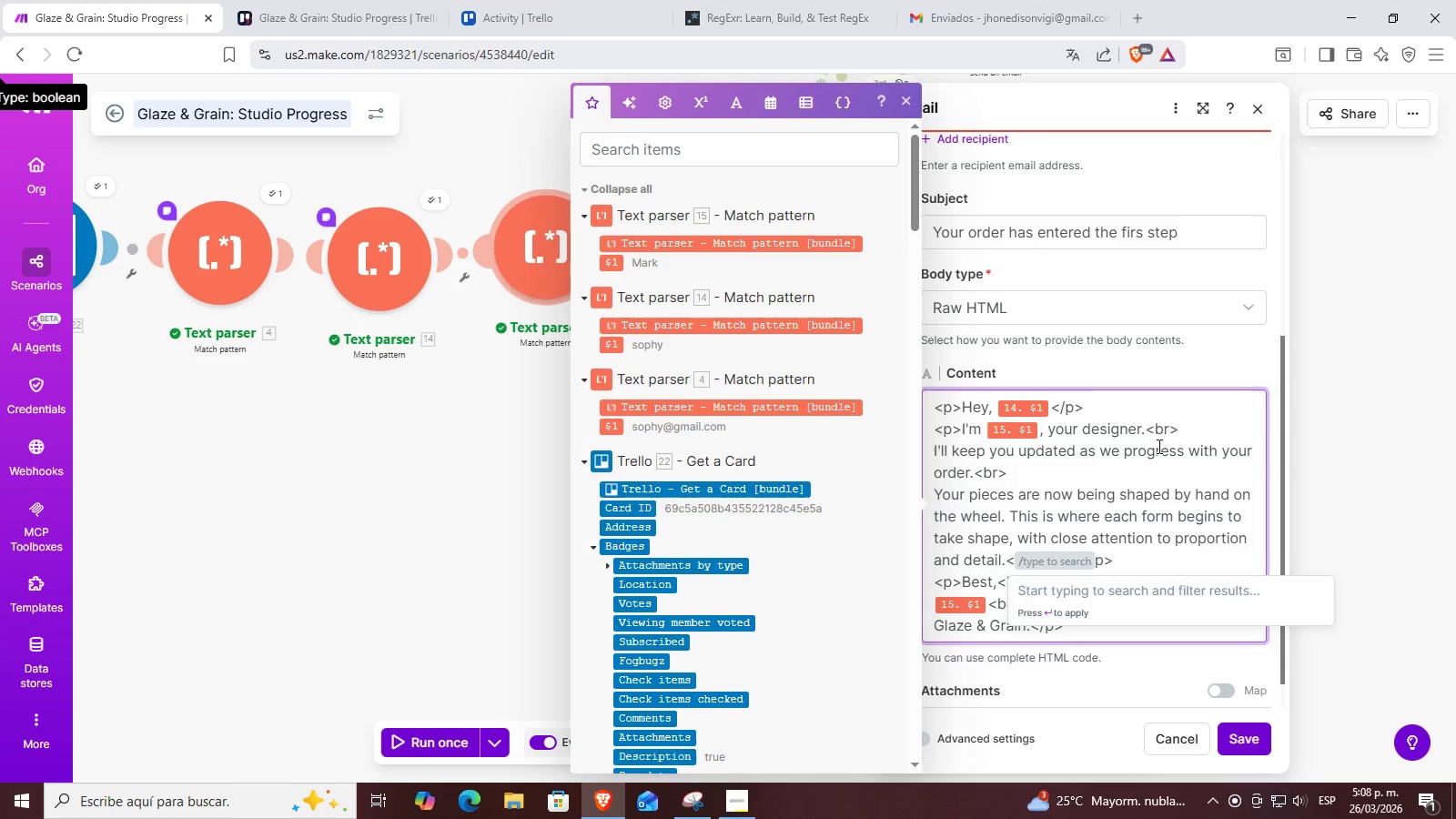 
key(ArrowRight)
 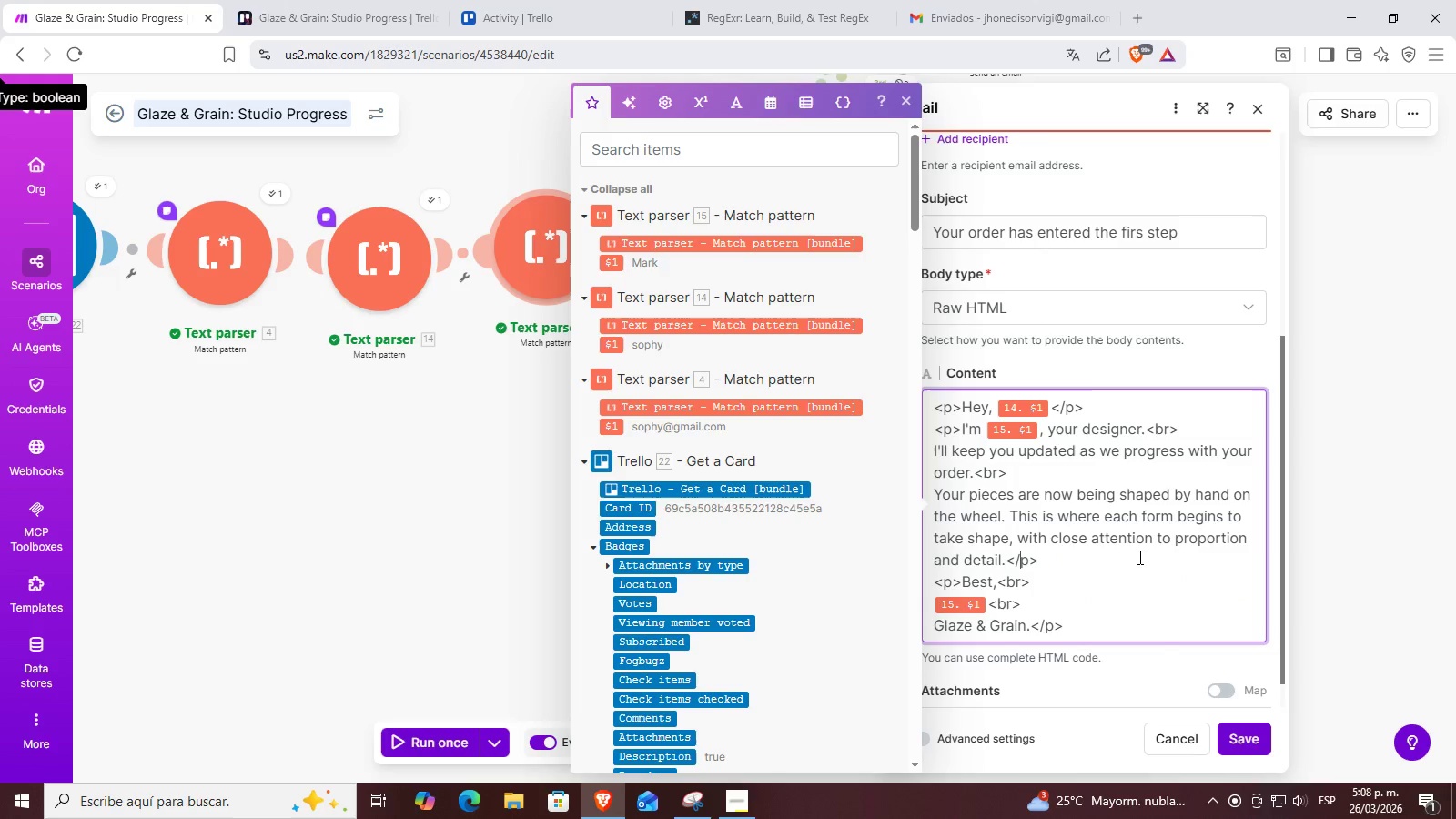 
left_click([1138, 558])
 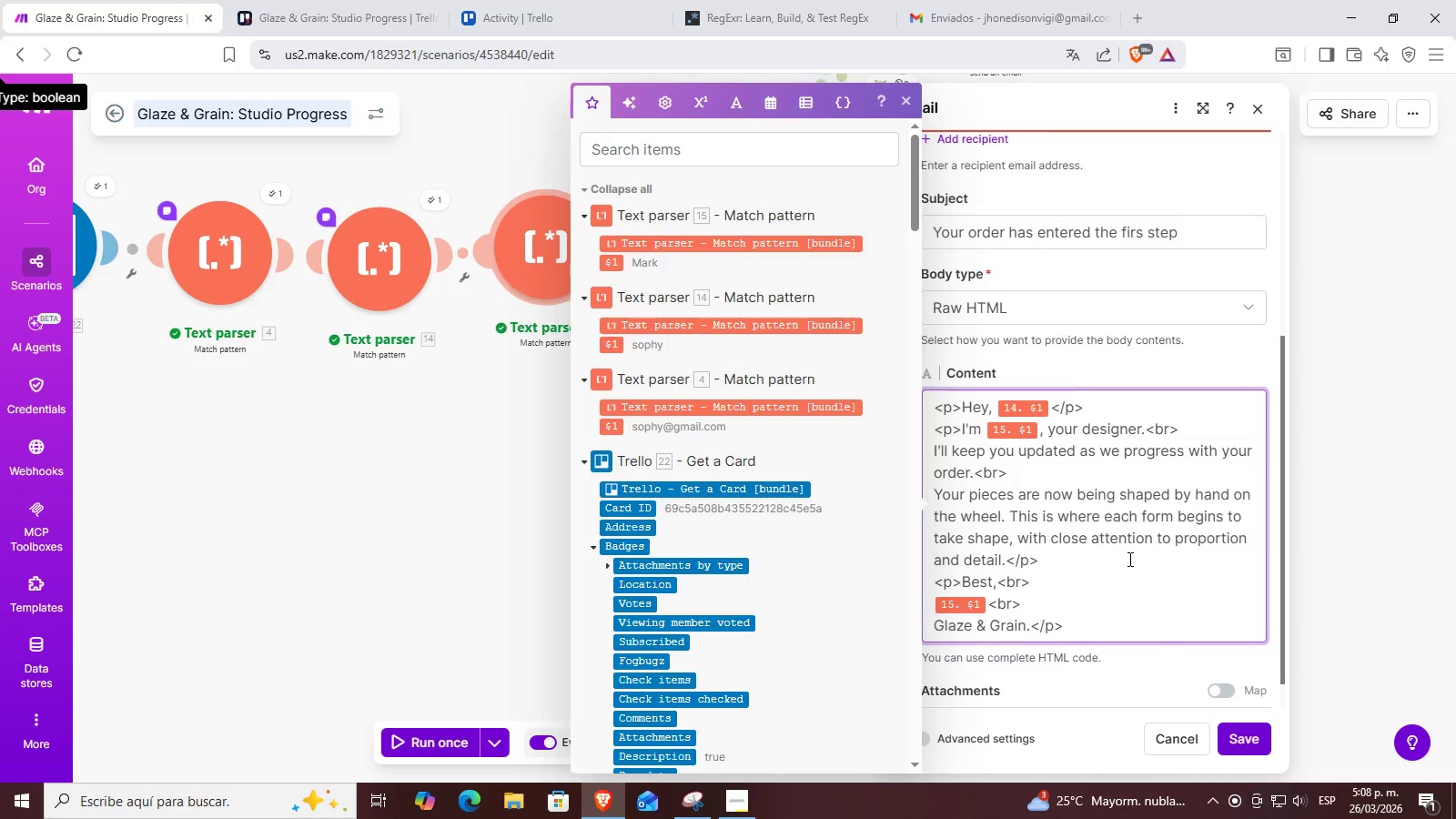 
key(Enter)
 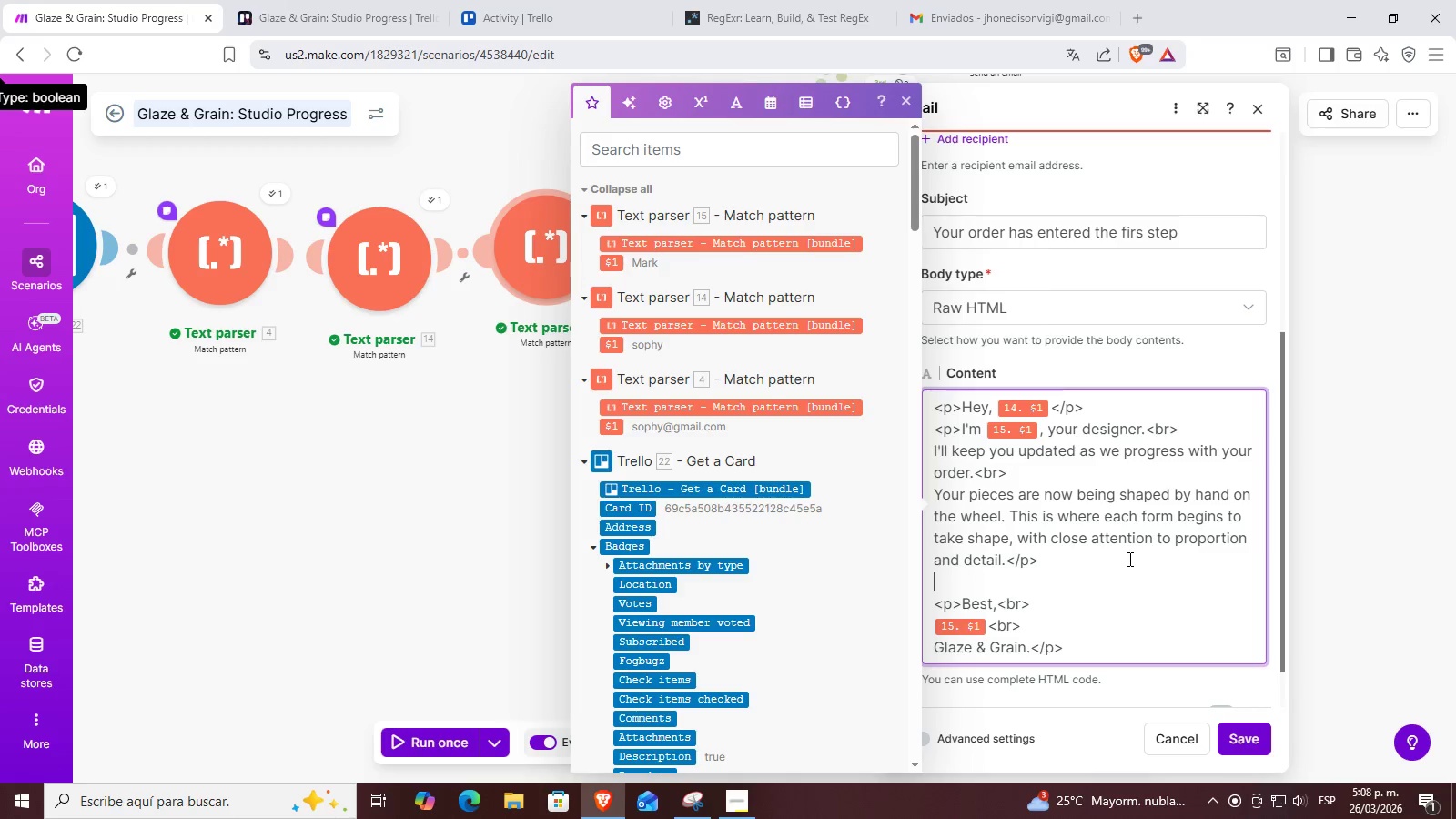 
key(Enter)
 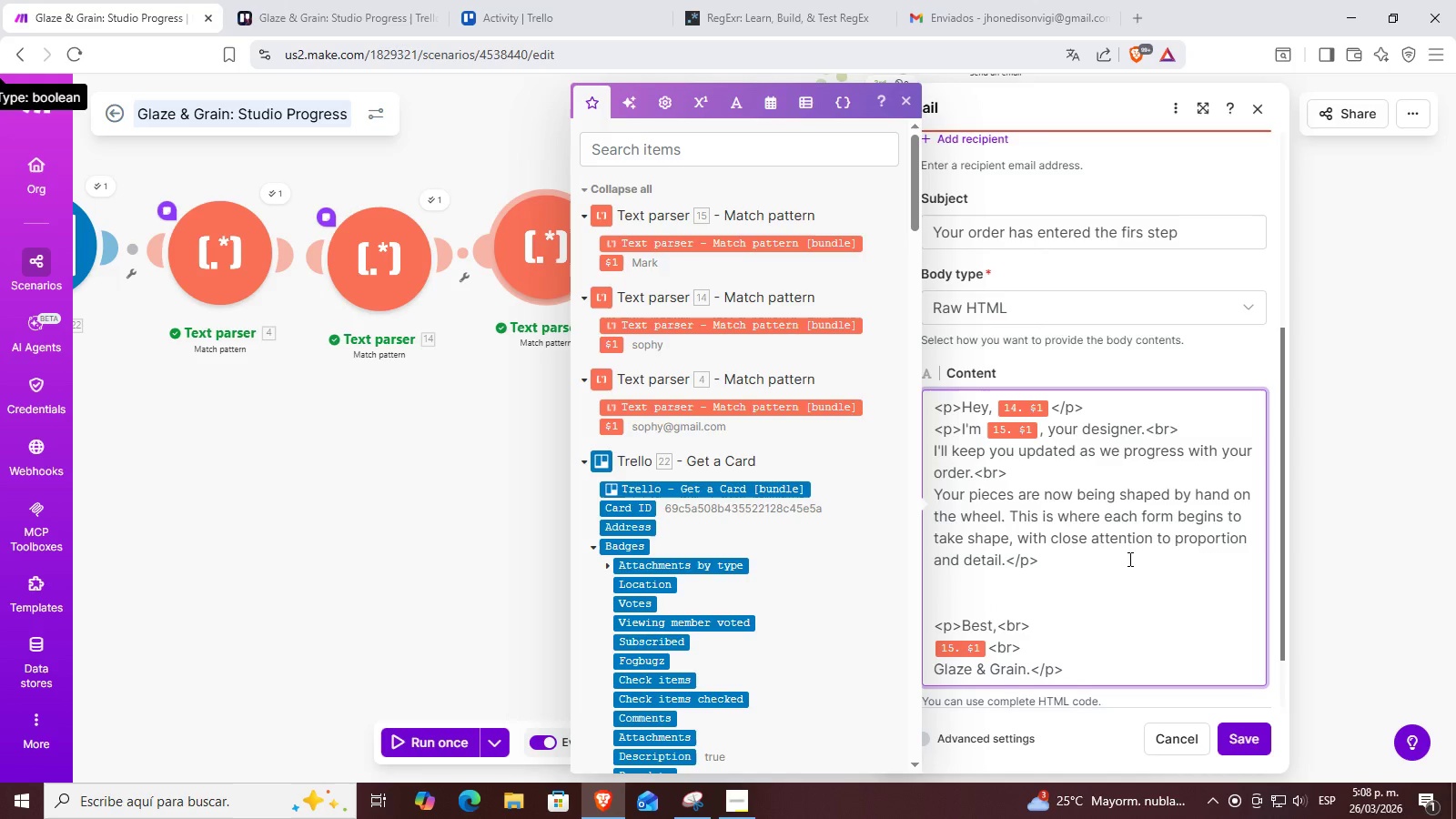 
key(Control+ControlLeft)
 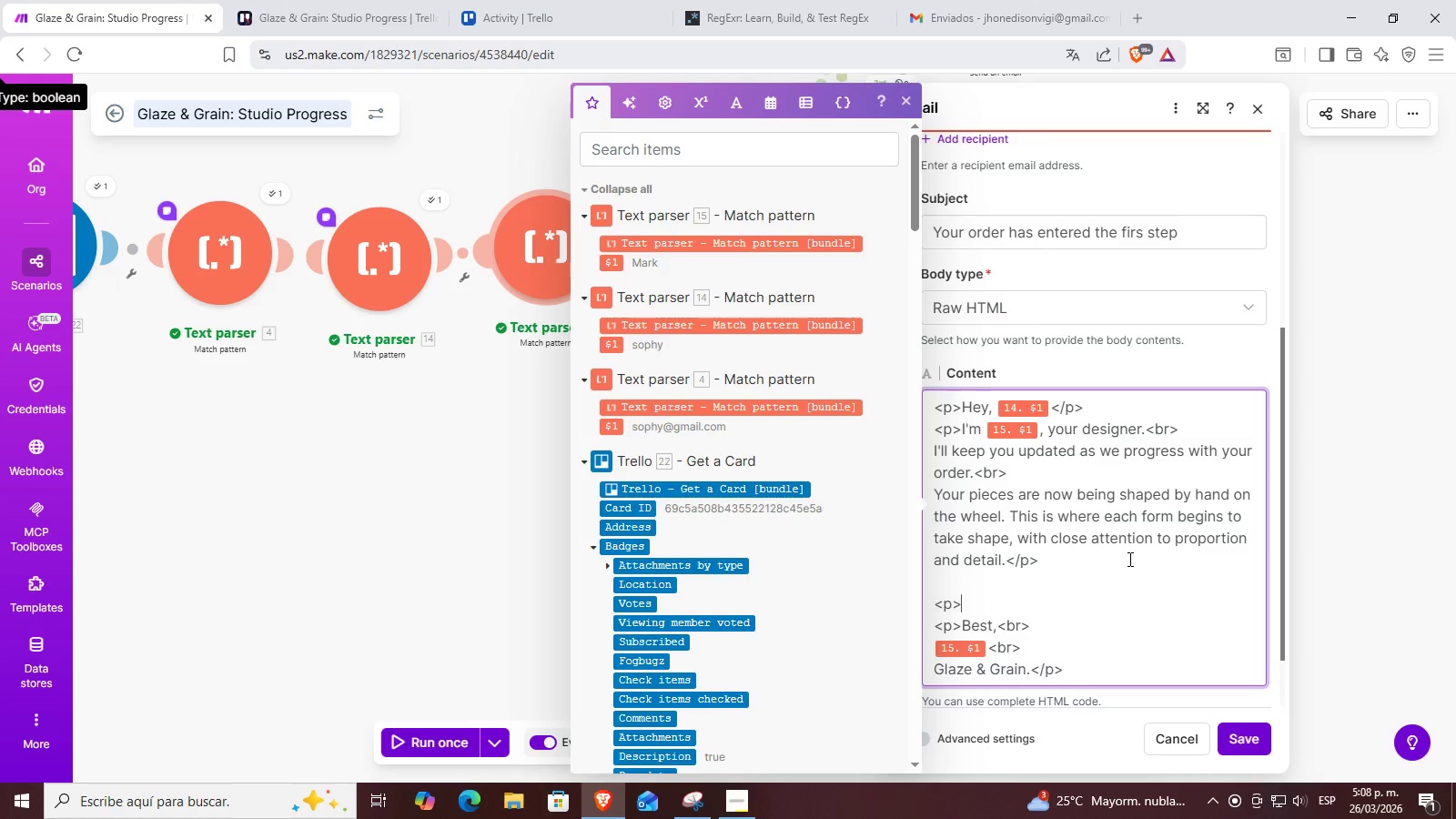 
key(Control+V)
 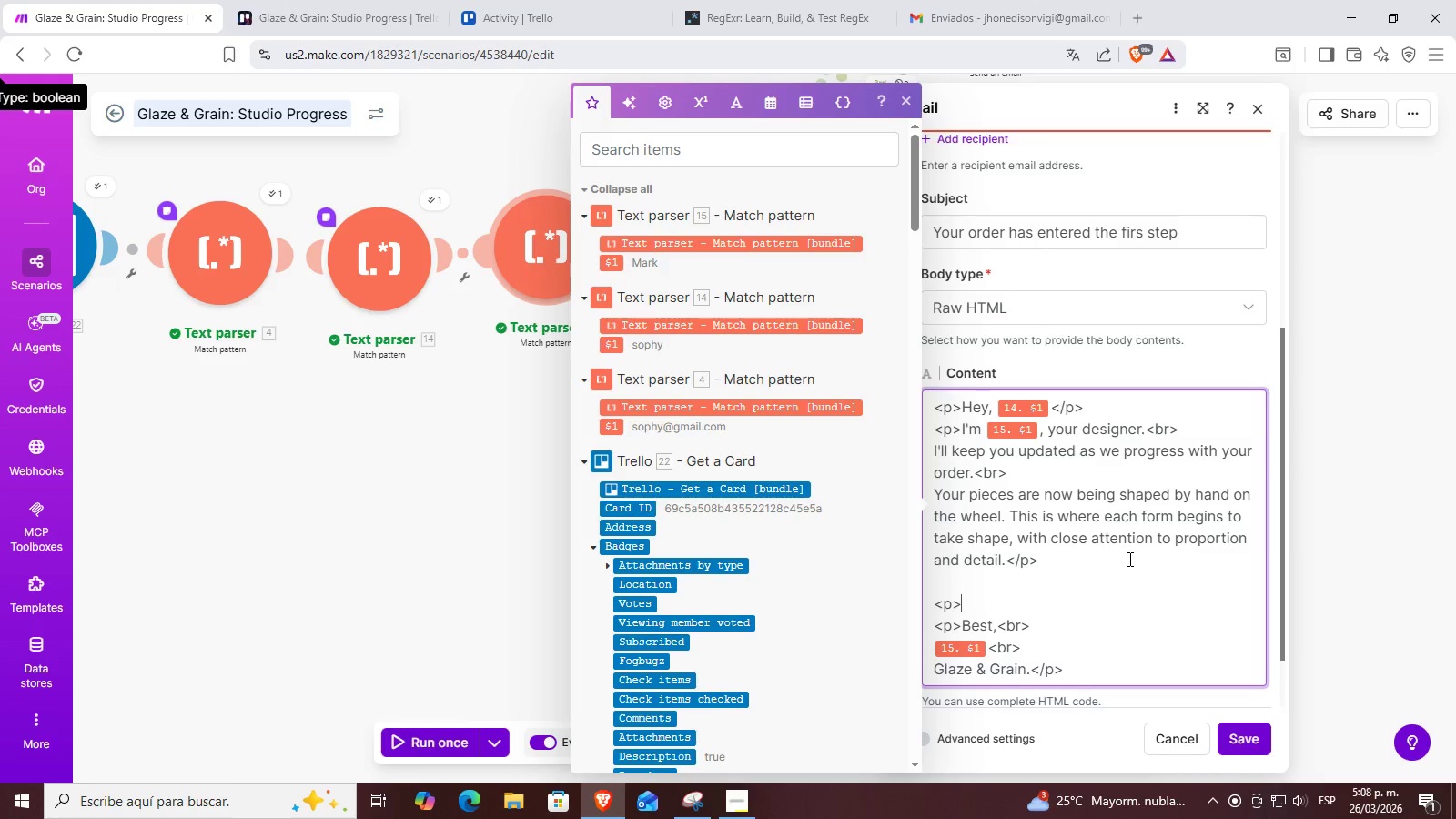 
key(ArrowLeft)
 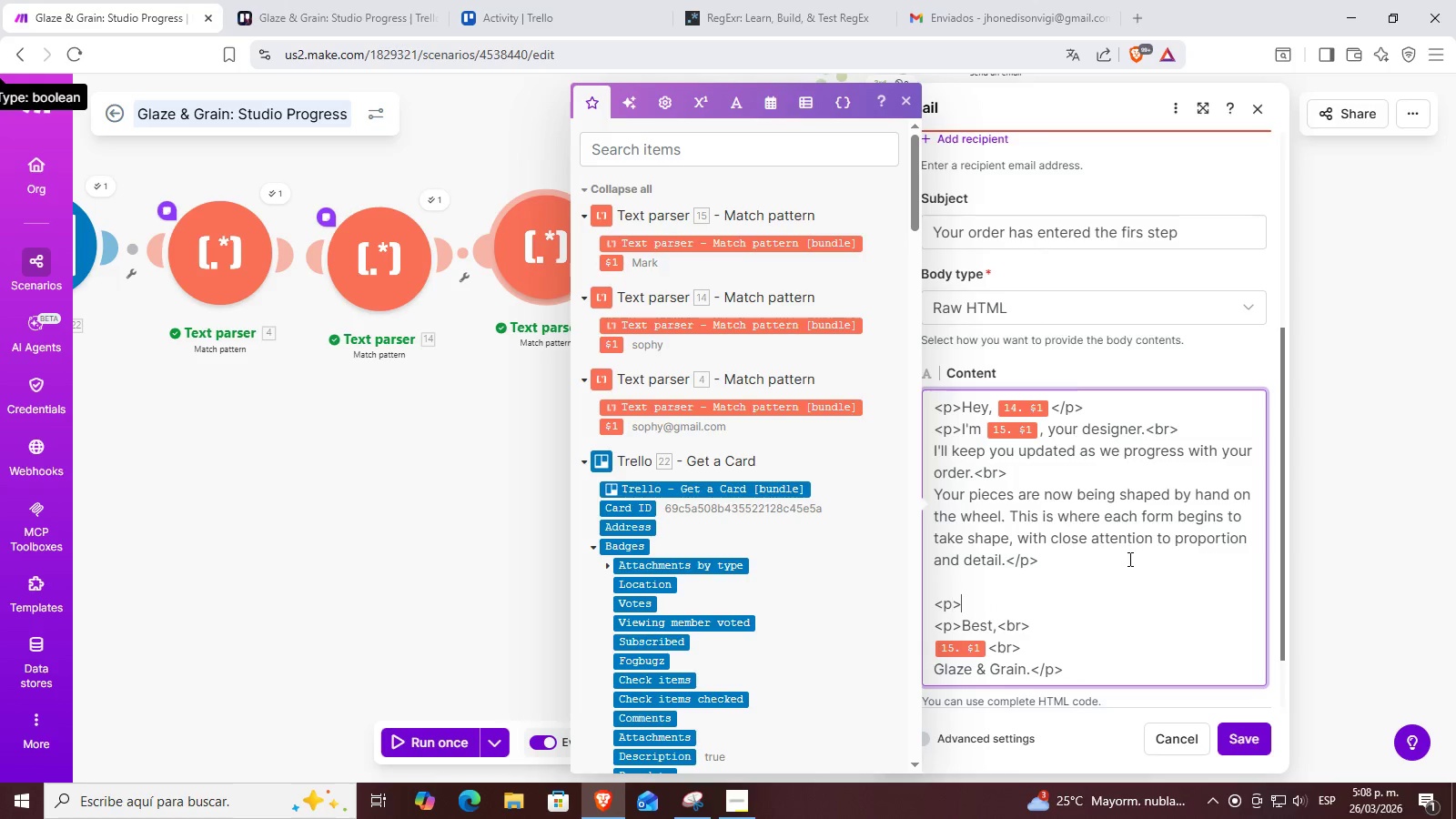 
key(ArrowRight)
 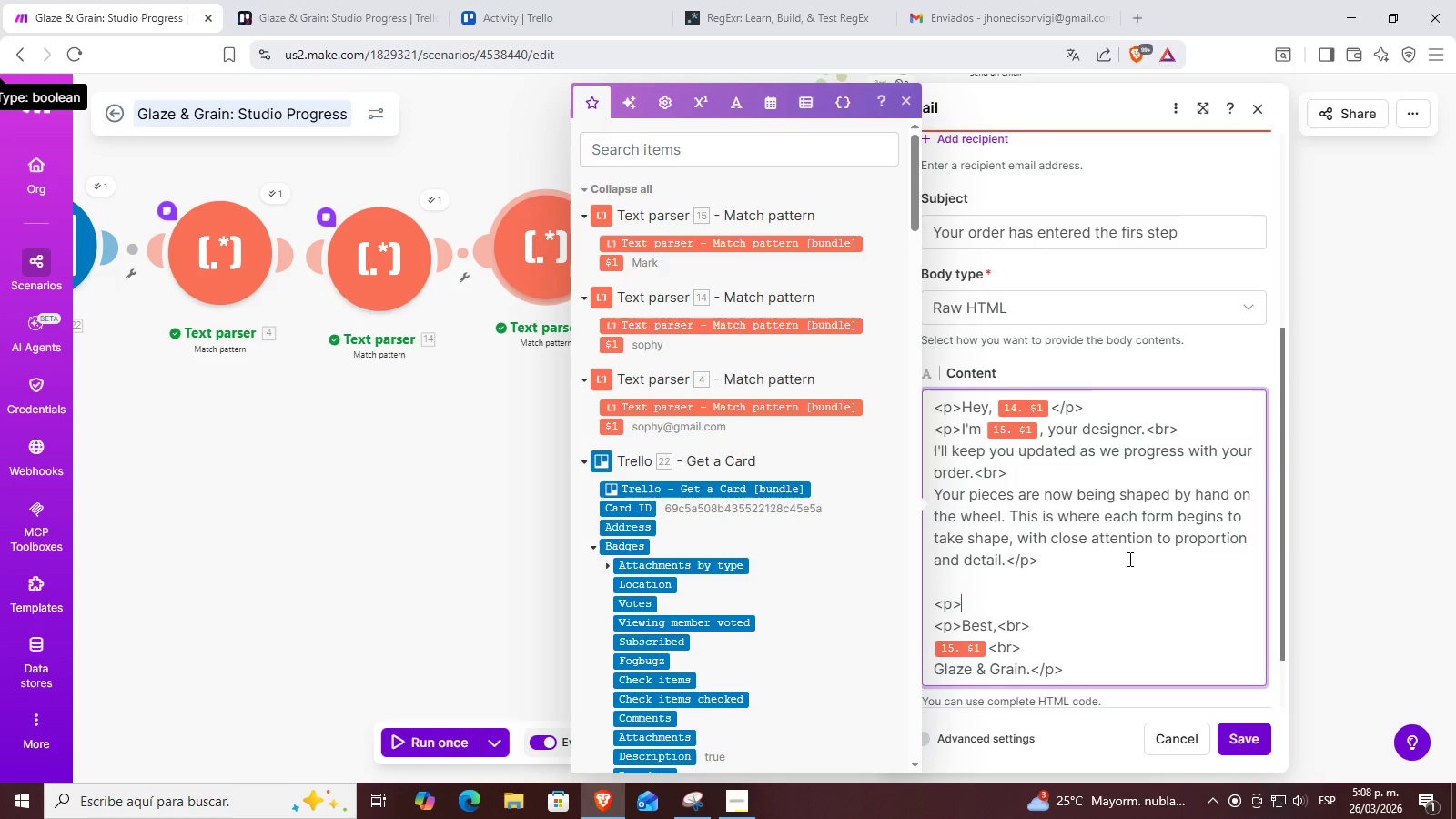 
type(We[)
 